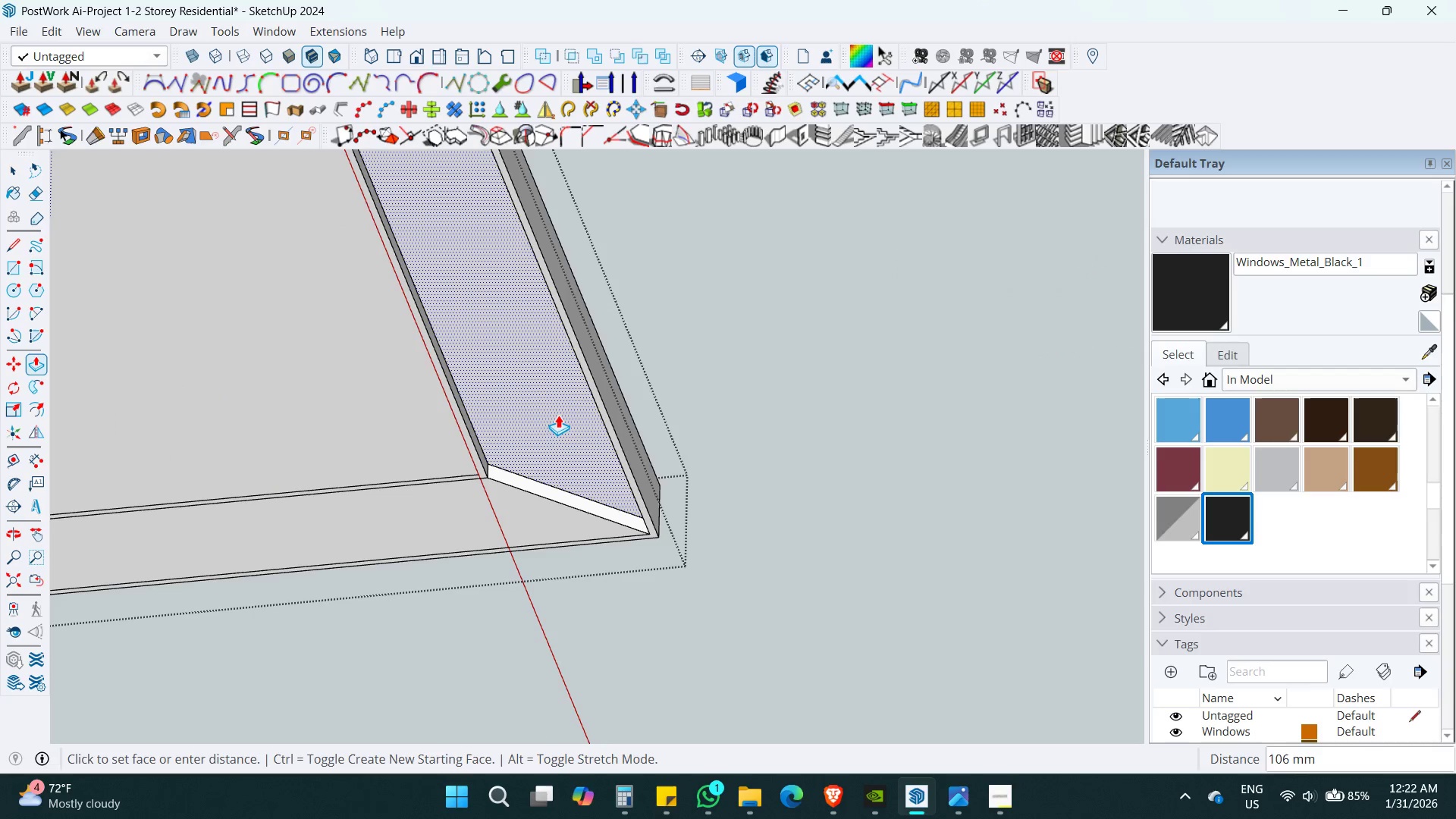 
scroll: coordinate [539, 422], scroll_direction: none, amount: 0.0
 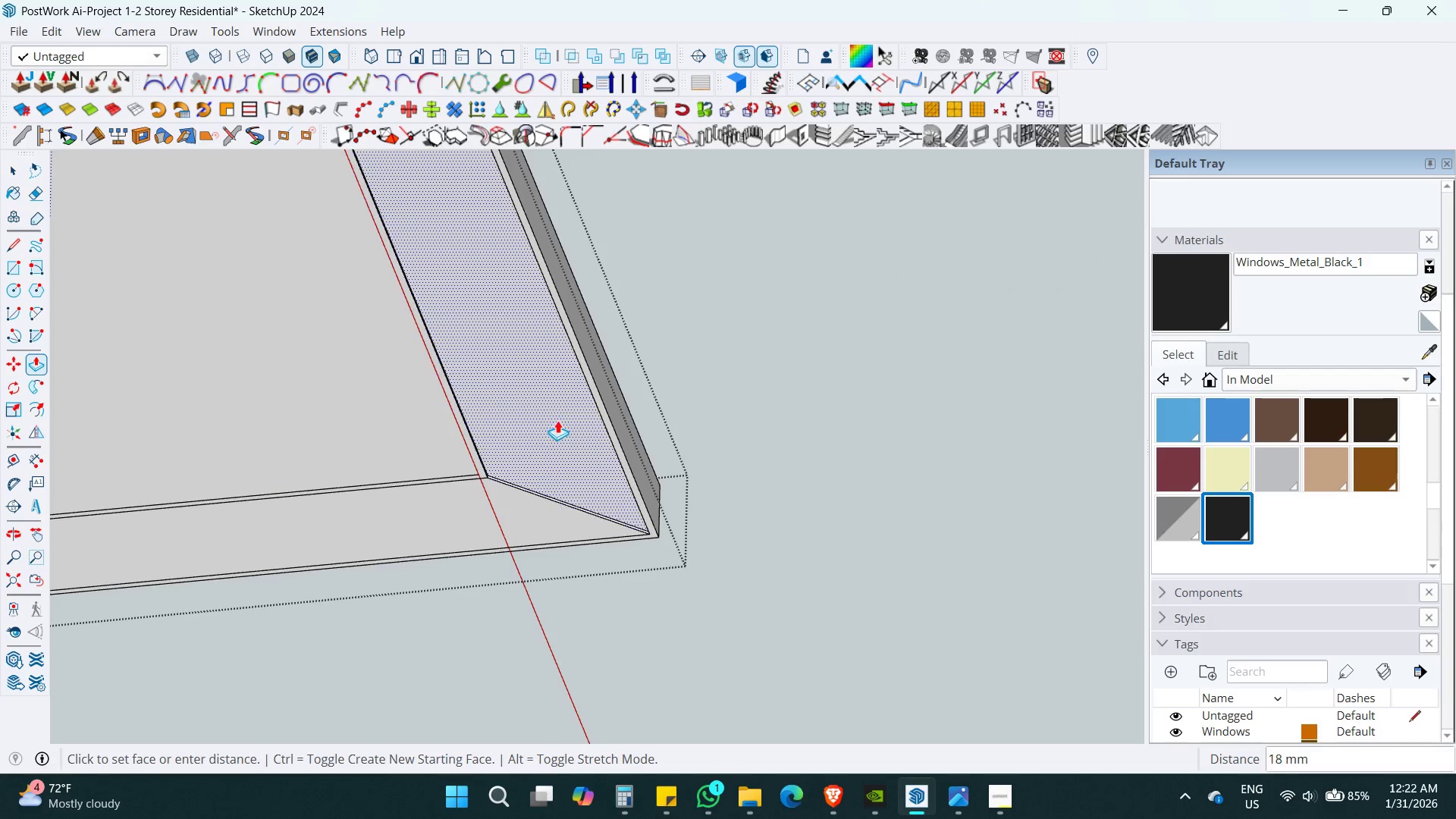 
key(Space)
 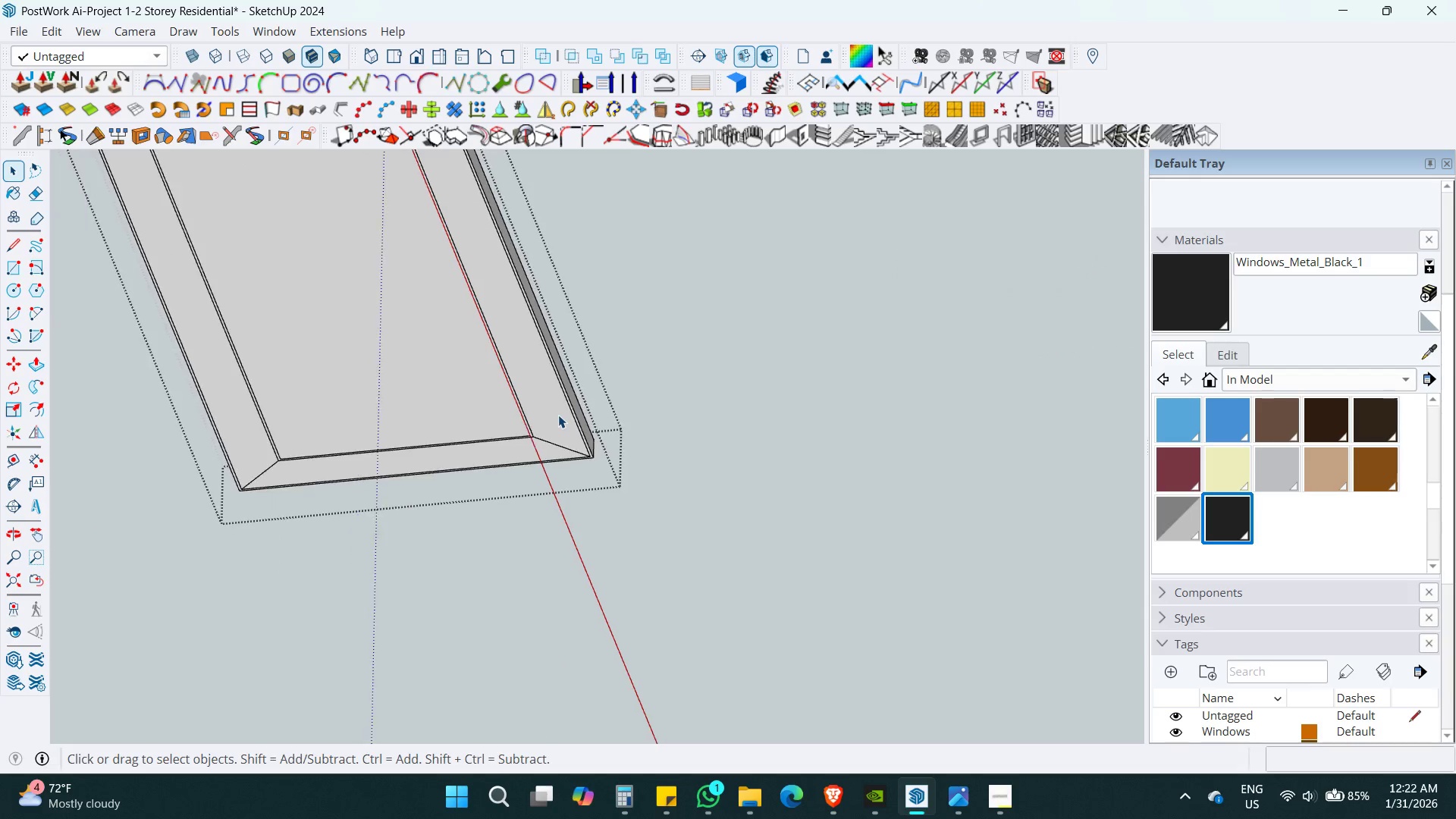 
key(Escape)
 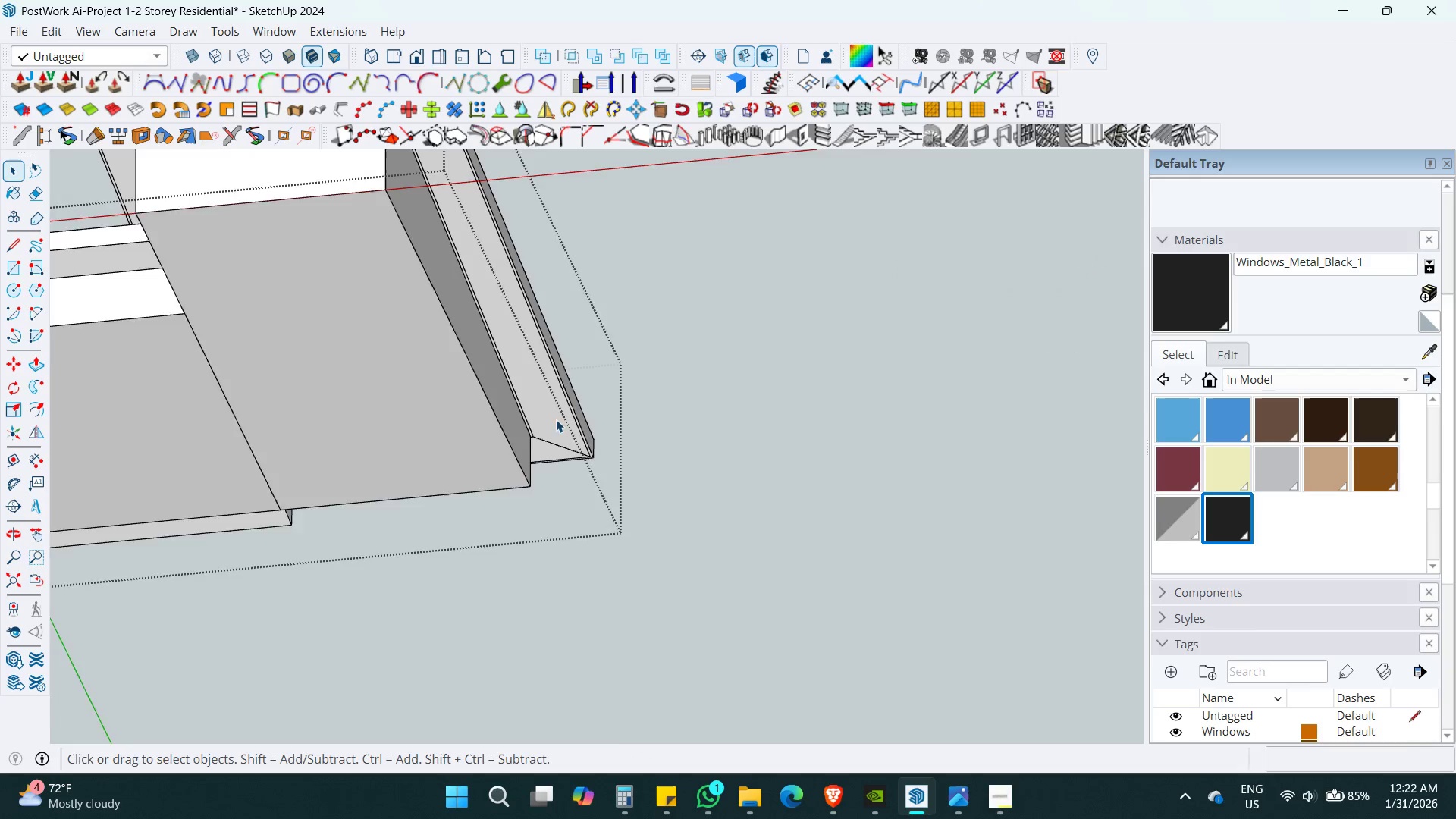 
key(Escape)
 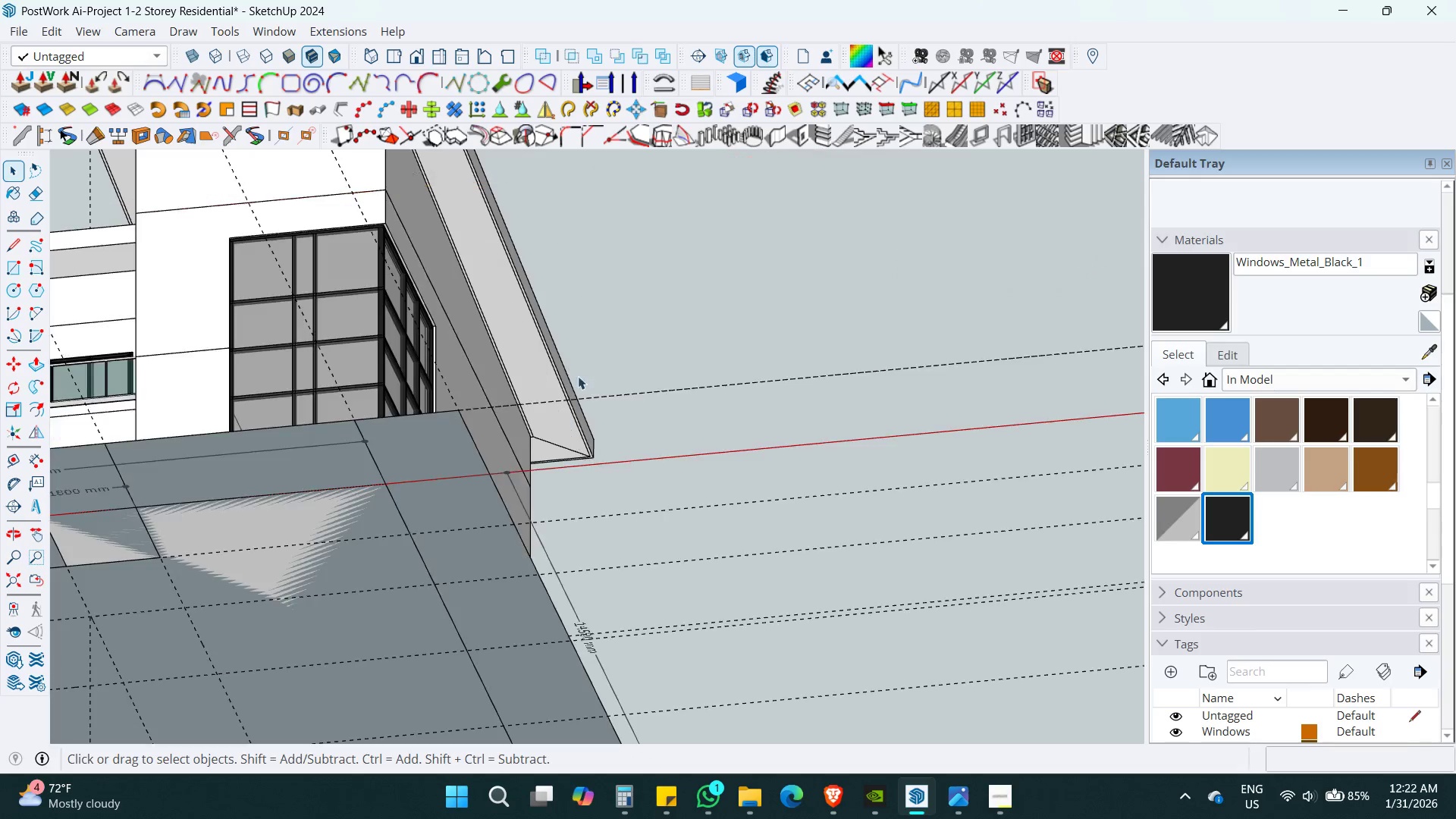 
scroll: coordinate [558, 415], scroll_direction: down, amount: 11.0
 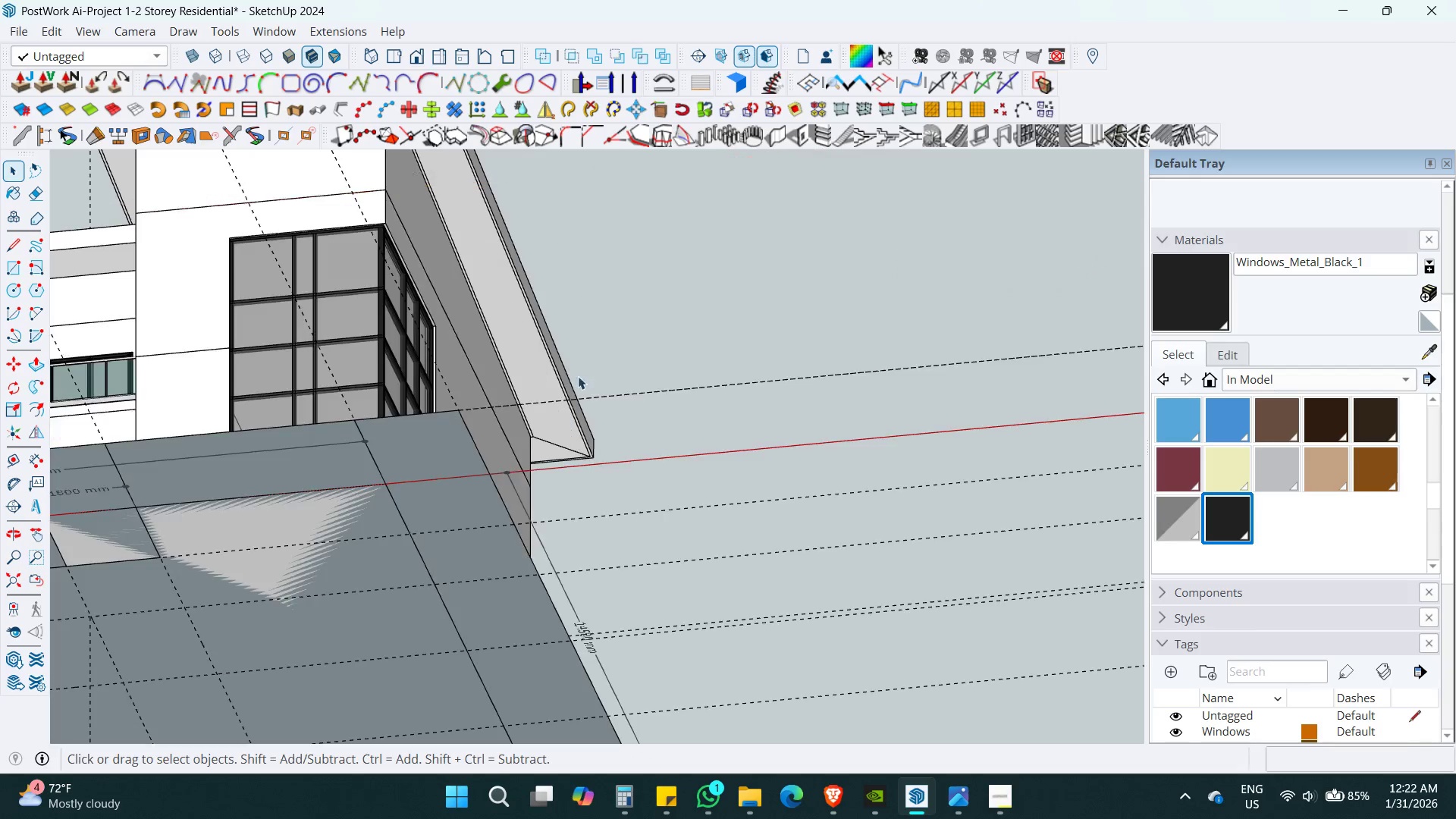 
key(Escape)
 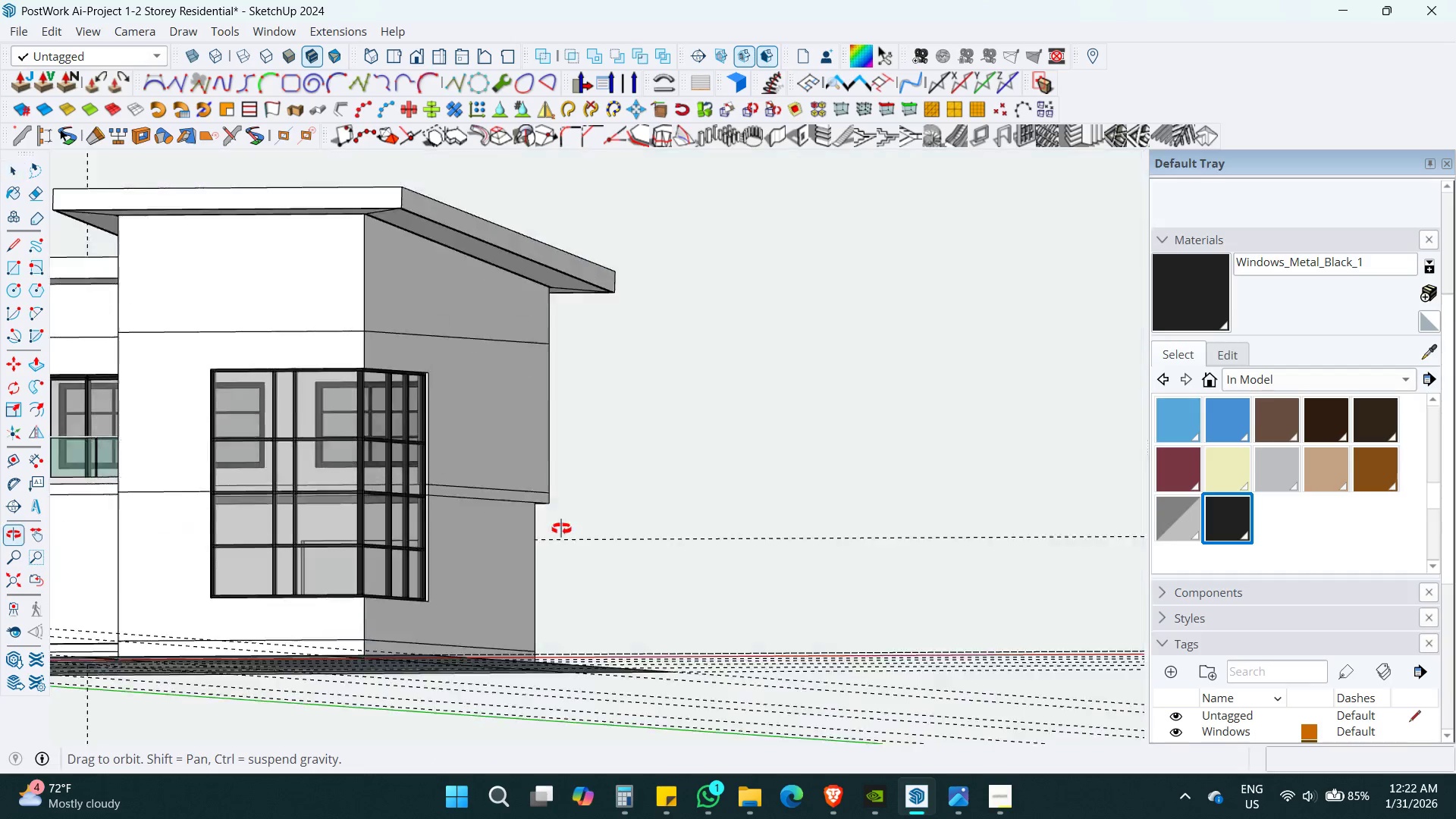 
hold_key(key=ShiftLeft, duration=0.36)
 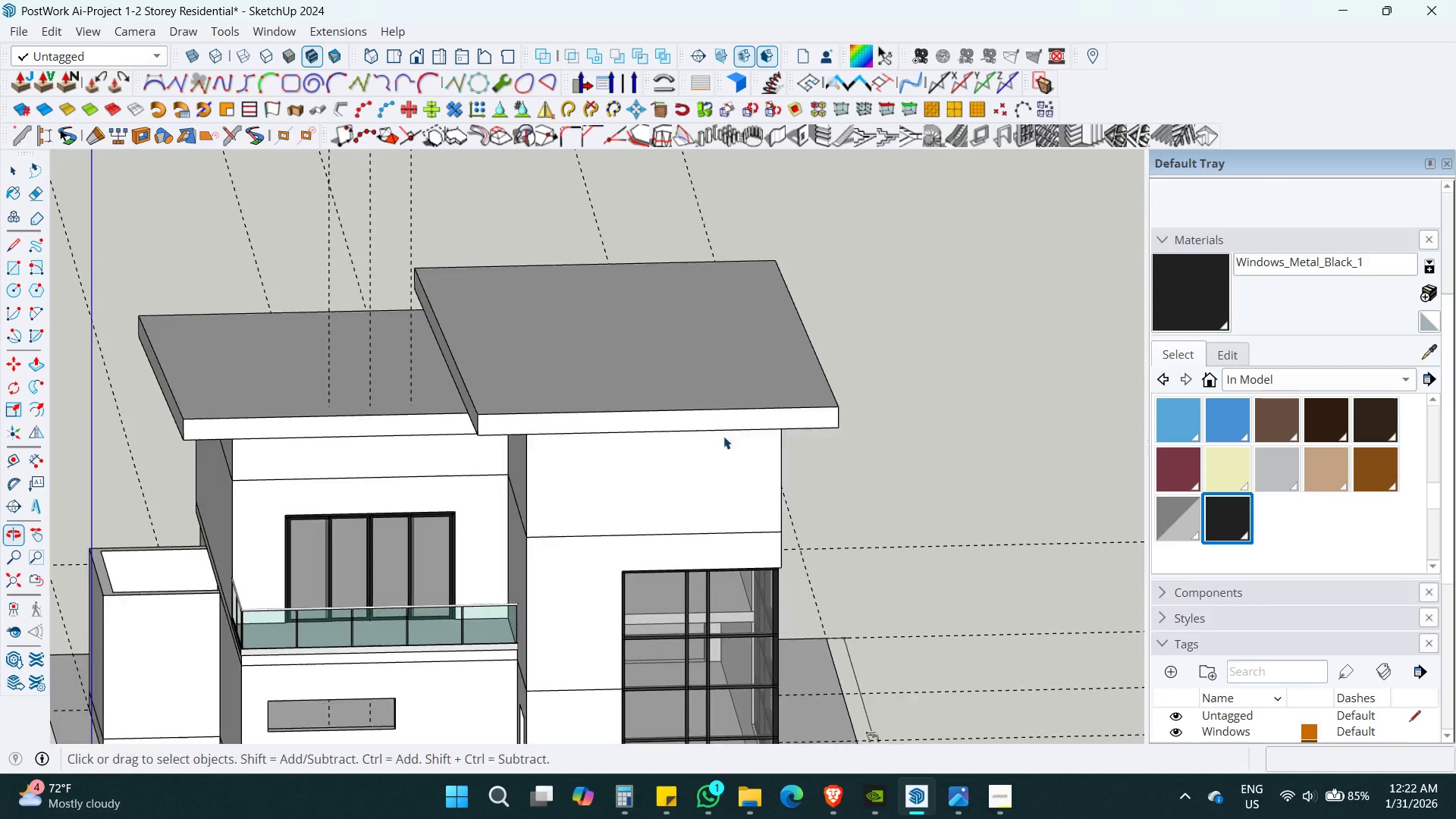 
key(Control+S)
 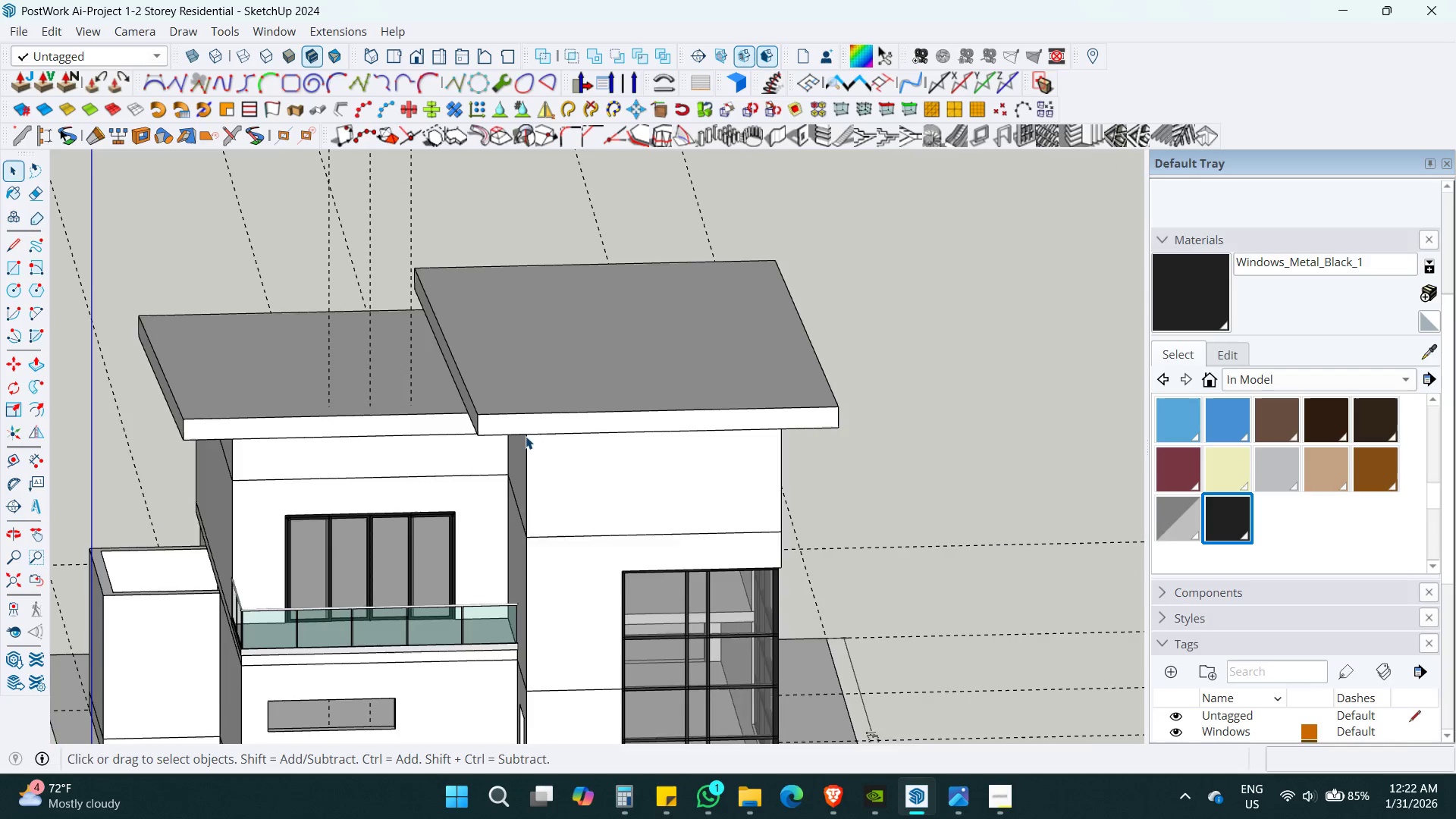 
scroll: coordinate [522, 432], scroll_direction: up, amount: 5.0
 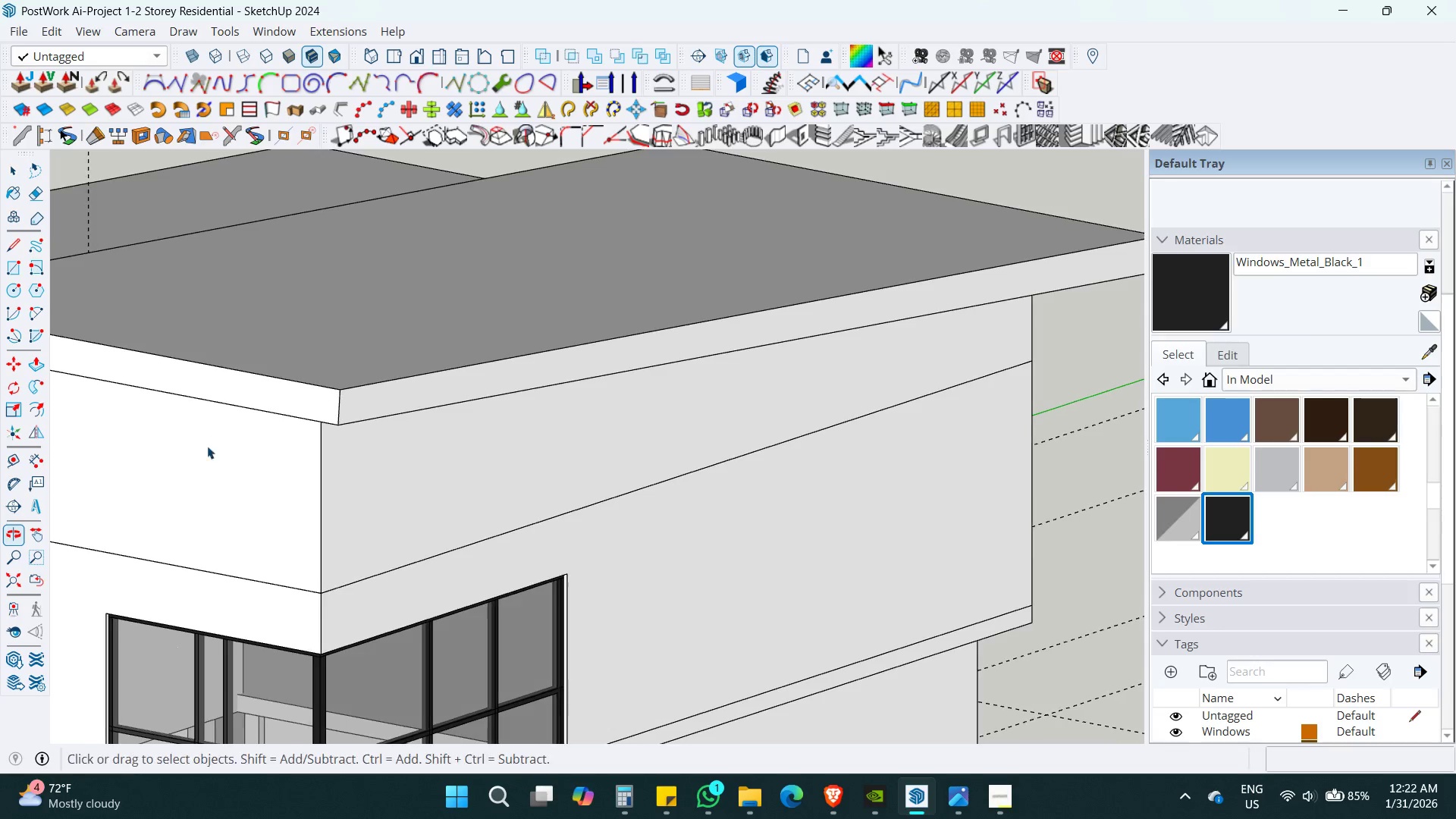 
double_click([359, 341])
 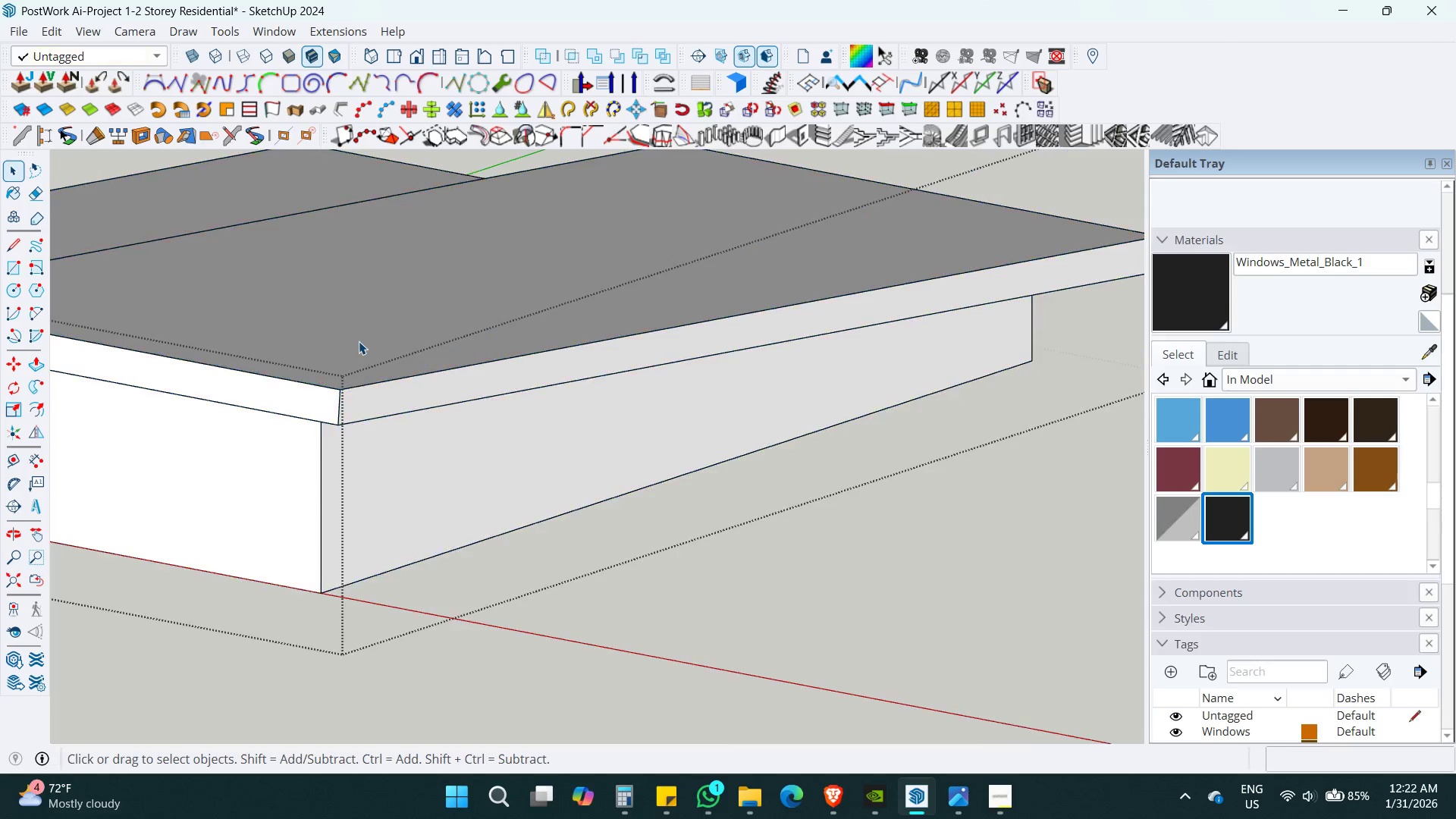 
hold_key(key=ShiftLeft, duration=0.33)
 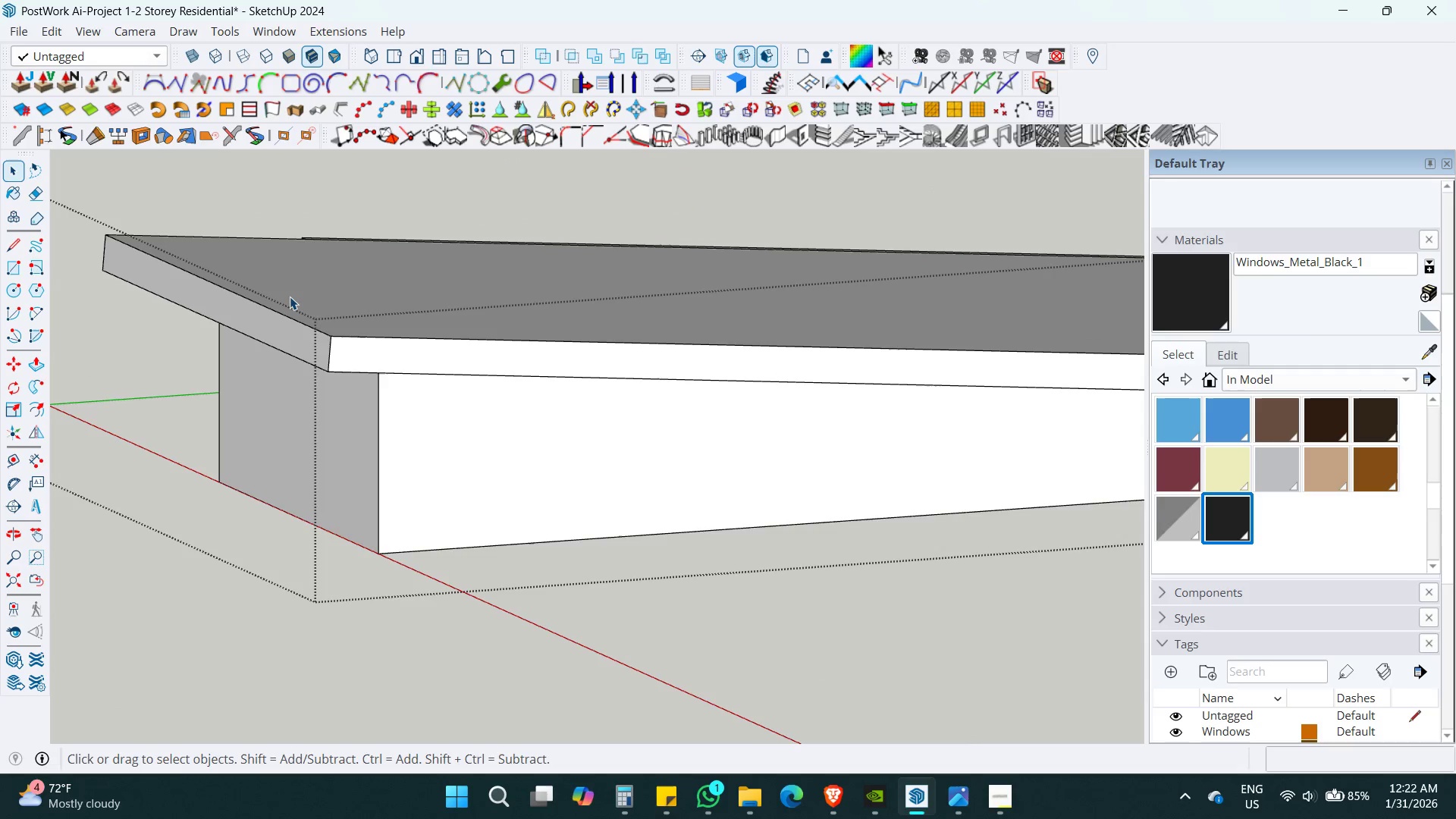 
double_click([290, 297])
 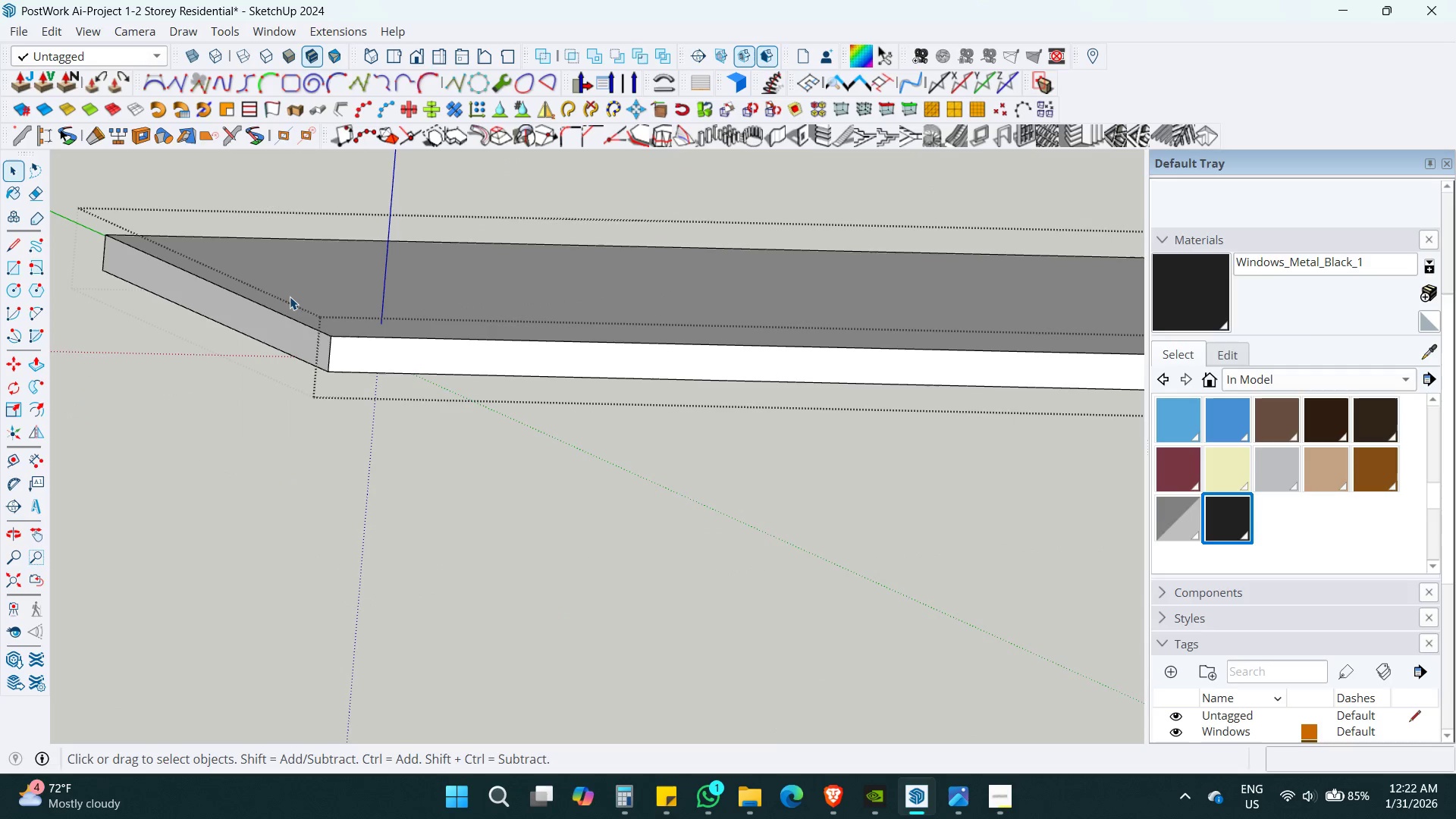 
hold_key(key=ShiftLeft, duration=0.42)
 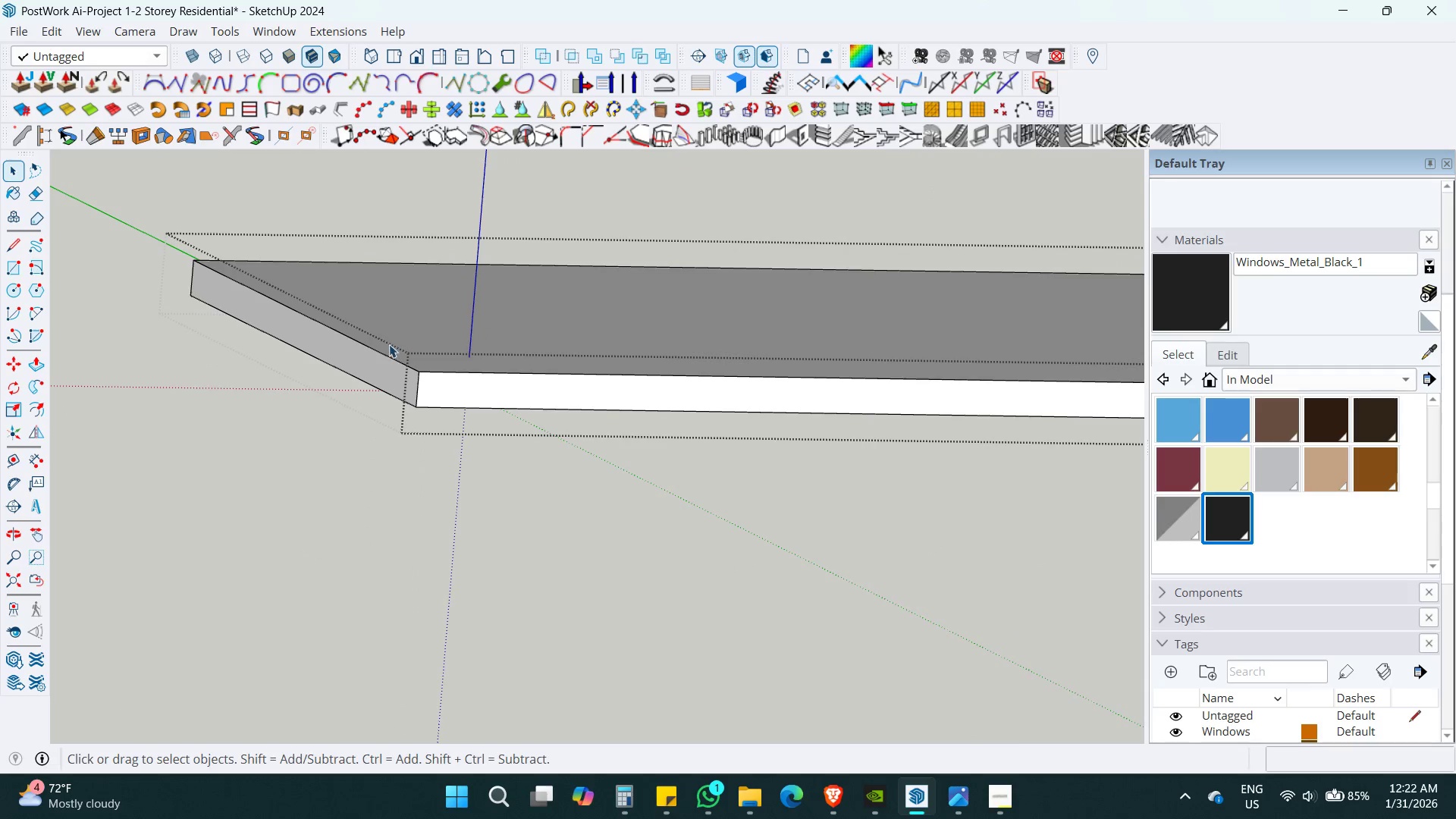 
left_click([388, 344])
 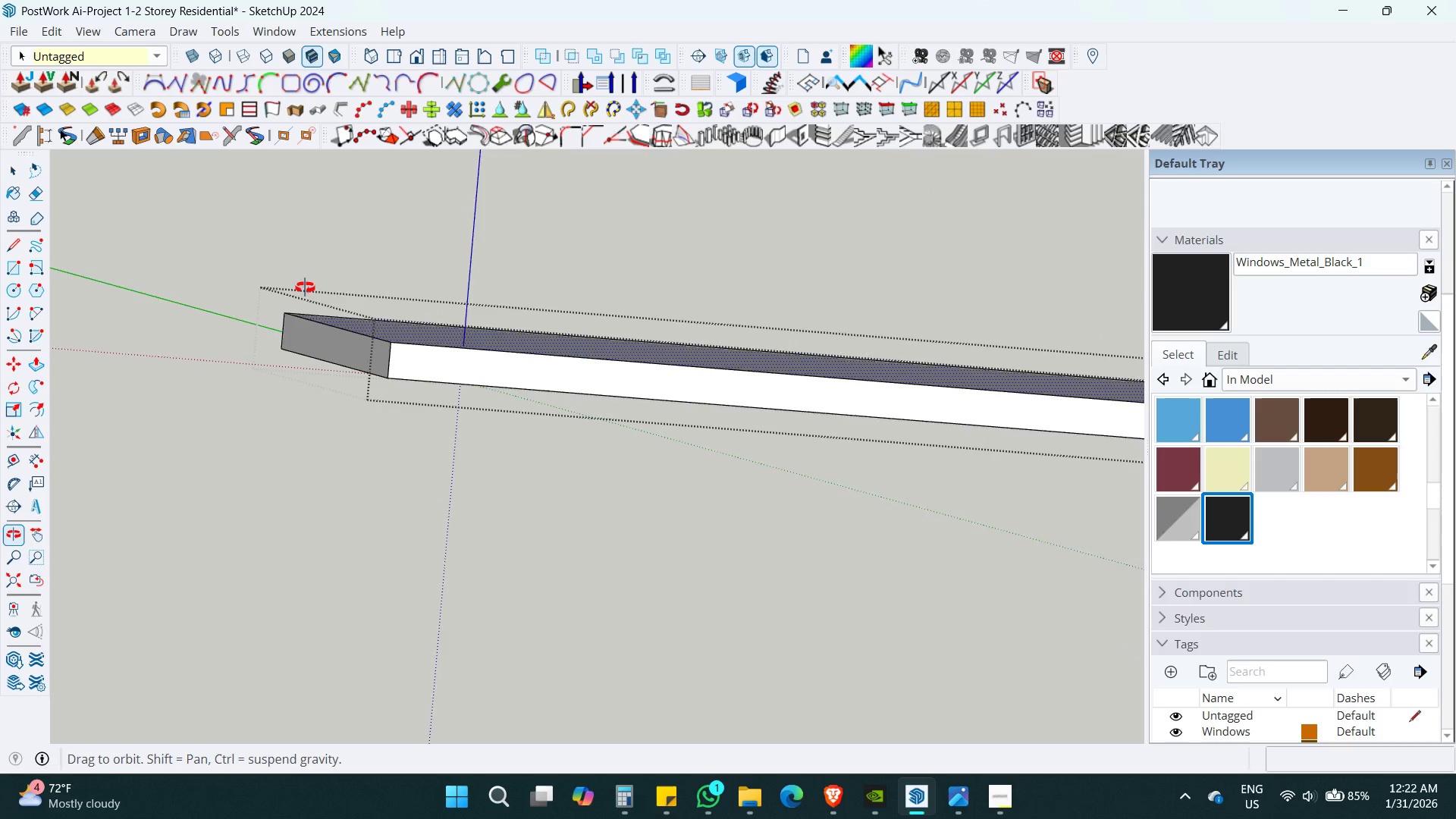 
hold_key(key=ShiftLeft, duration=0.52)
 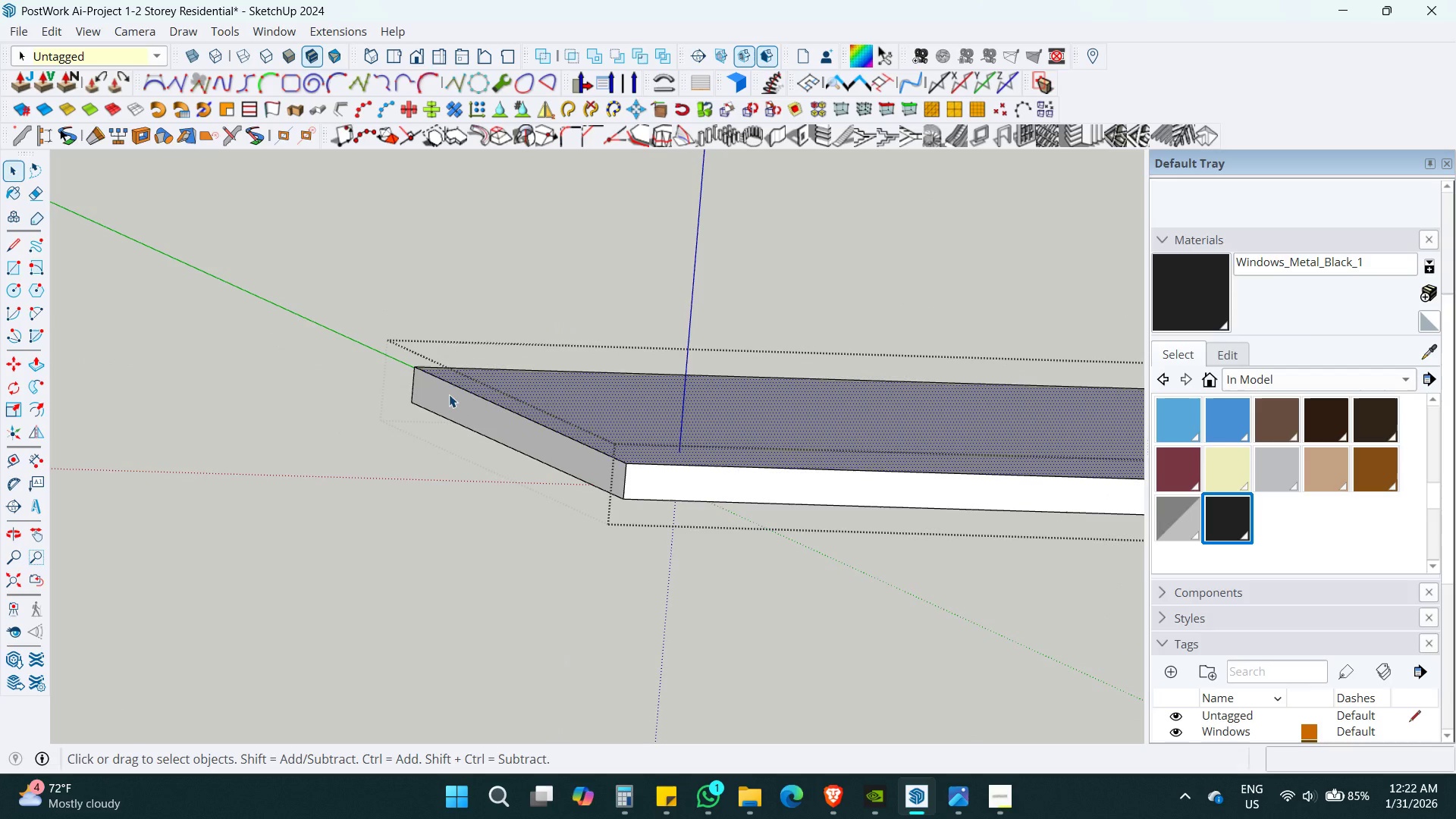 
scroll: coordinate [435, 380], scroll_direction: up, amount: 4.0
 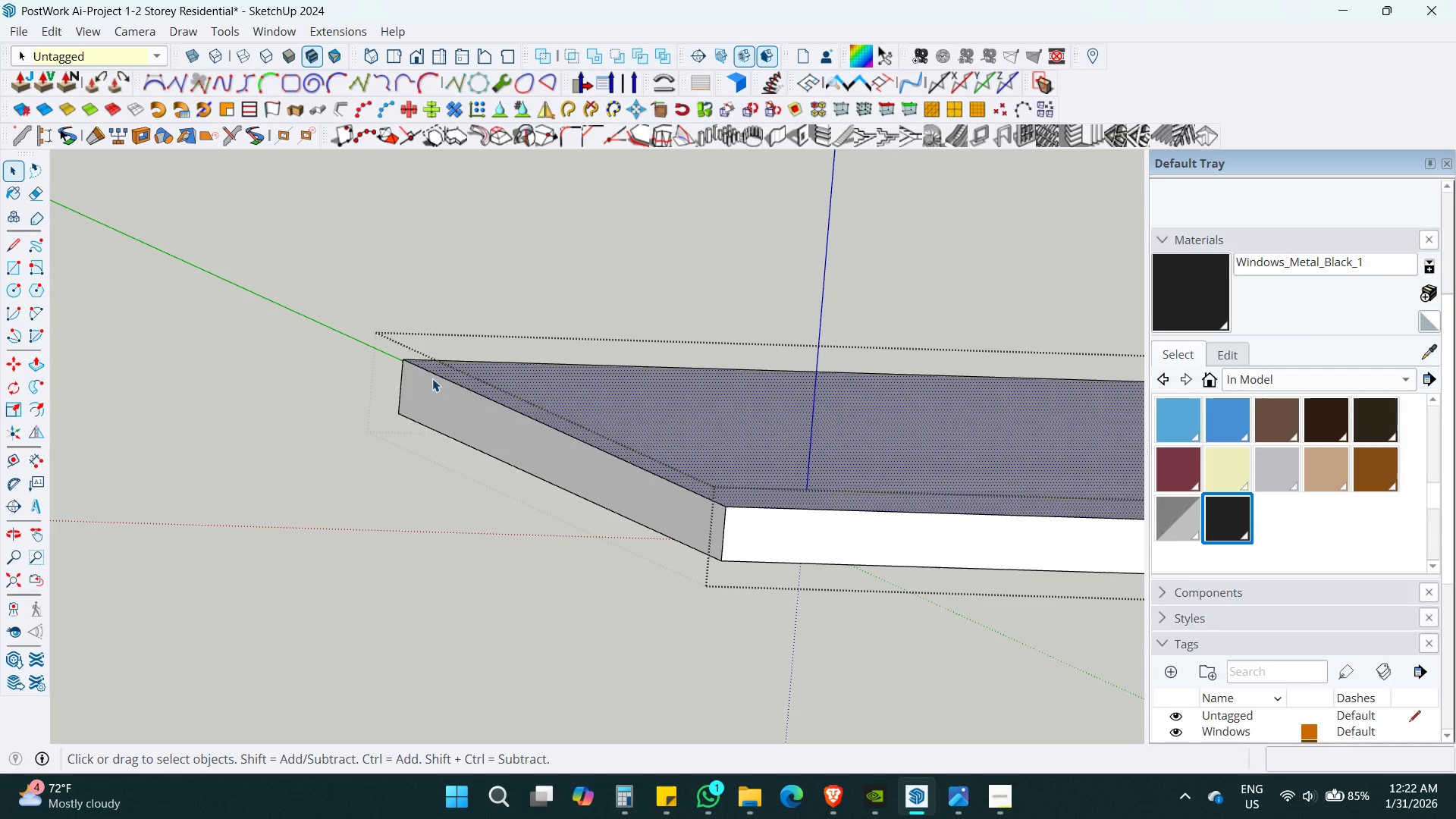 
key(Escape)
 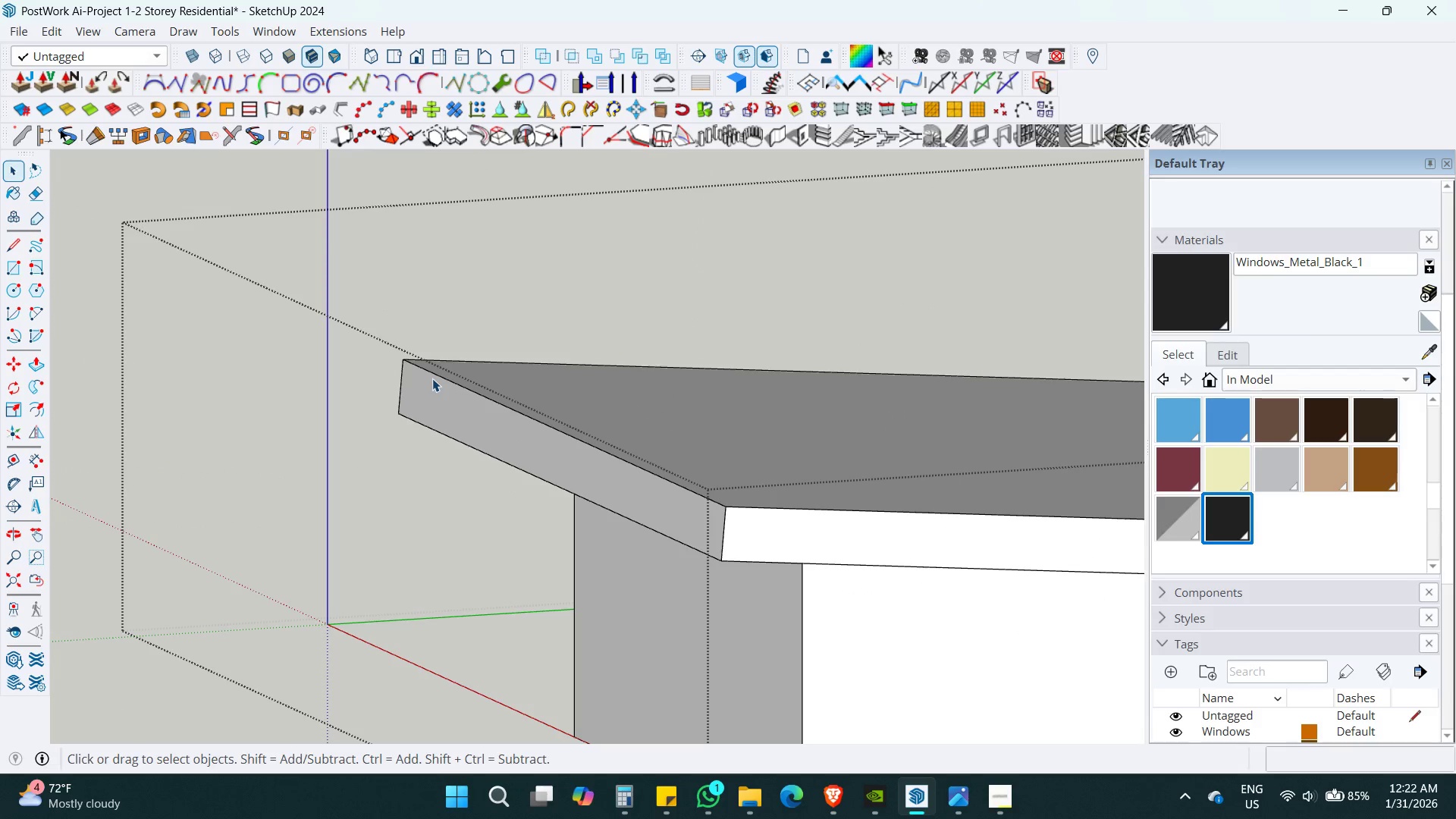 
key(Control+S)
 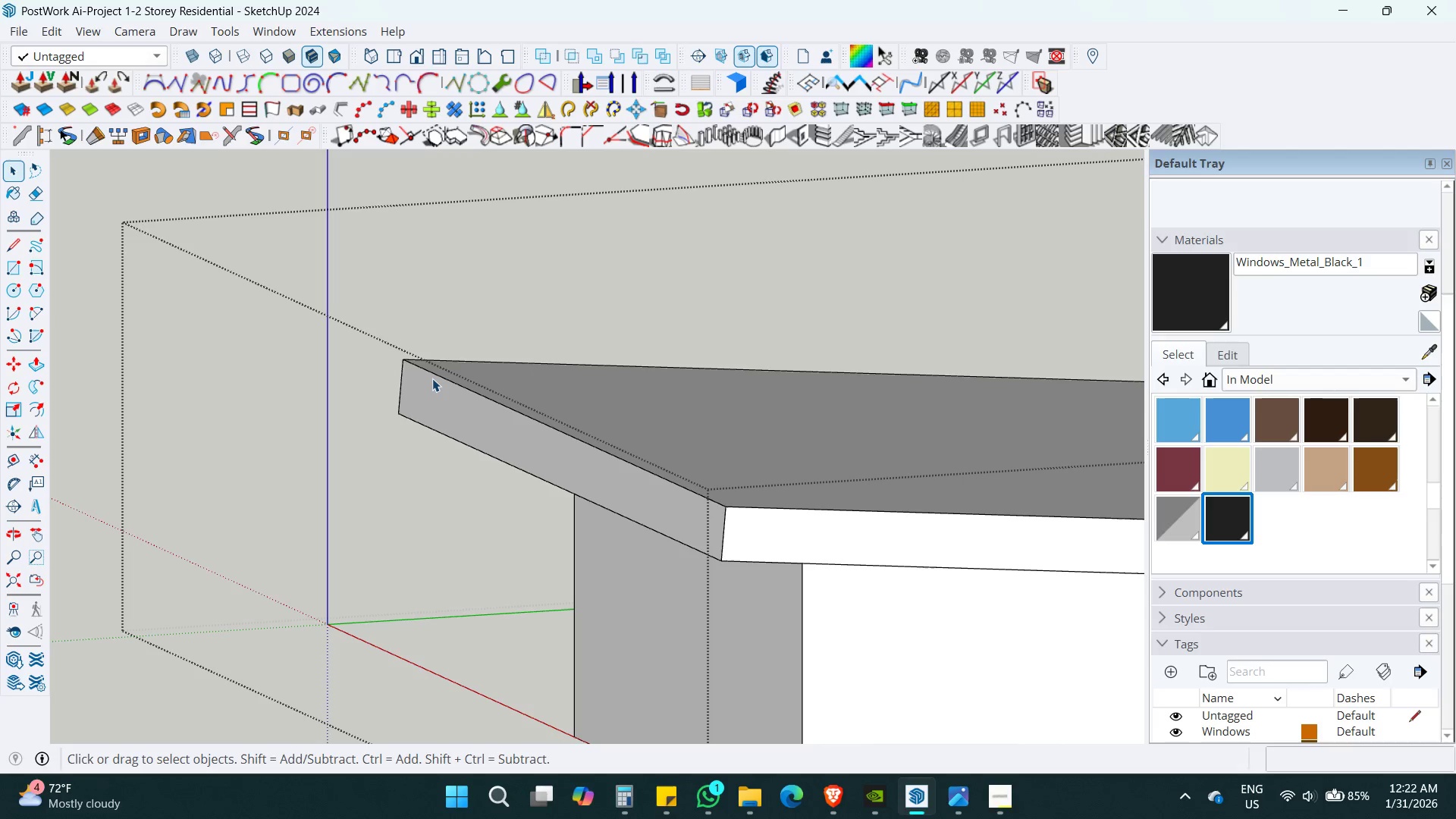 
key(Shift+ShiftLeft)
 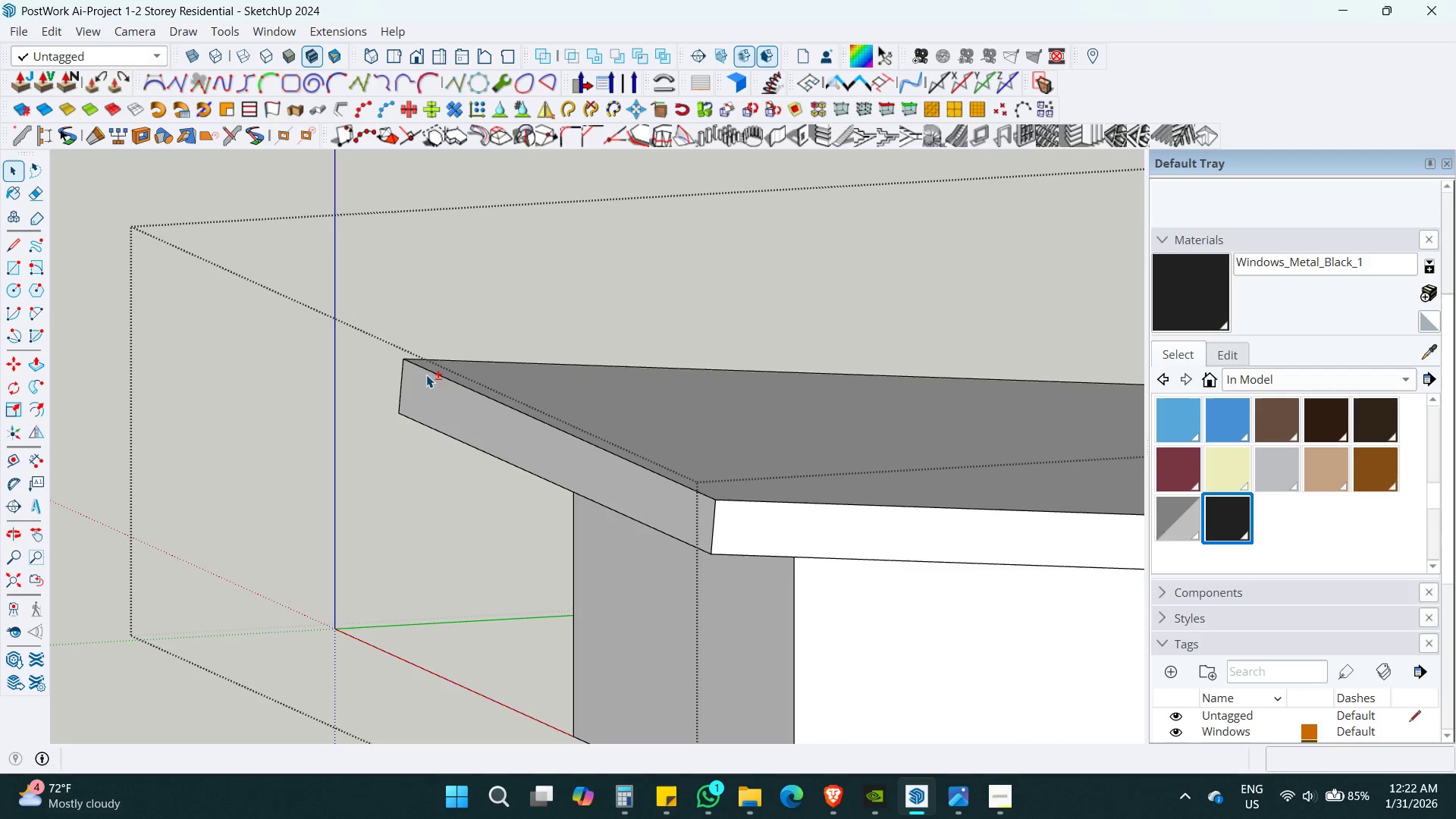 
key(Escape)
 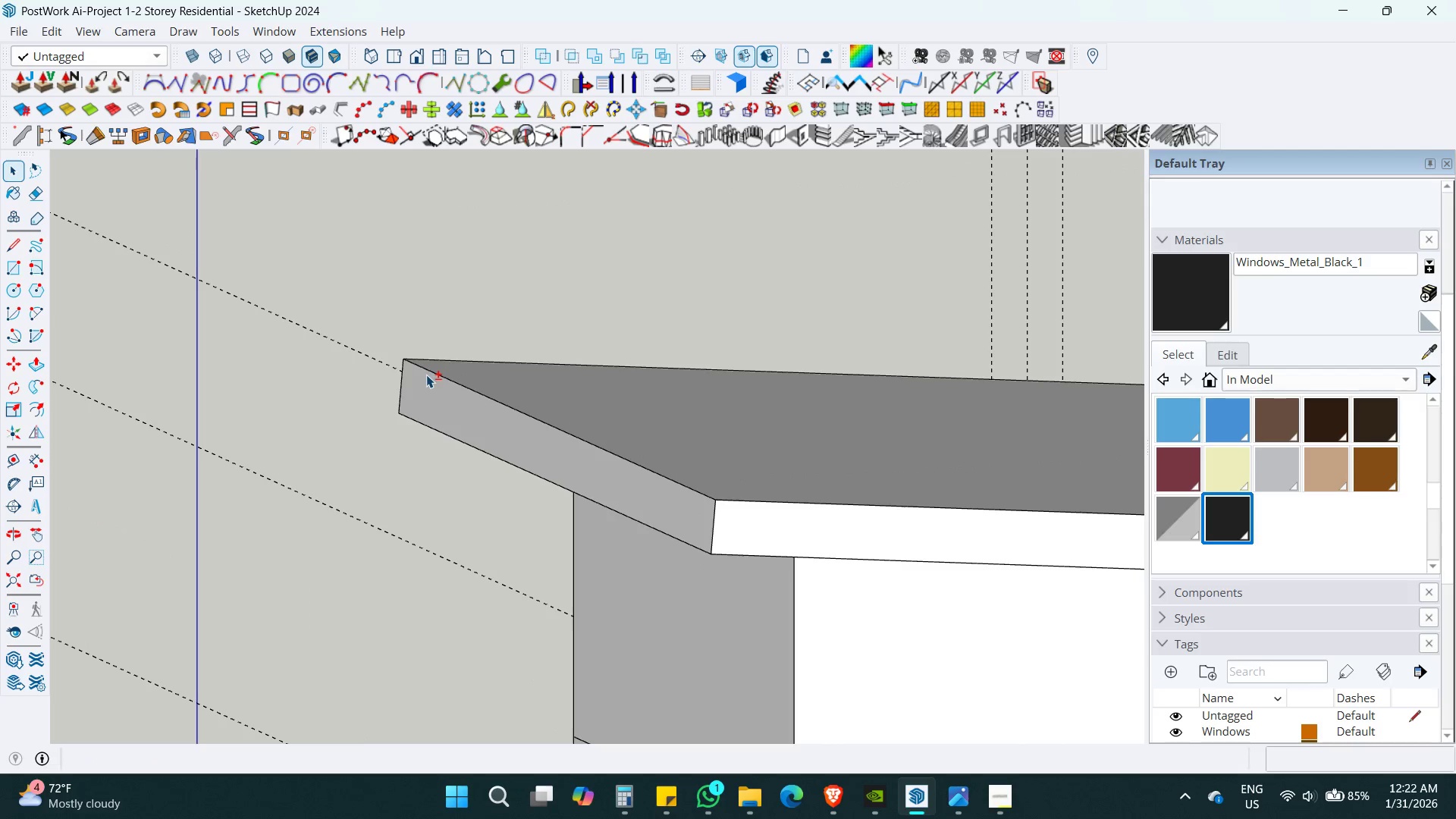 
key(Escape)
 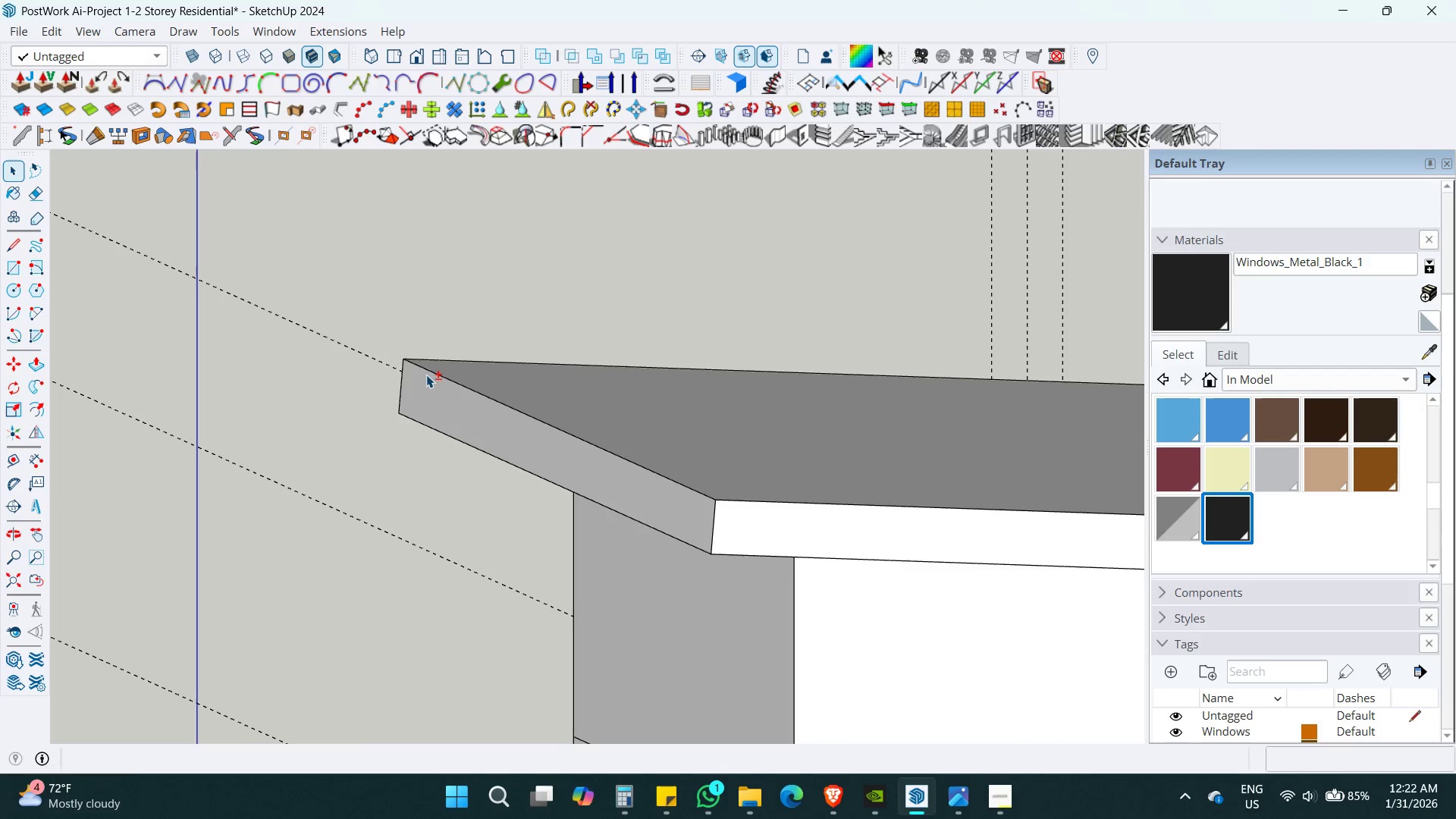 
key(Escape)
 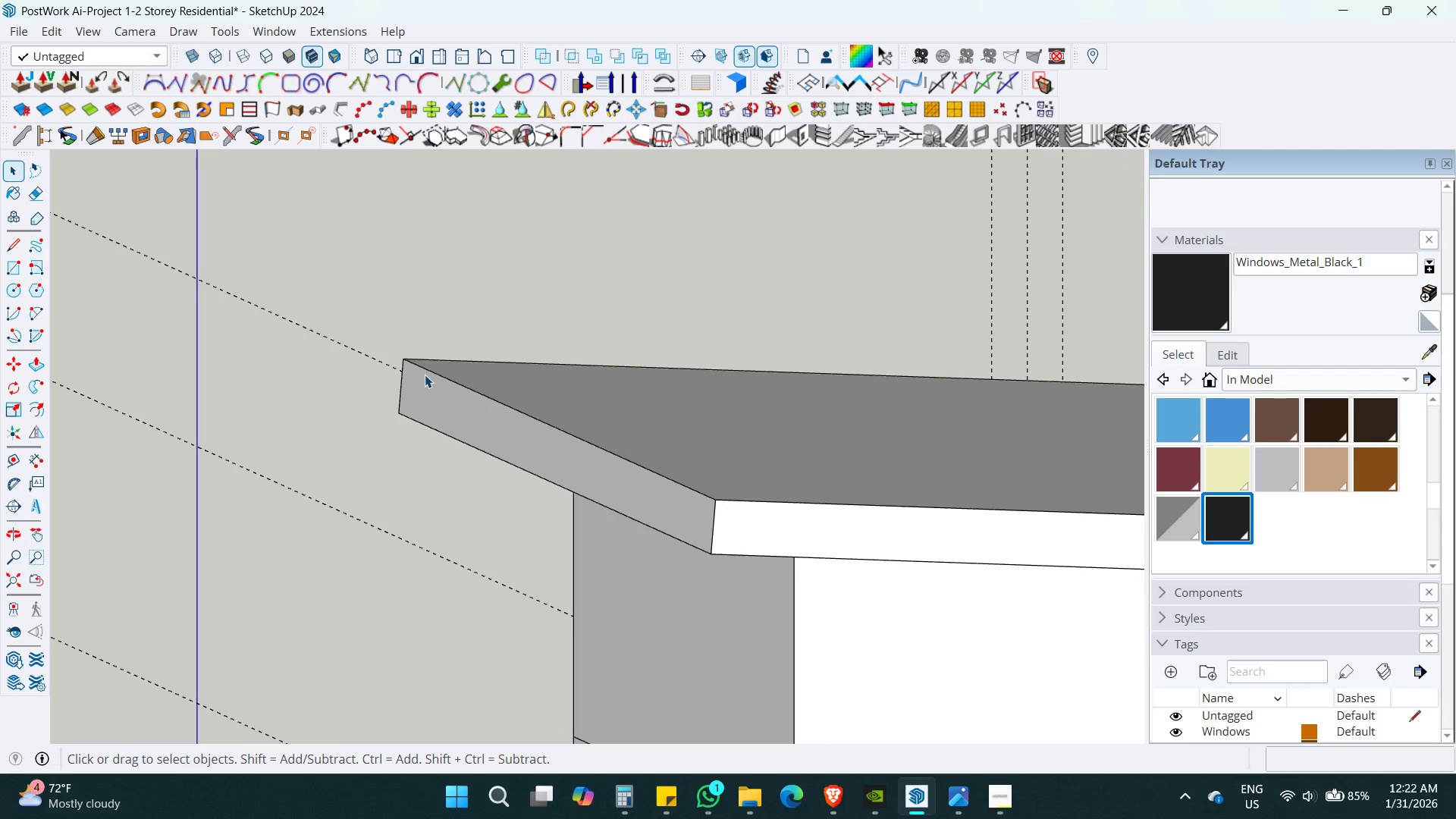 
key(T)
 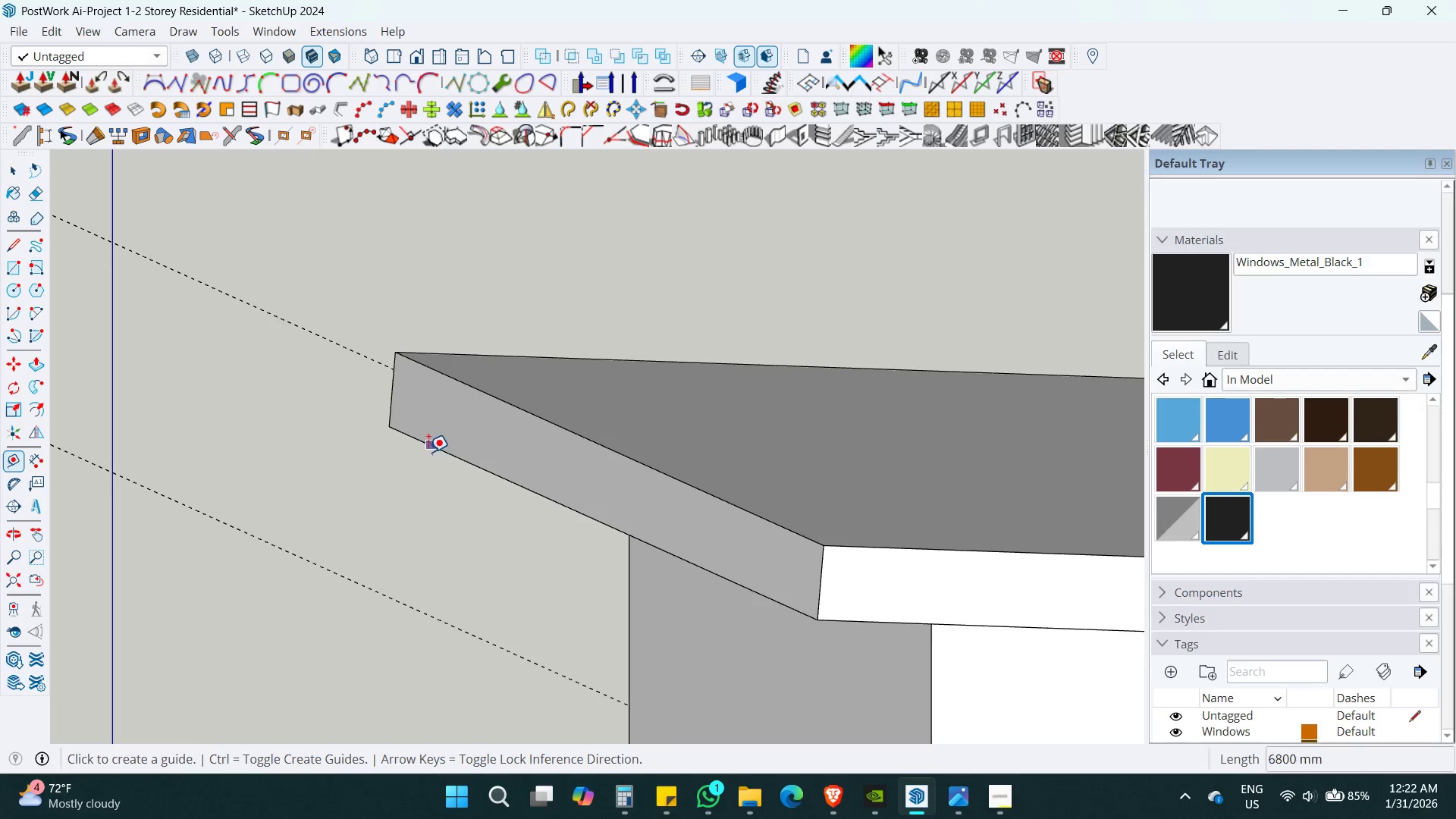 
scroll: coordinate [425, 377], scroll_direction: up, amount: 3.0
 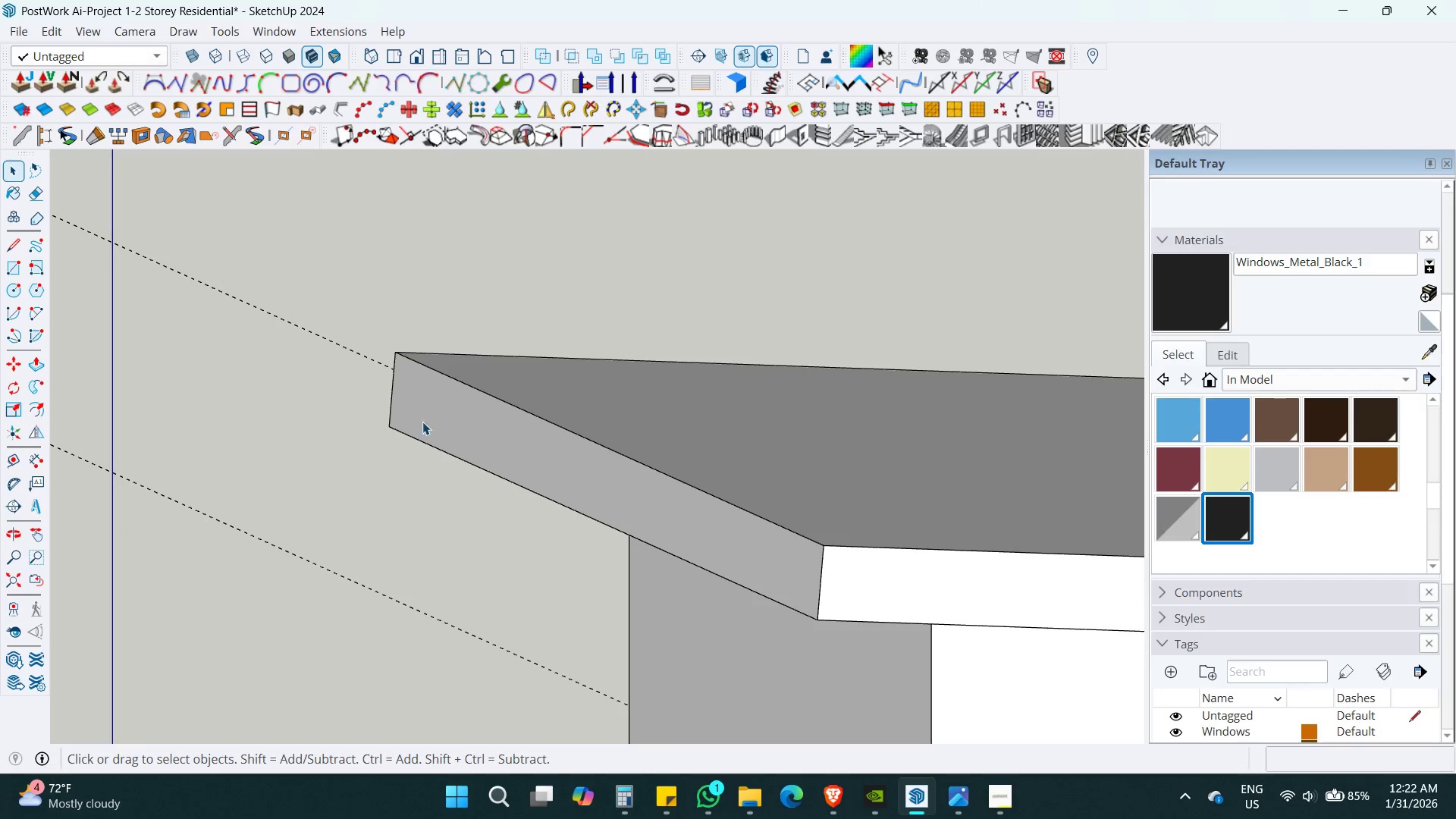 
left_click([430, 444])
 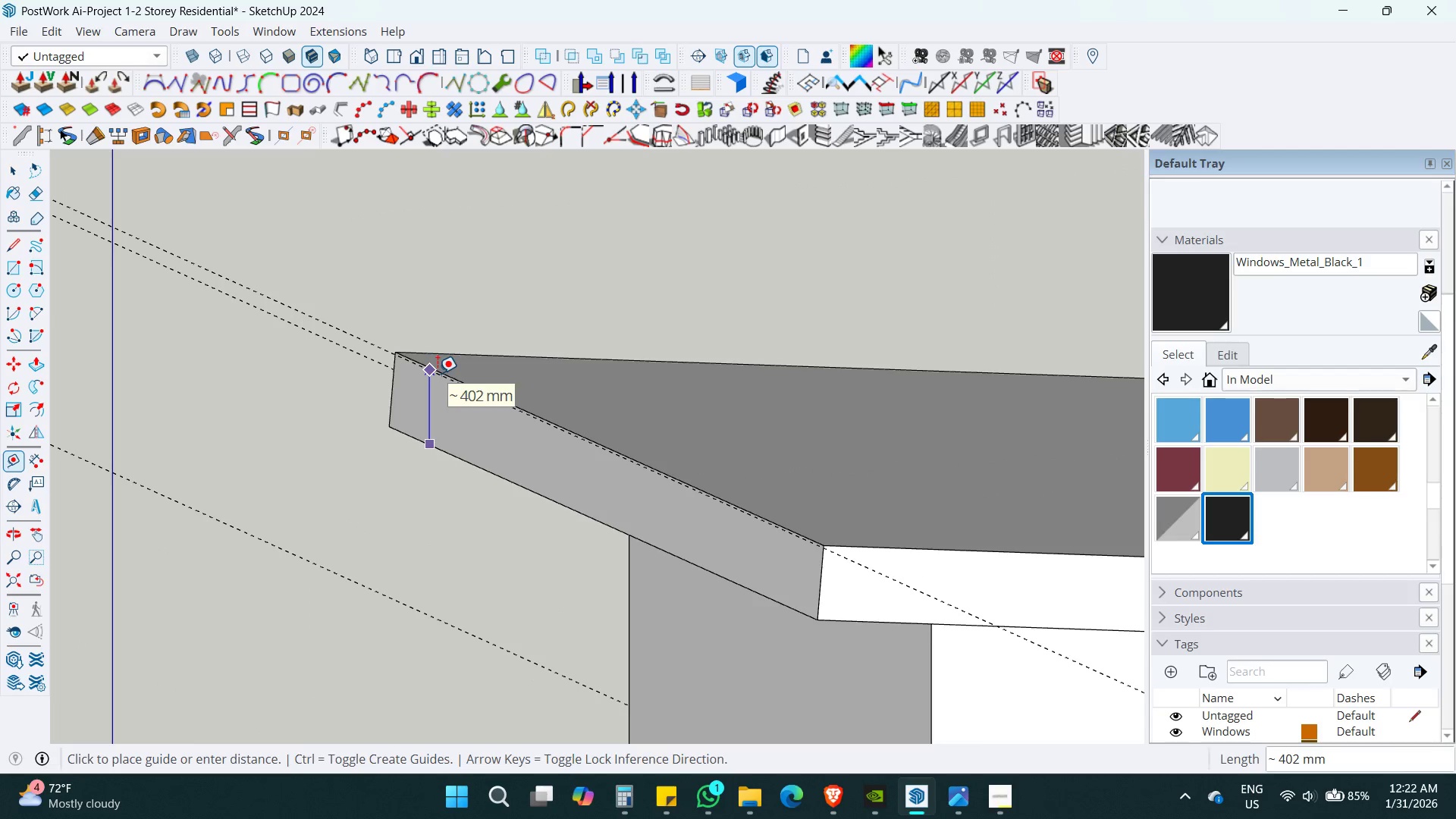 
scroll: coordinate [460, 396], scroll_direction: up, amount: 7.0
 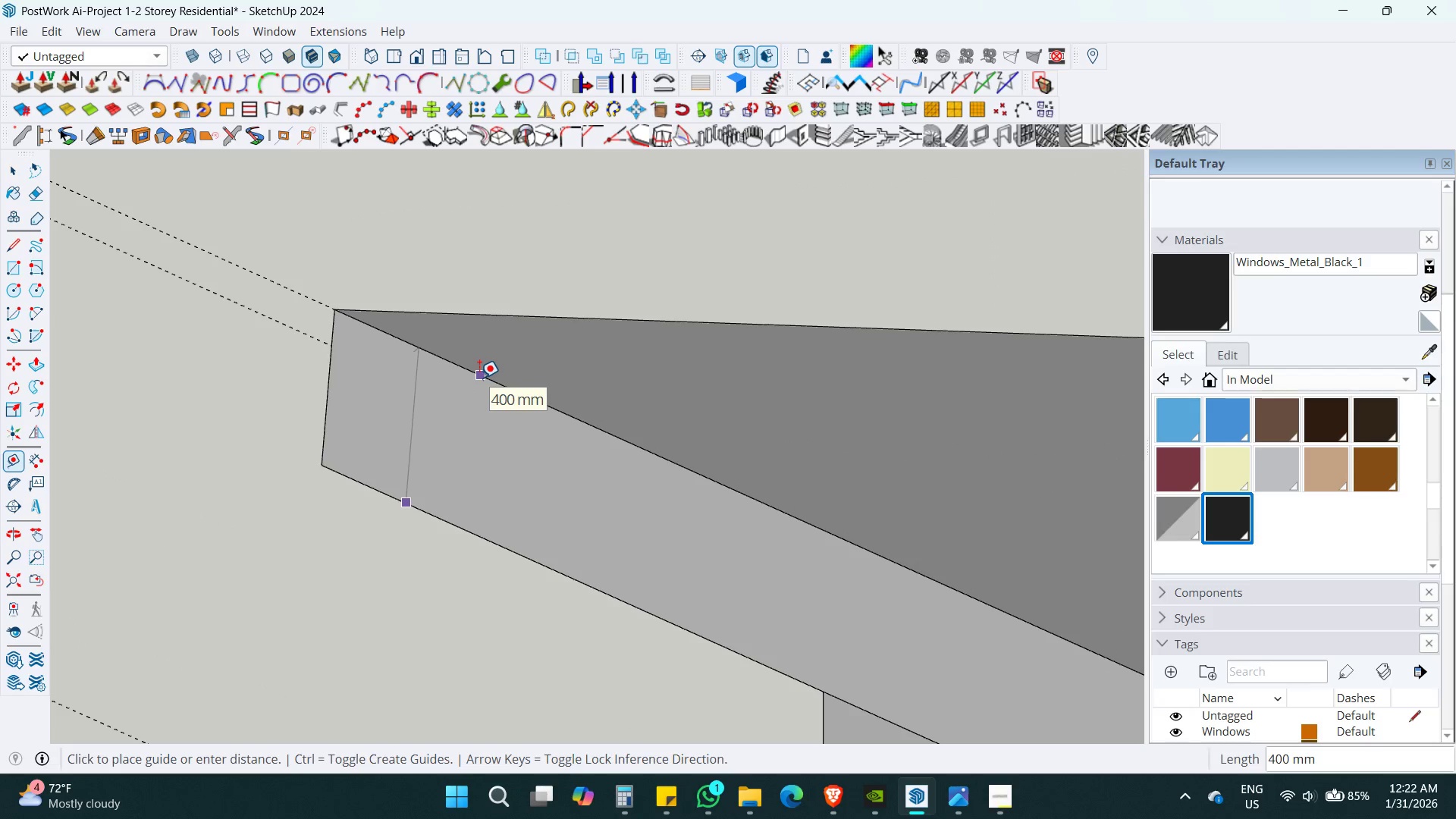 
wait(8.32)
 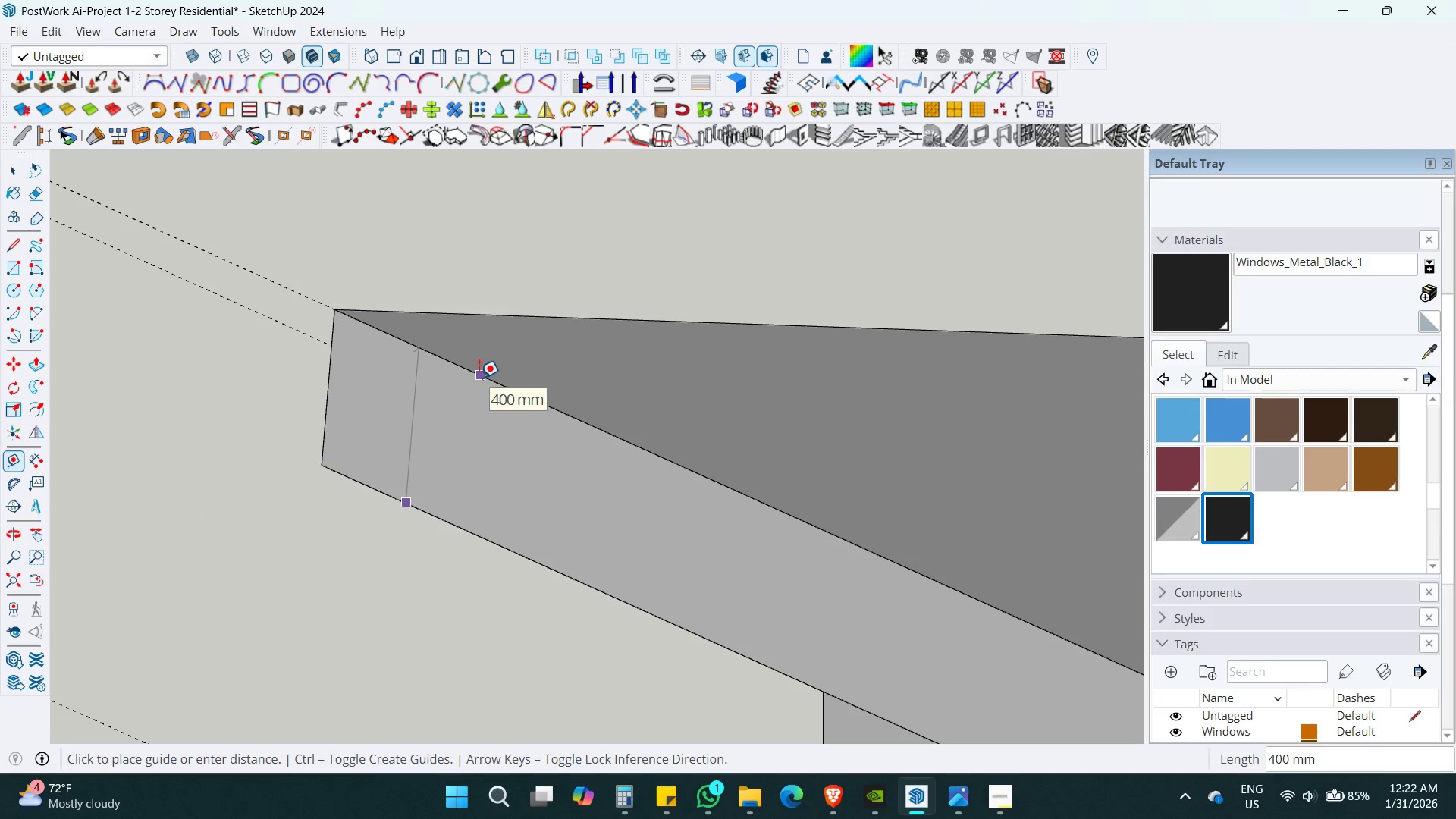 
key(Space)
 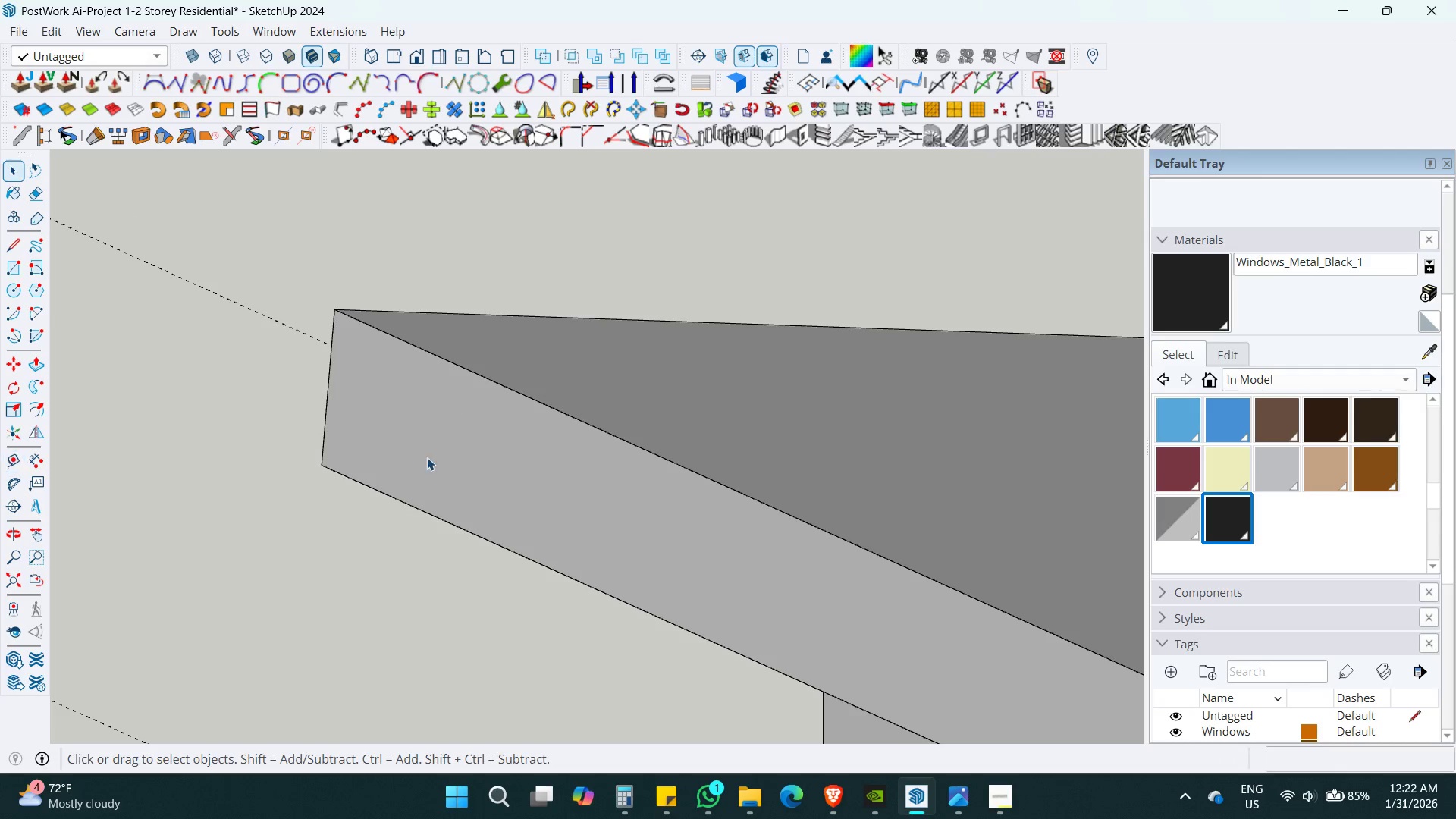 
key(Shift+ShiftLeft)
 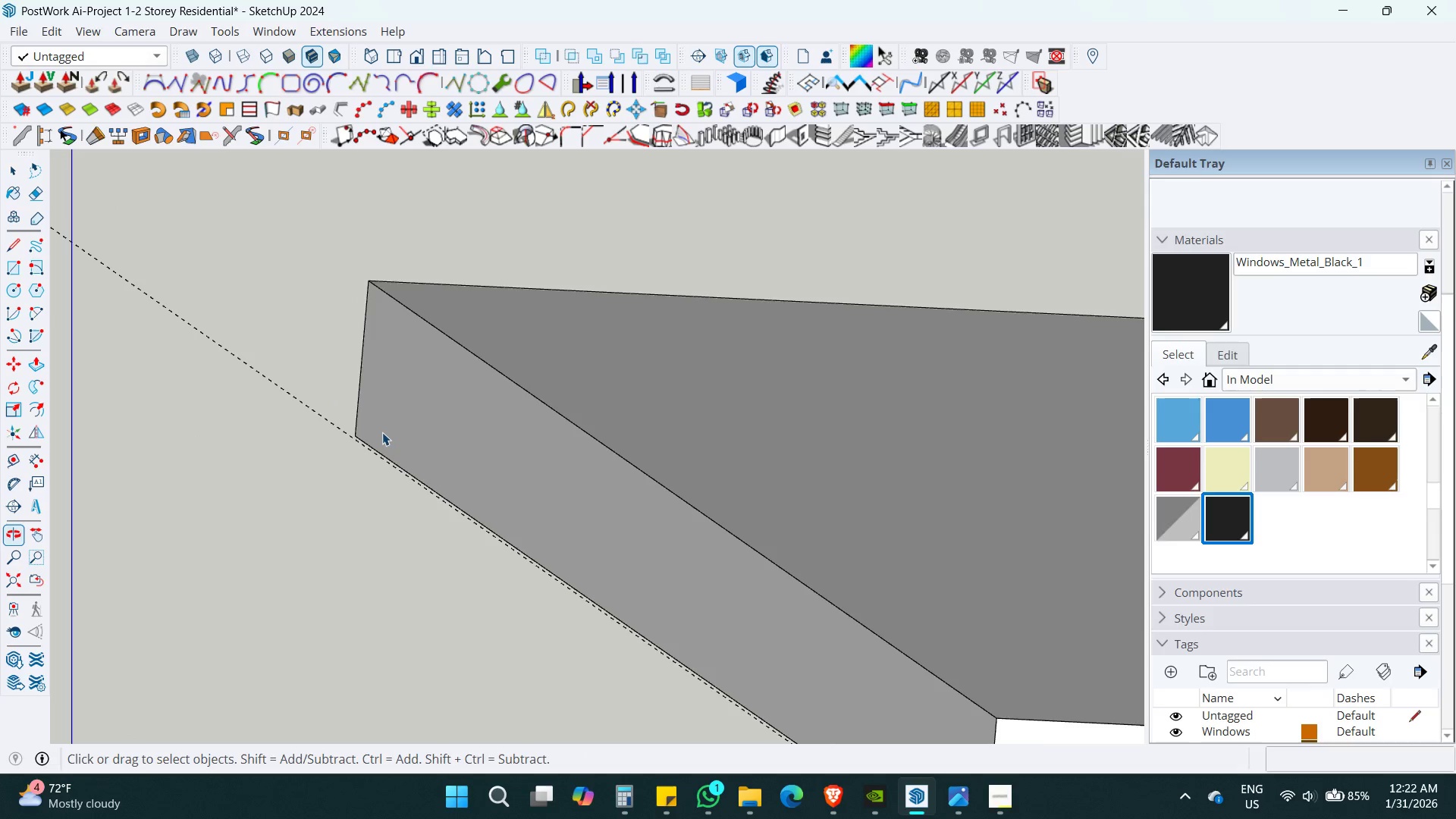 
key(Shift+ShiftLeft)
 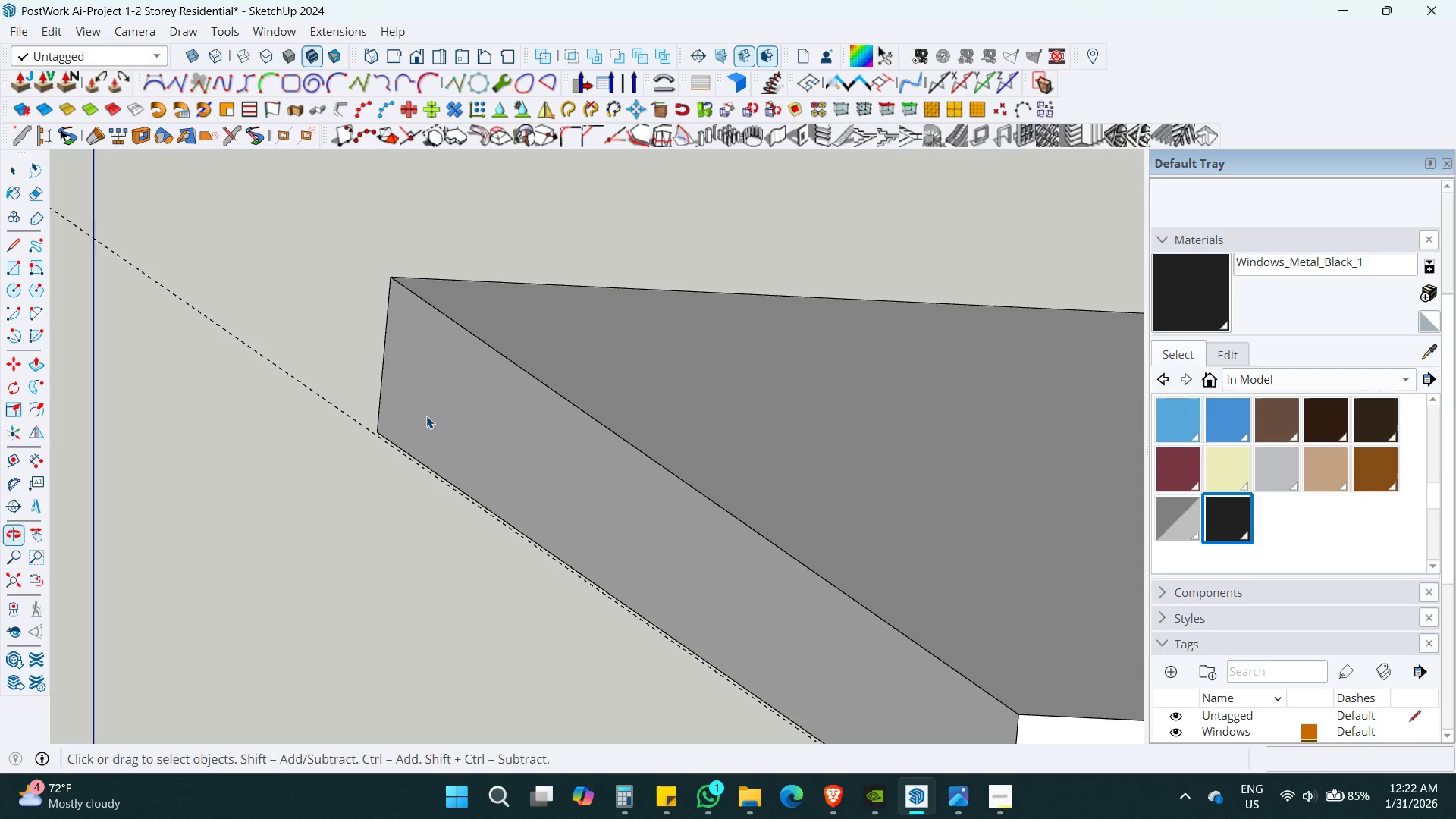 
key(R)
 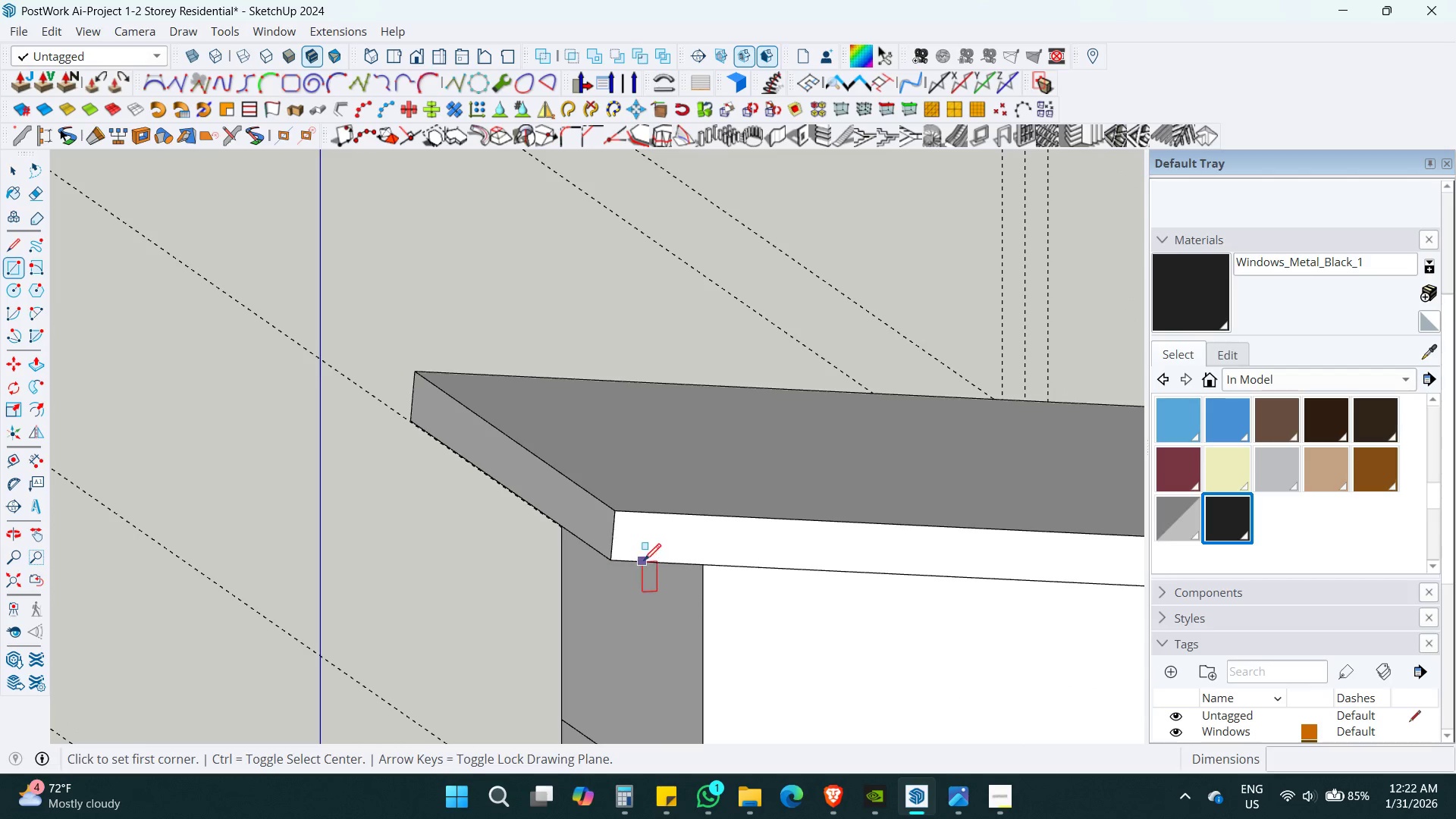 
scroll: coordinate [426, 416], scroll_direction: down, amount: 12.0
 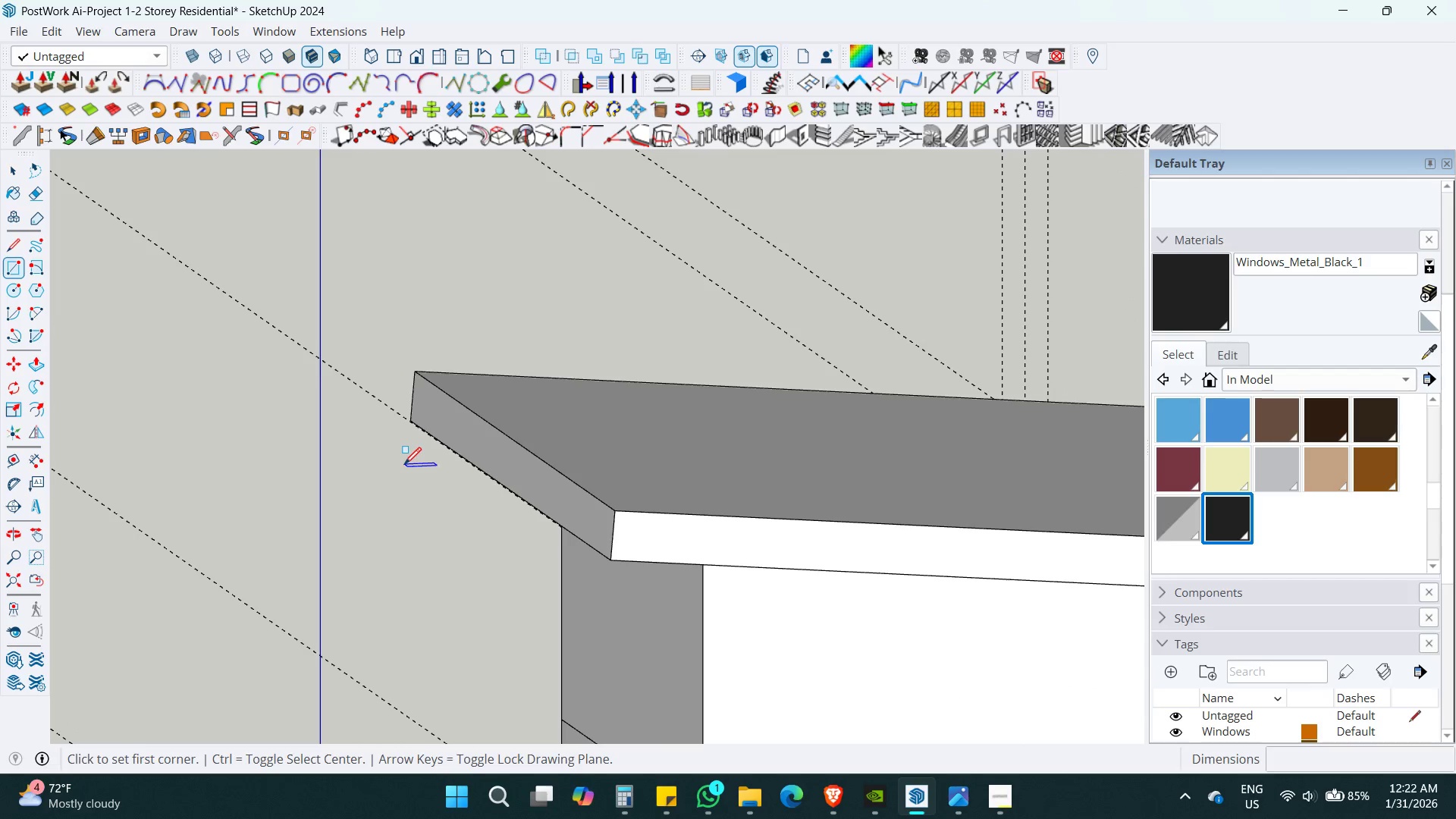 
scroll: coordinate [648, 541], scroll_direction: up, amount: 4.0
 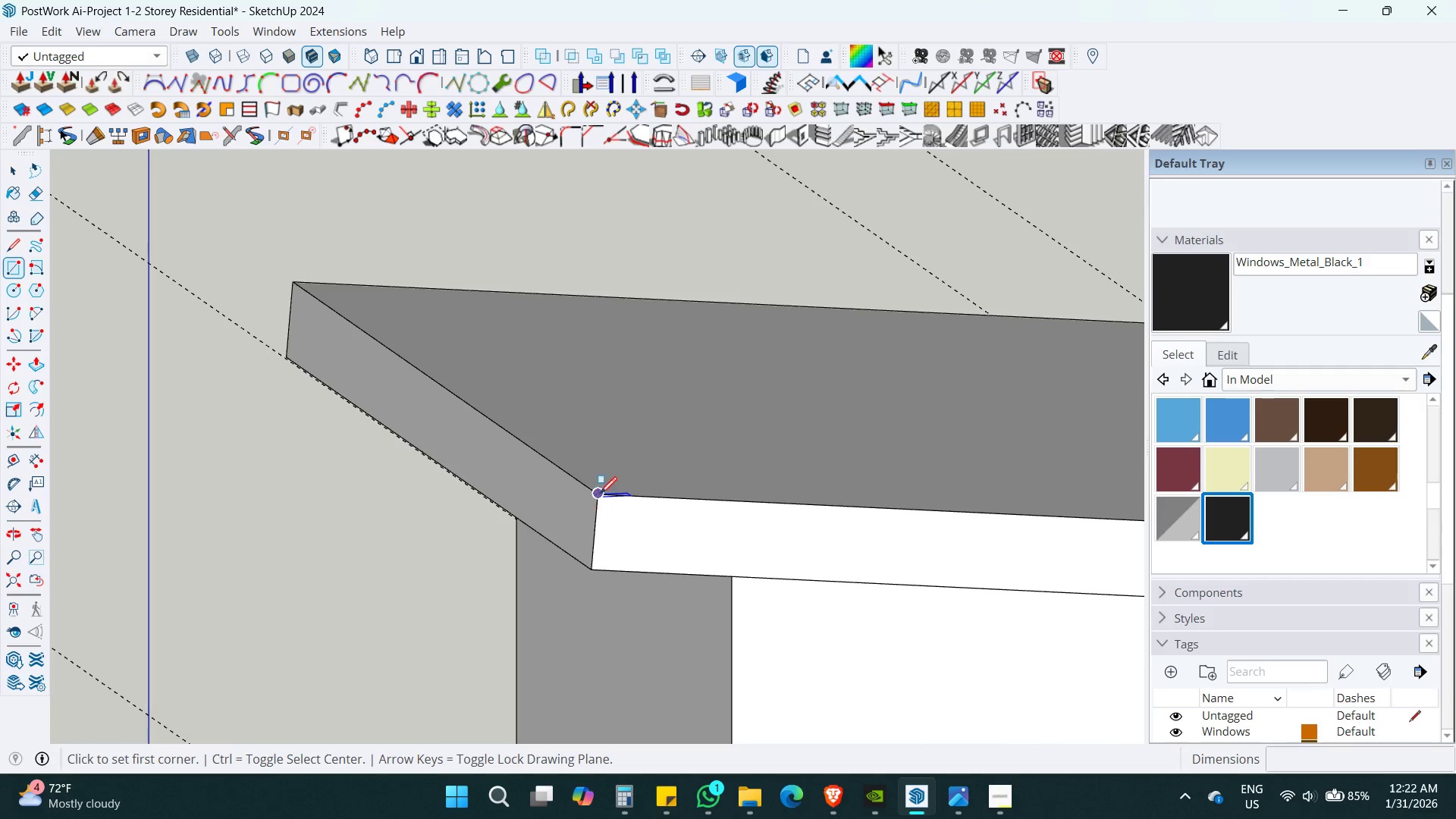 
key(ArrowRight)
 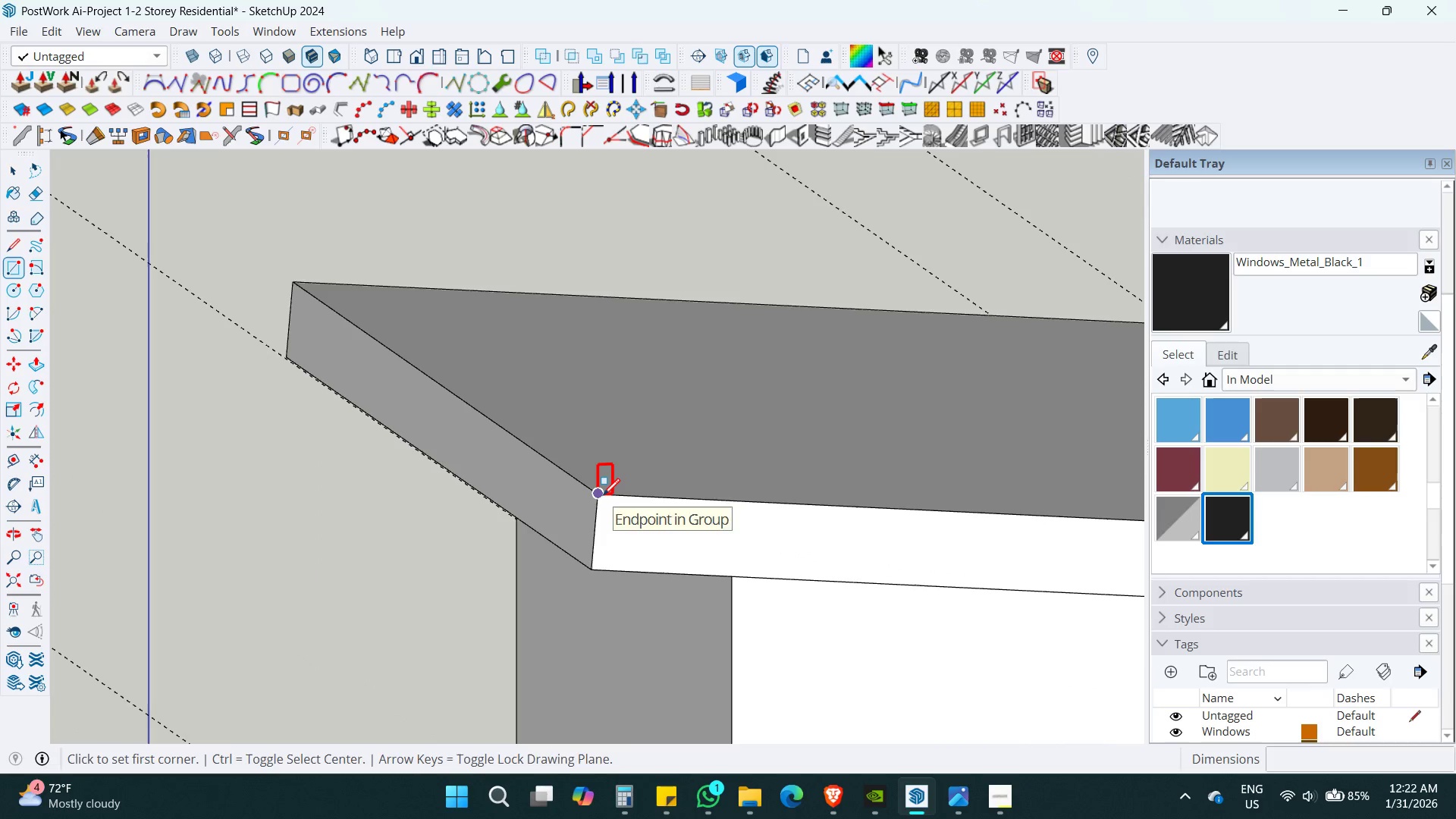 
left_click([603, 495])
 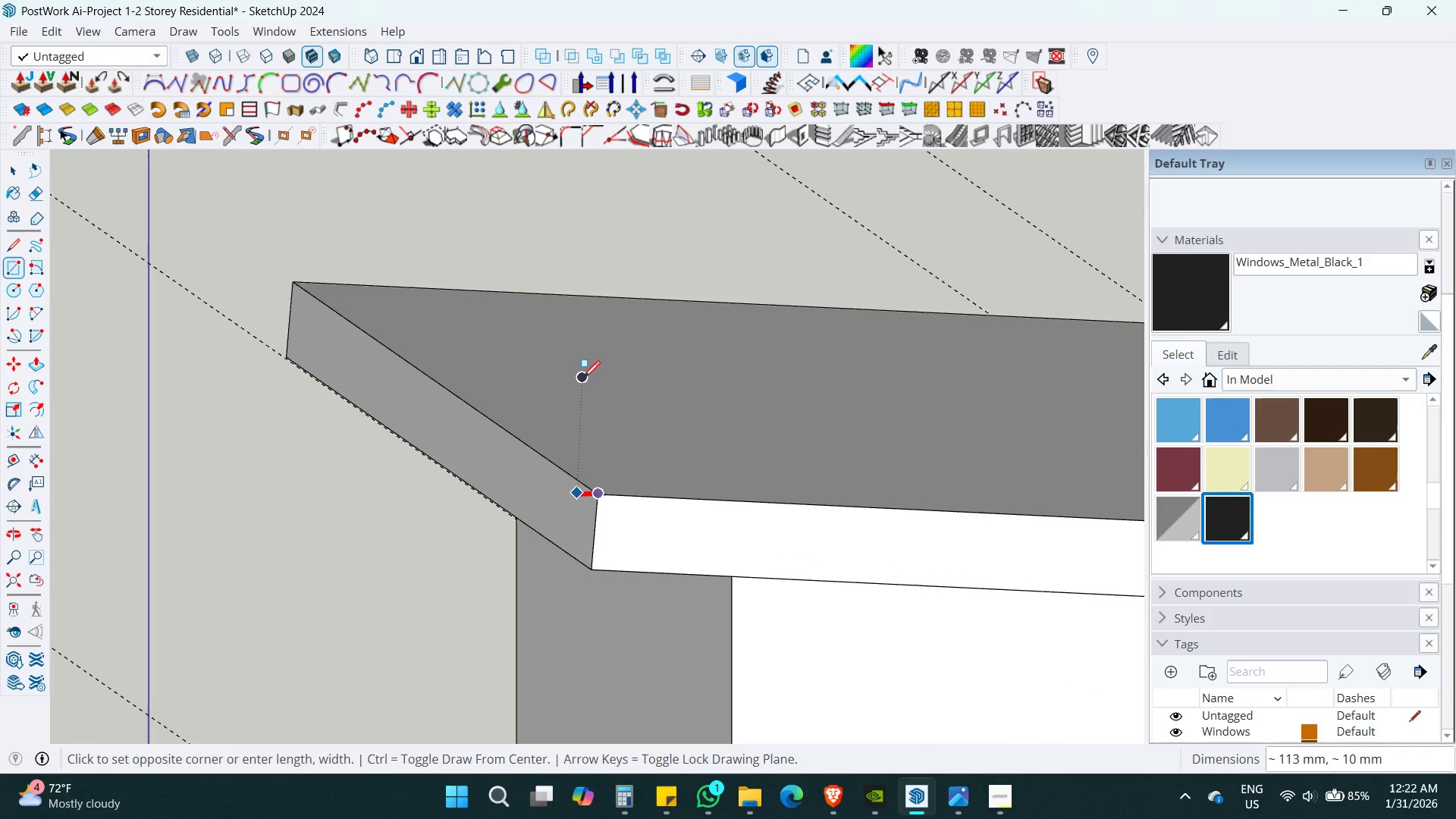 
key(ArrowLeft)
 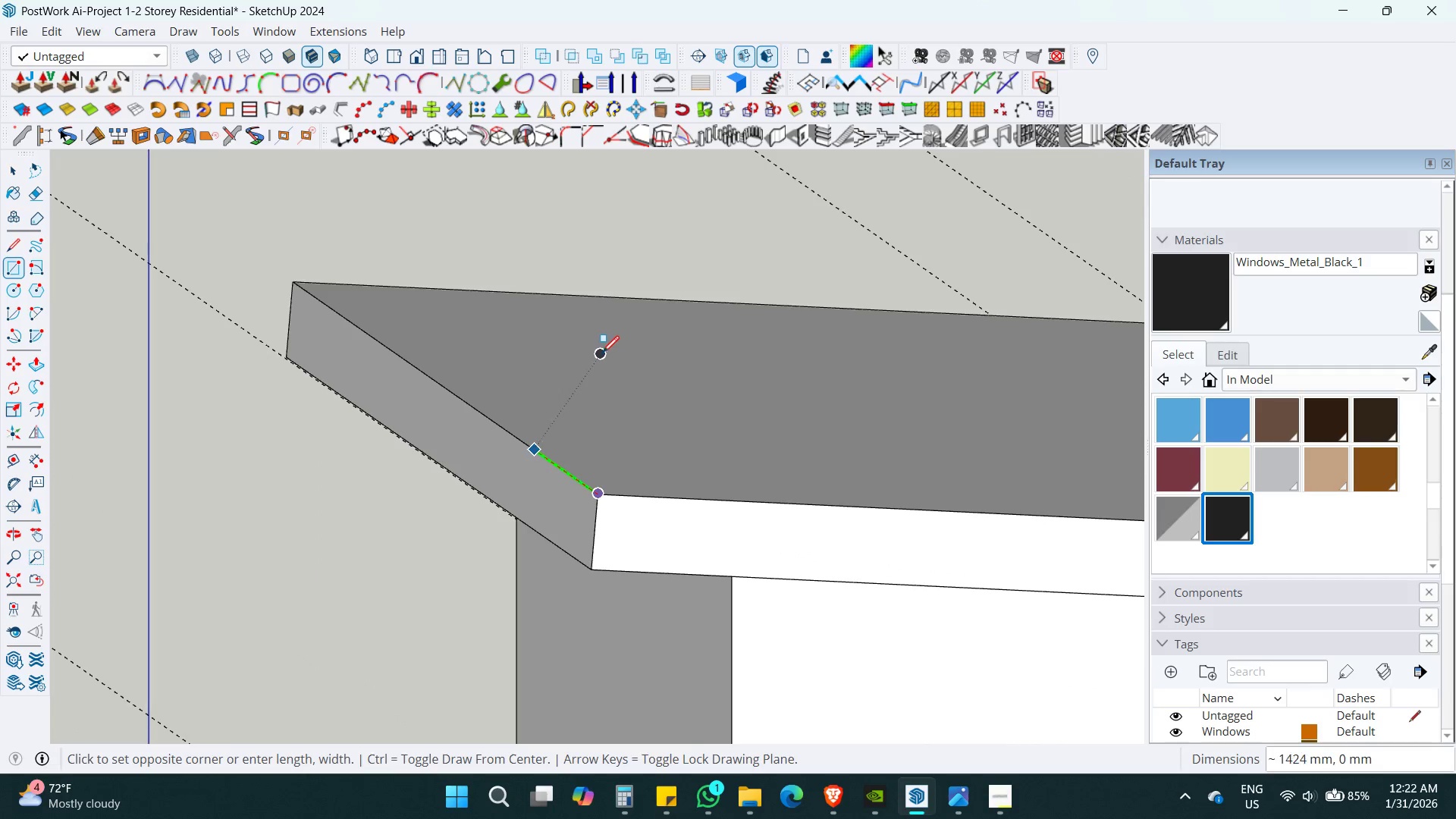 
key(ArrowRight)
 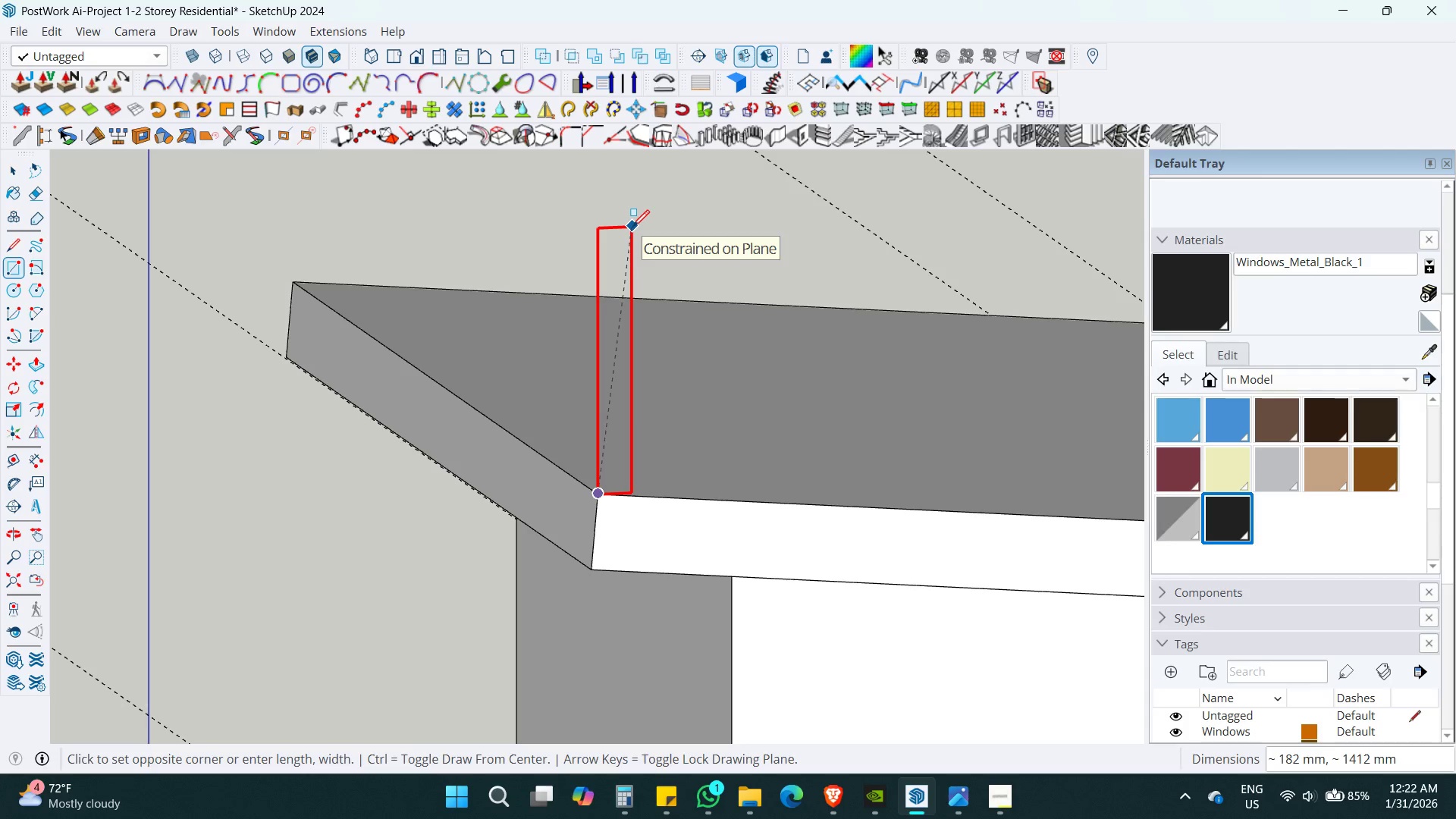 
key(Numpad4)
 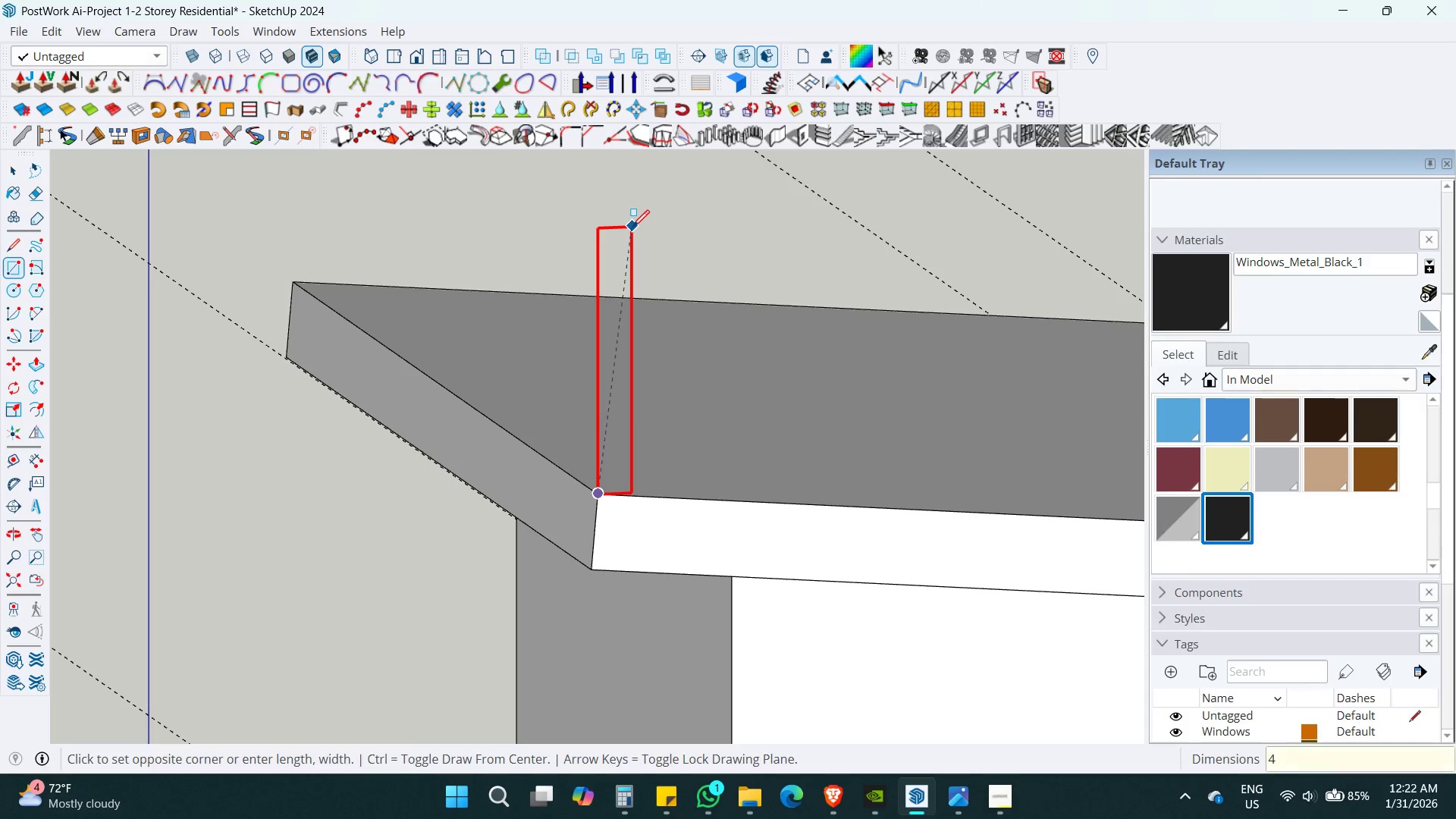 
key(Numpad0)
 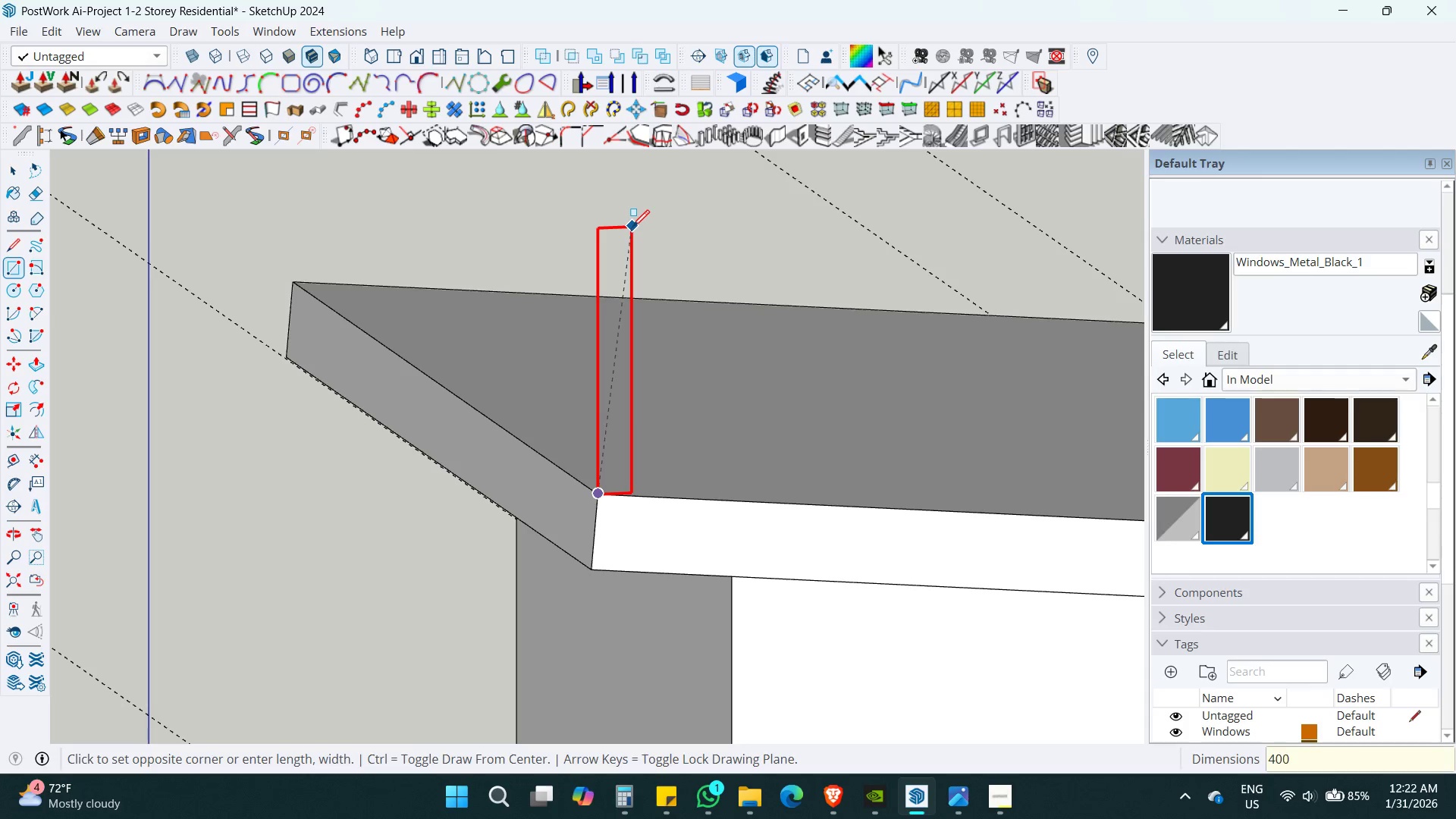 
key(Numpad0)
 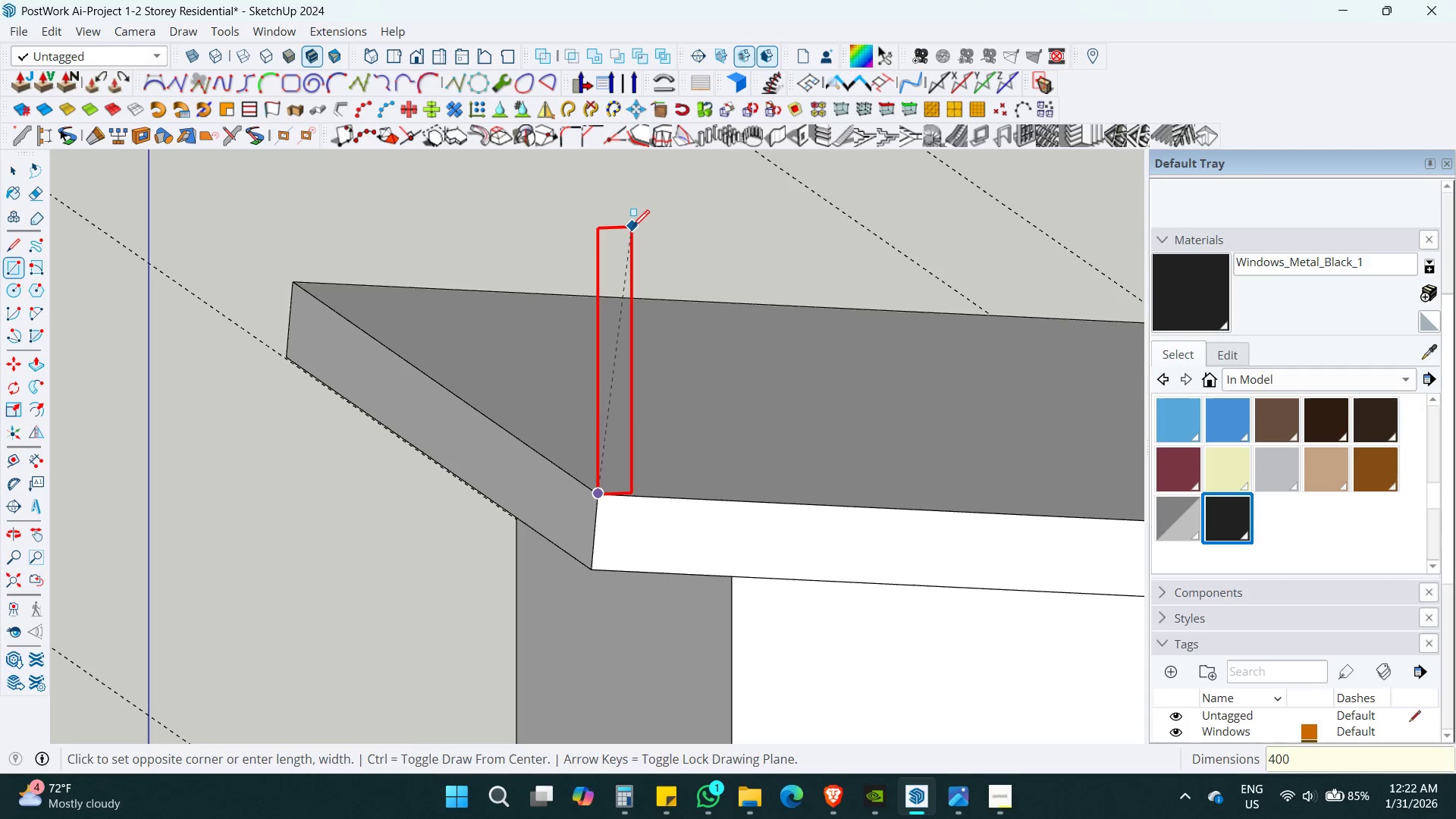 
key(Comma)
 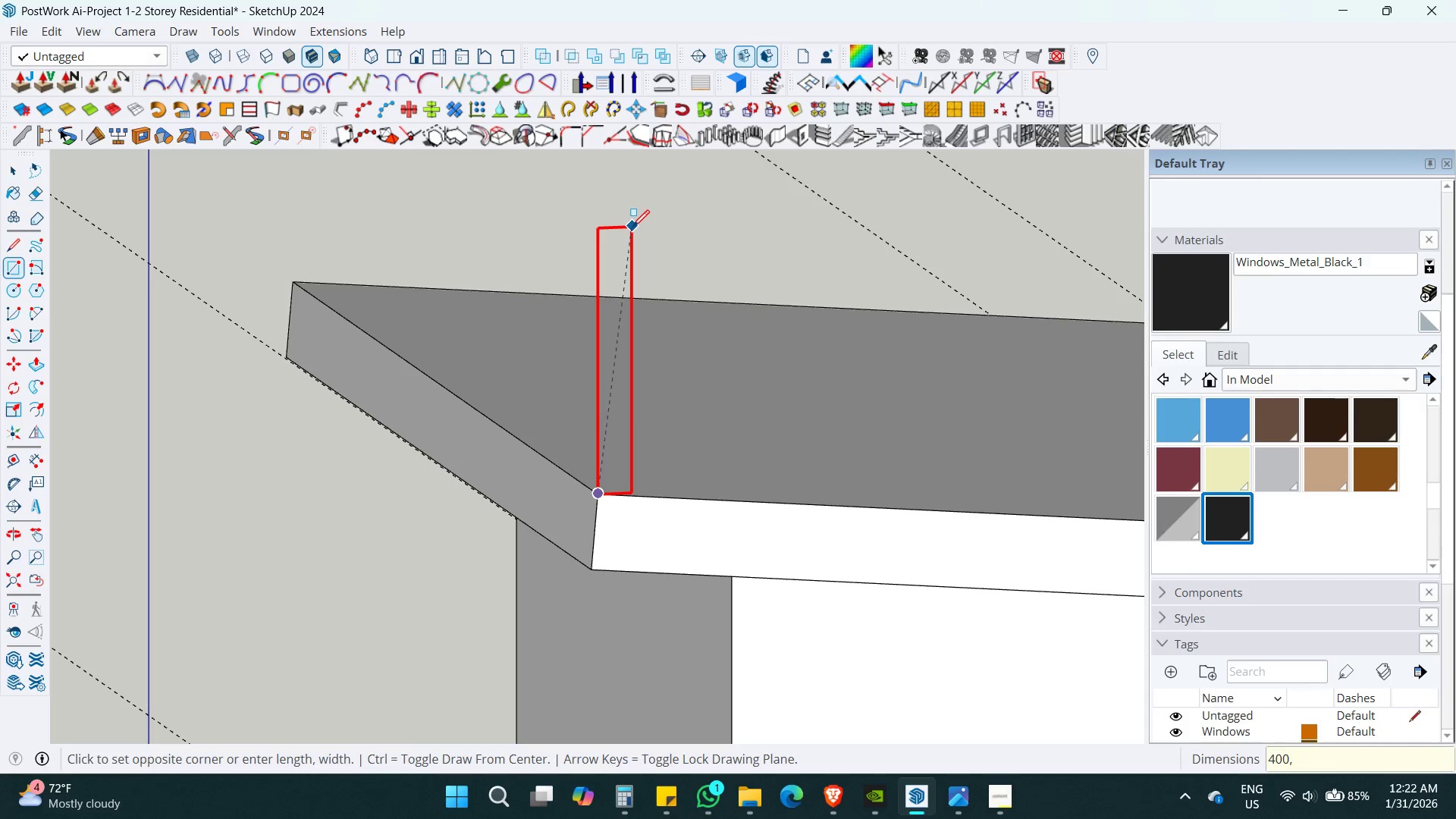 
key(Numpad2)
 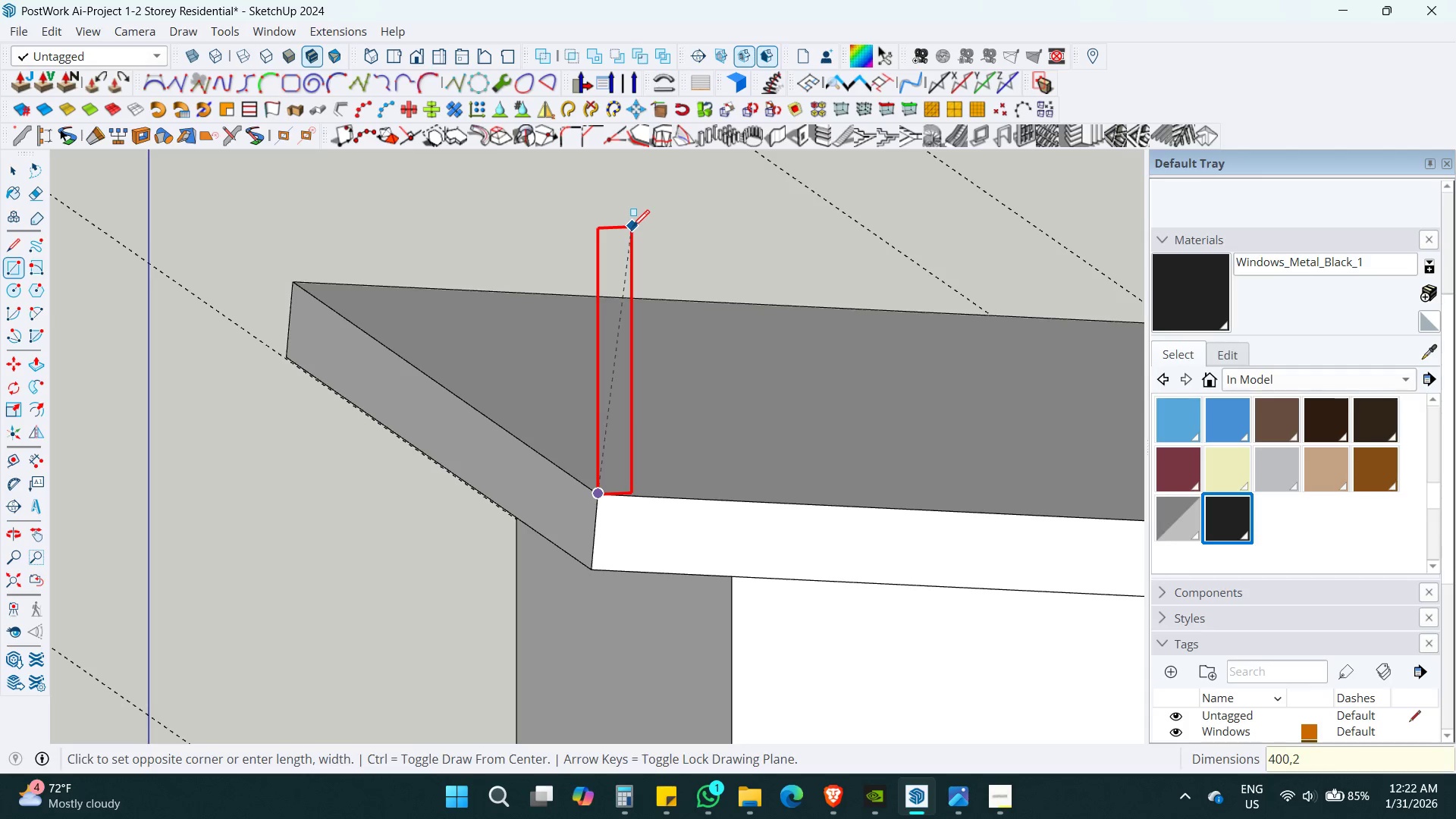 
key(Numpad0)
 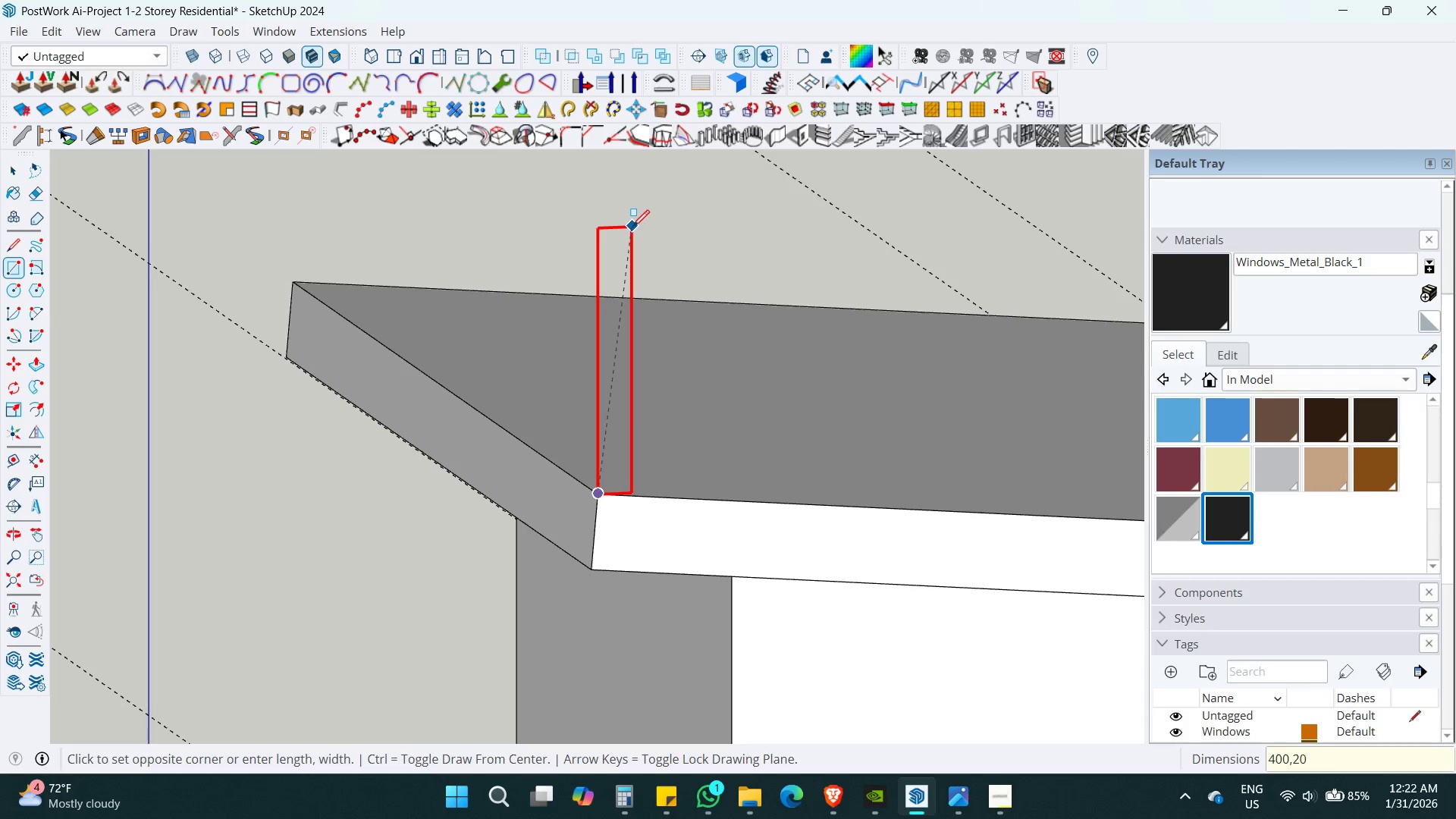 
key(Numpad0)
 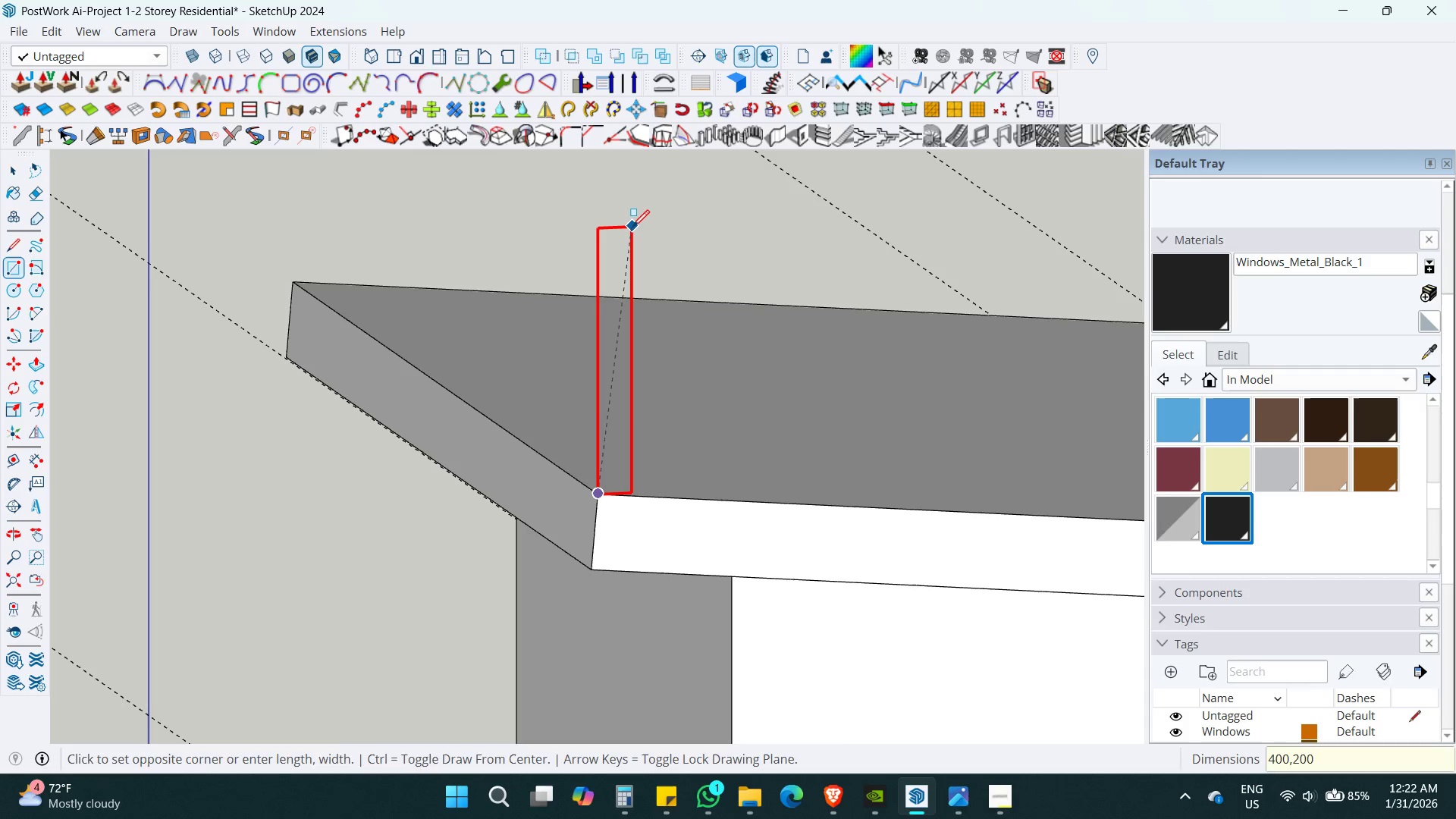 
key(Enter)
 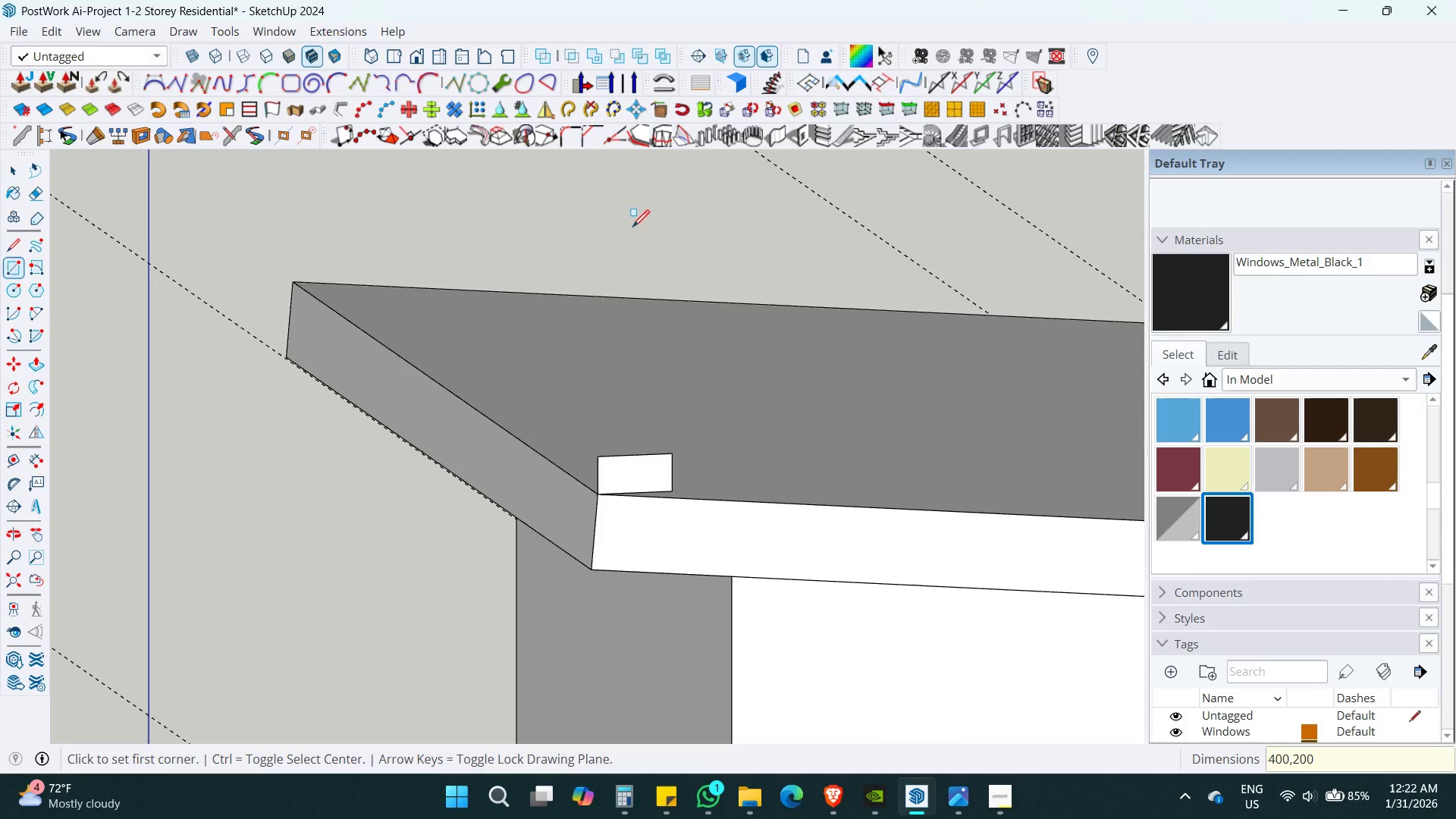 
key(Control+Z)
 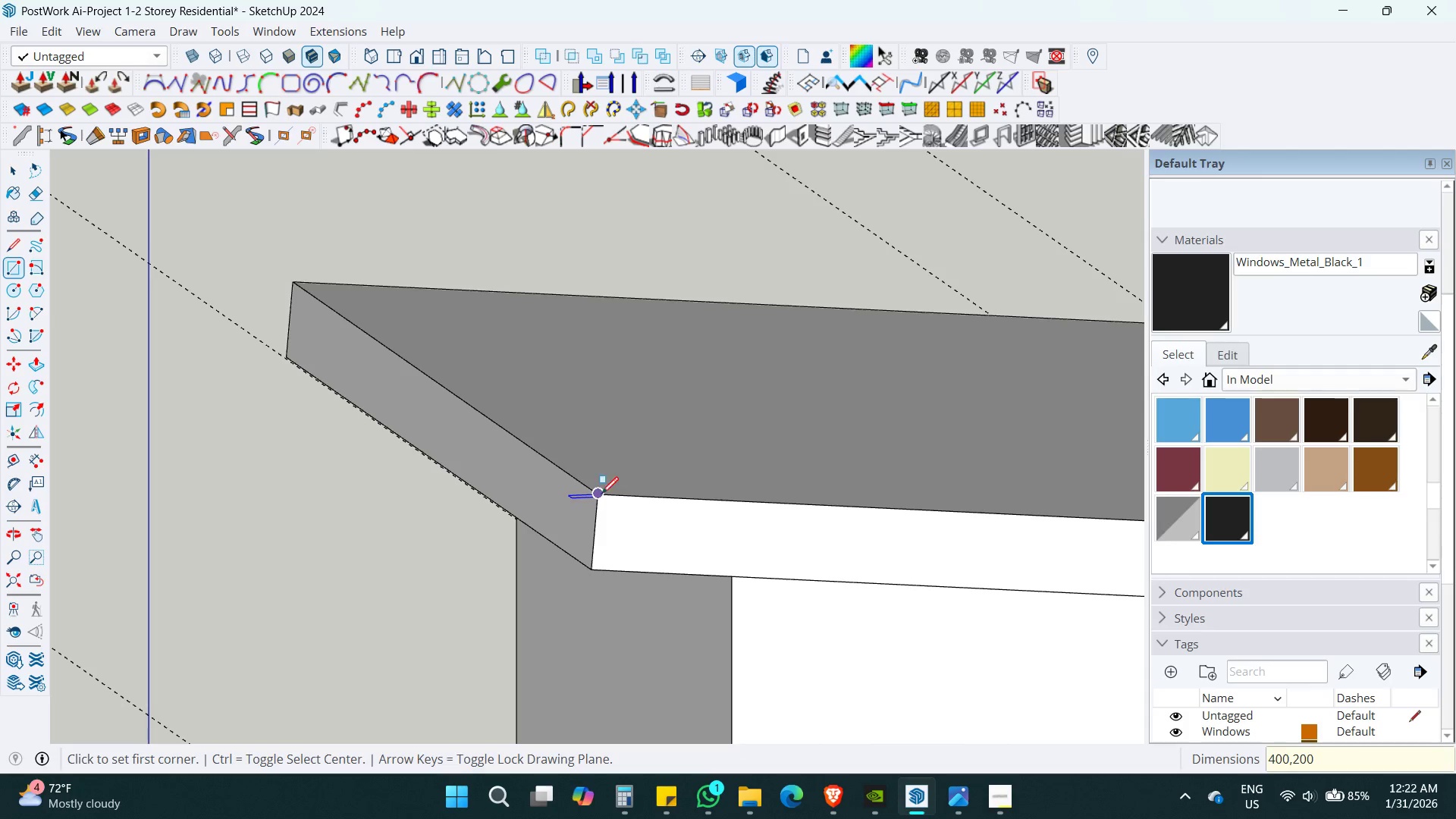 
left_click([592, 500])
 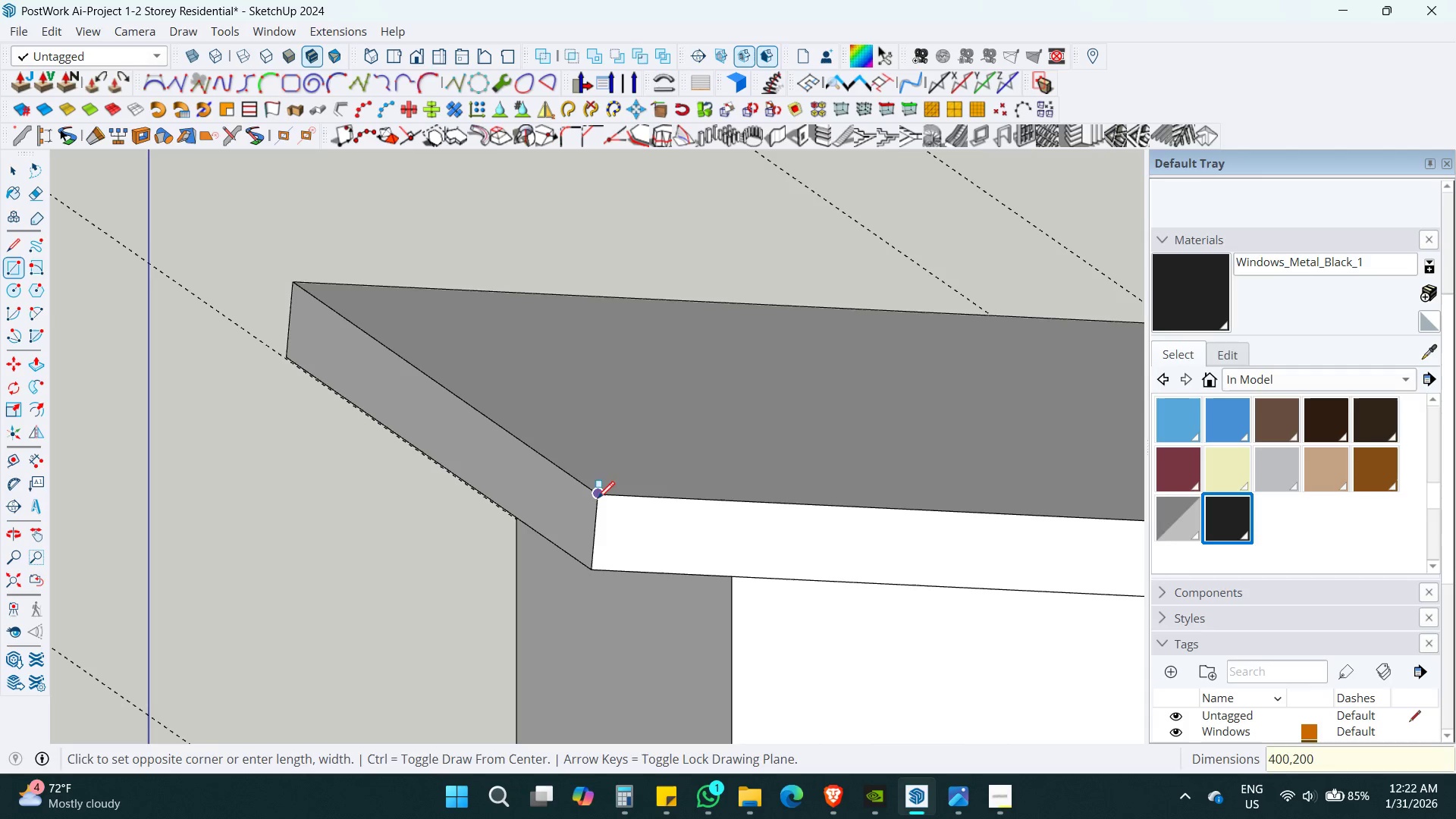 
key(ArrowRight)
 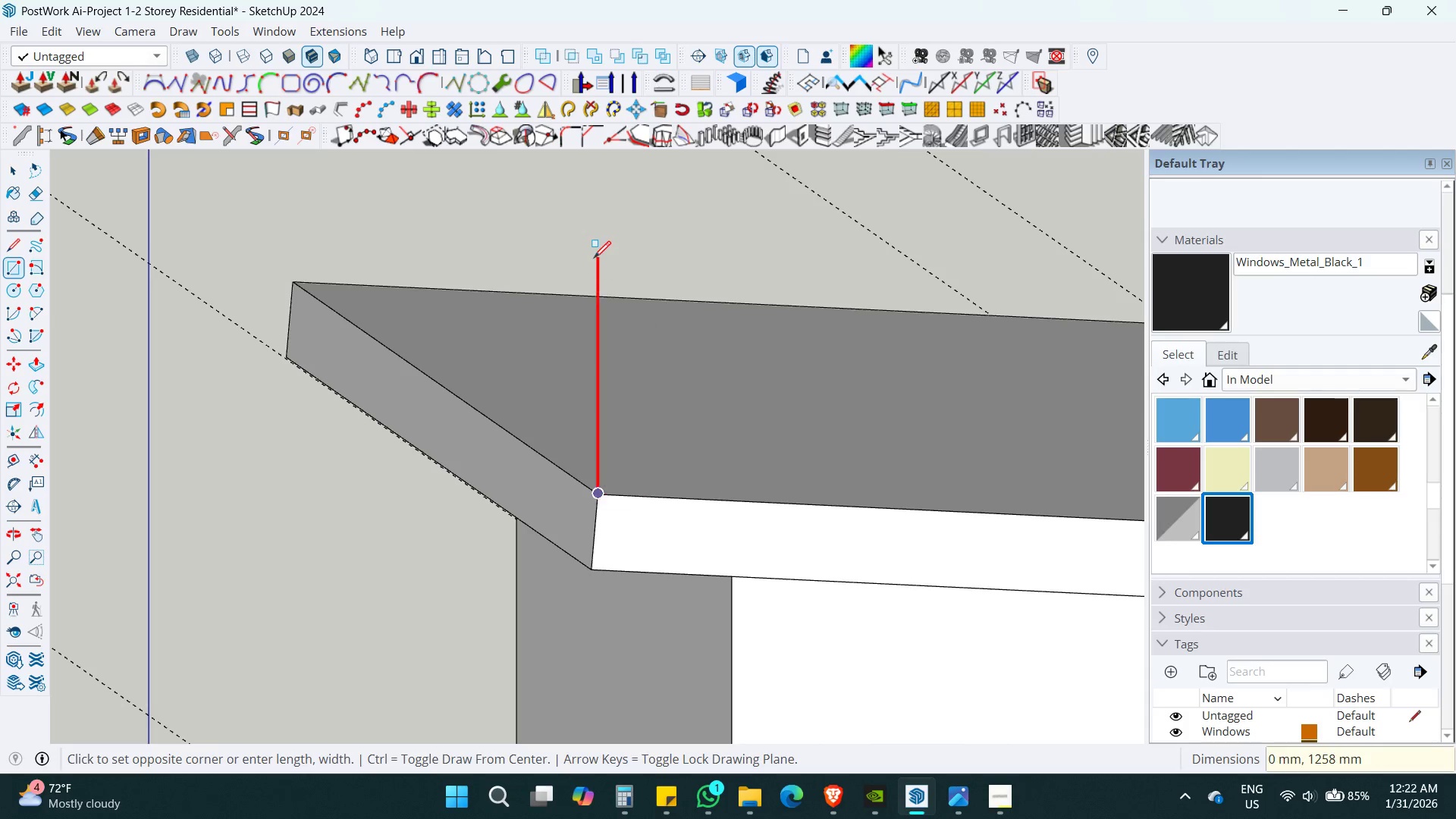 
key(ArrowLeft)
 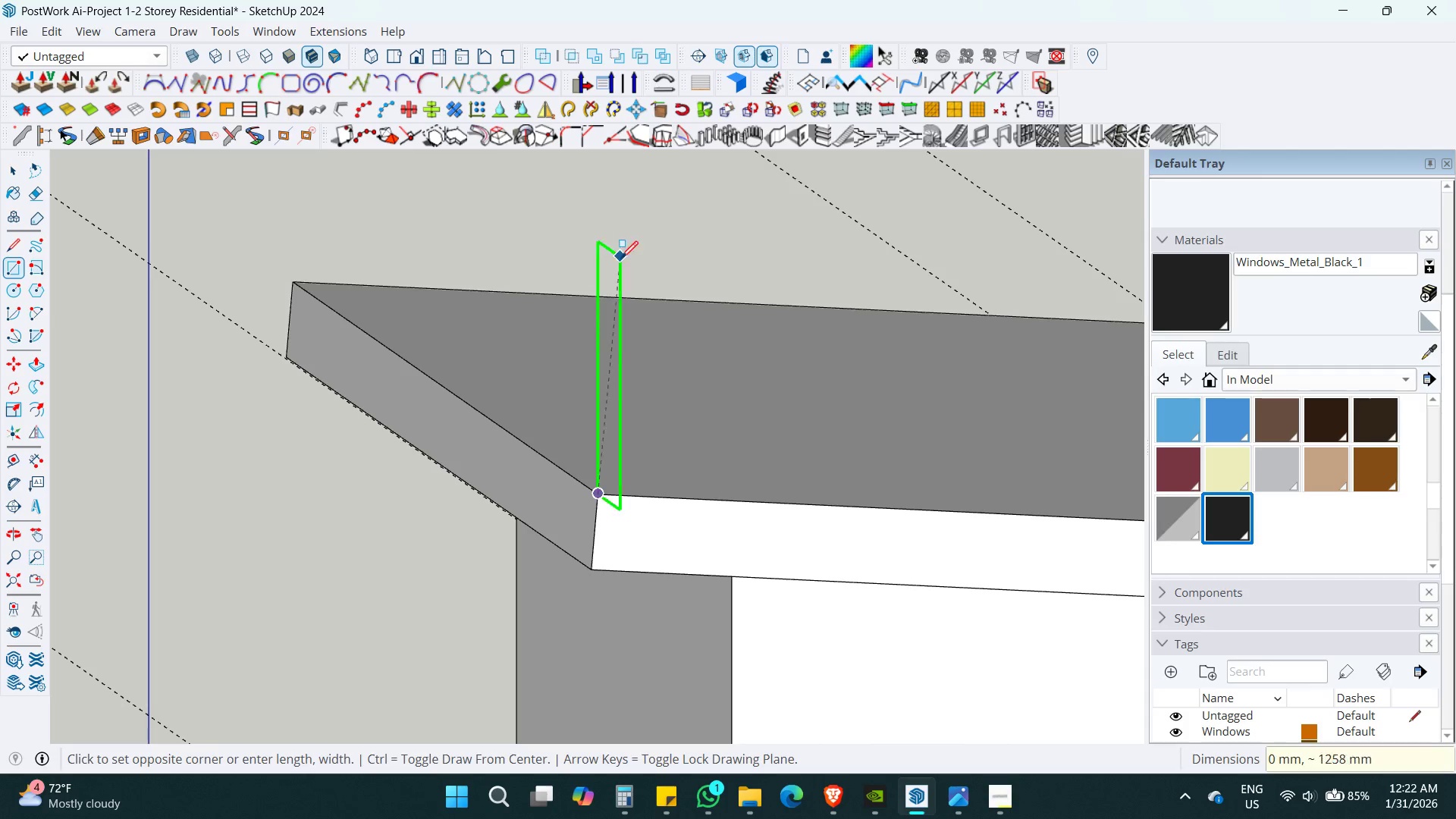 
key(ArrowRight)
 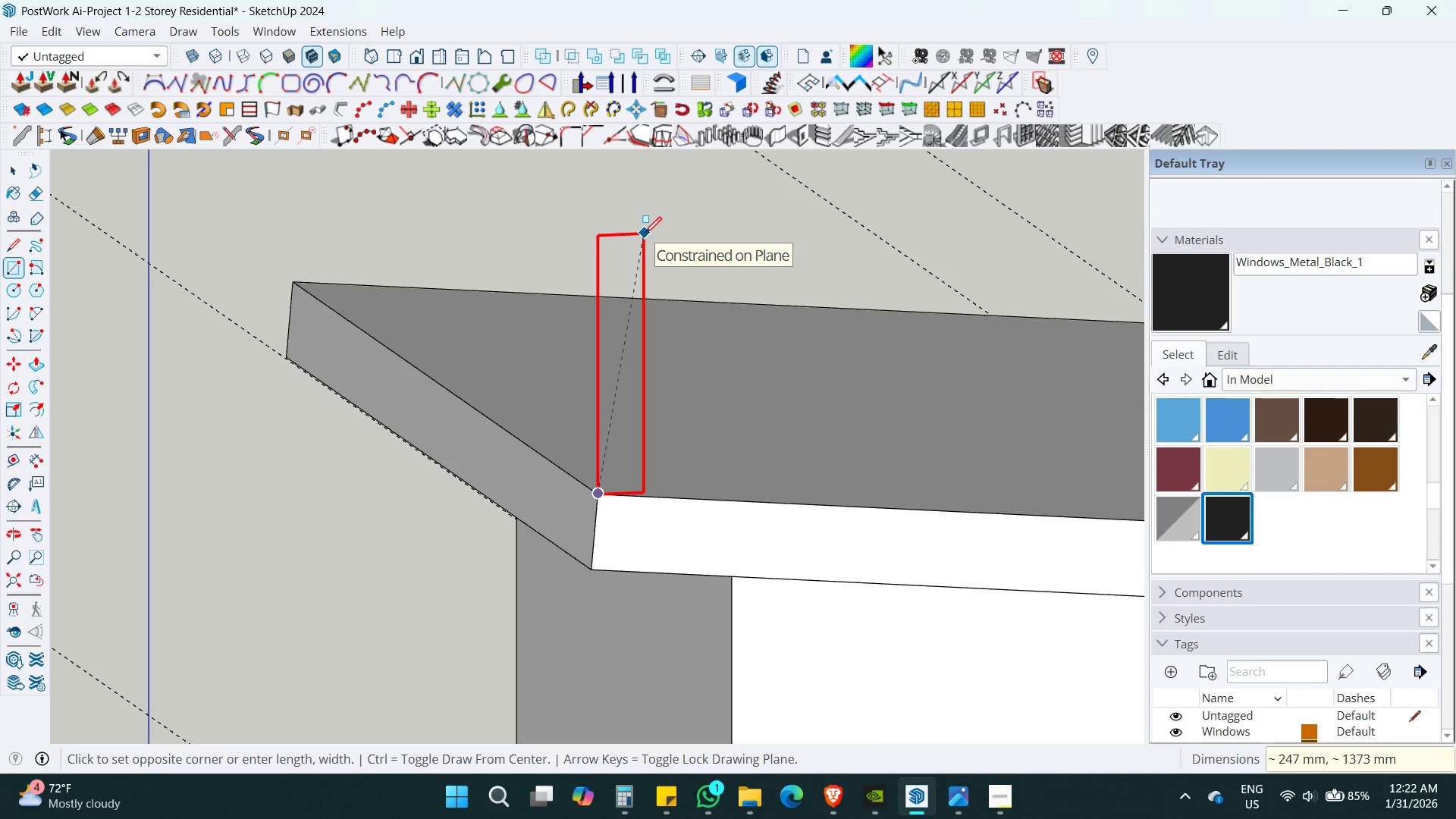 
key(Numpad2)
 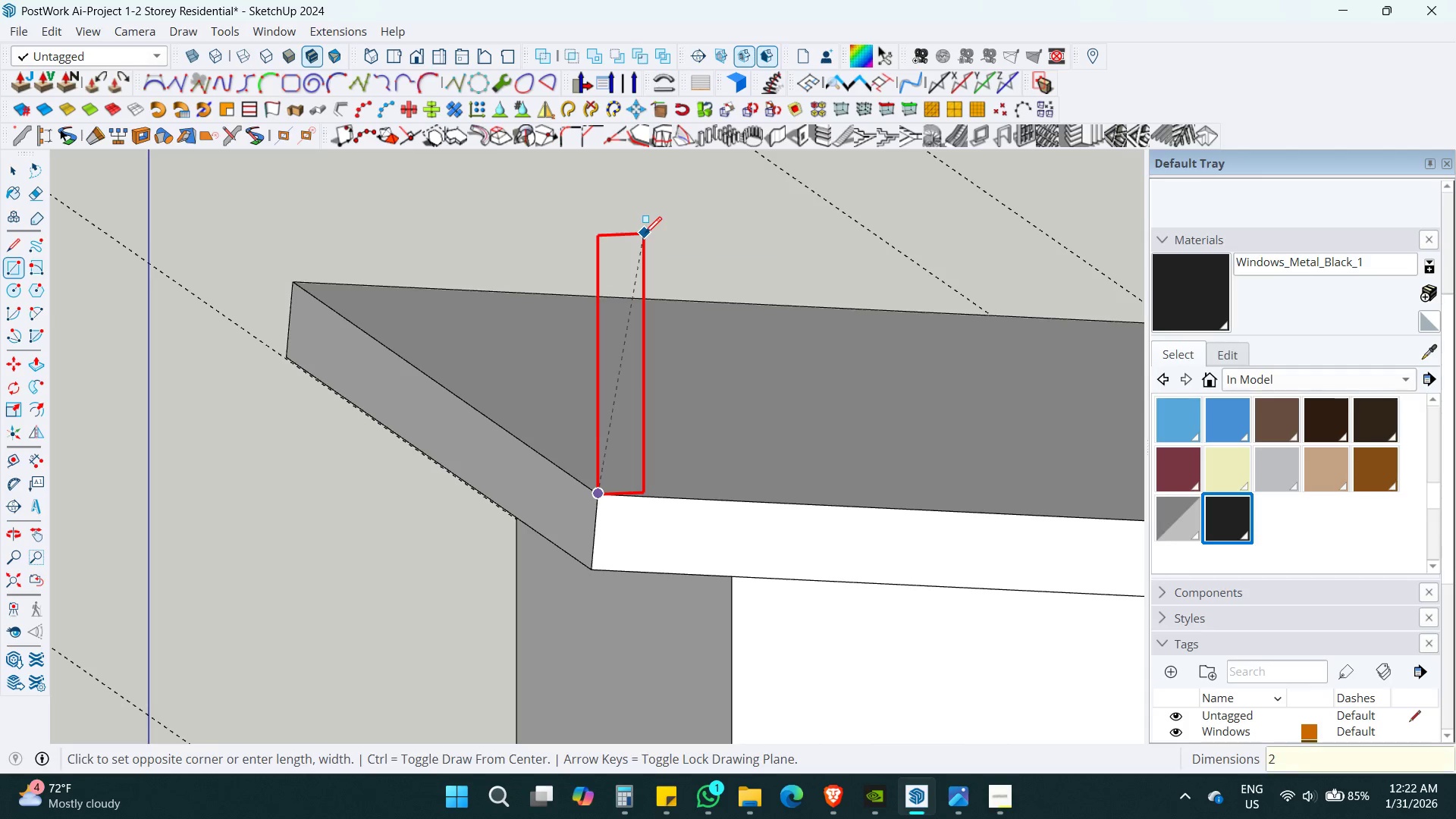 
key(Numpad0)
 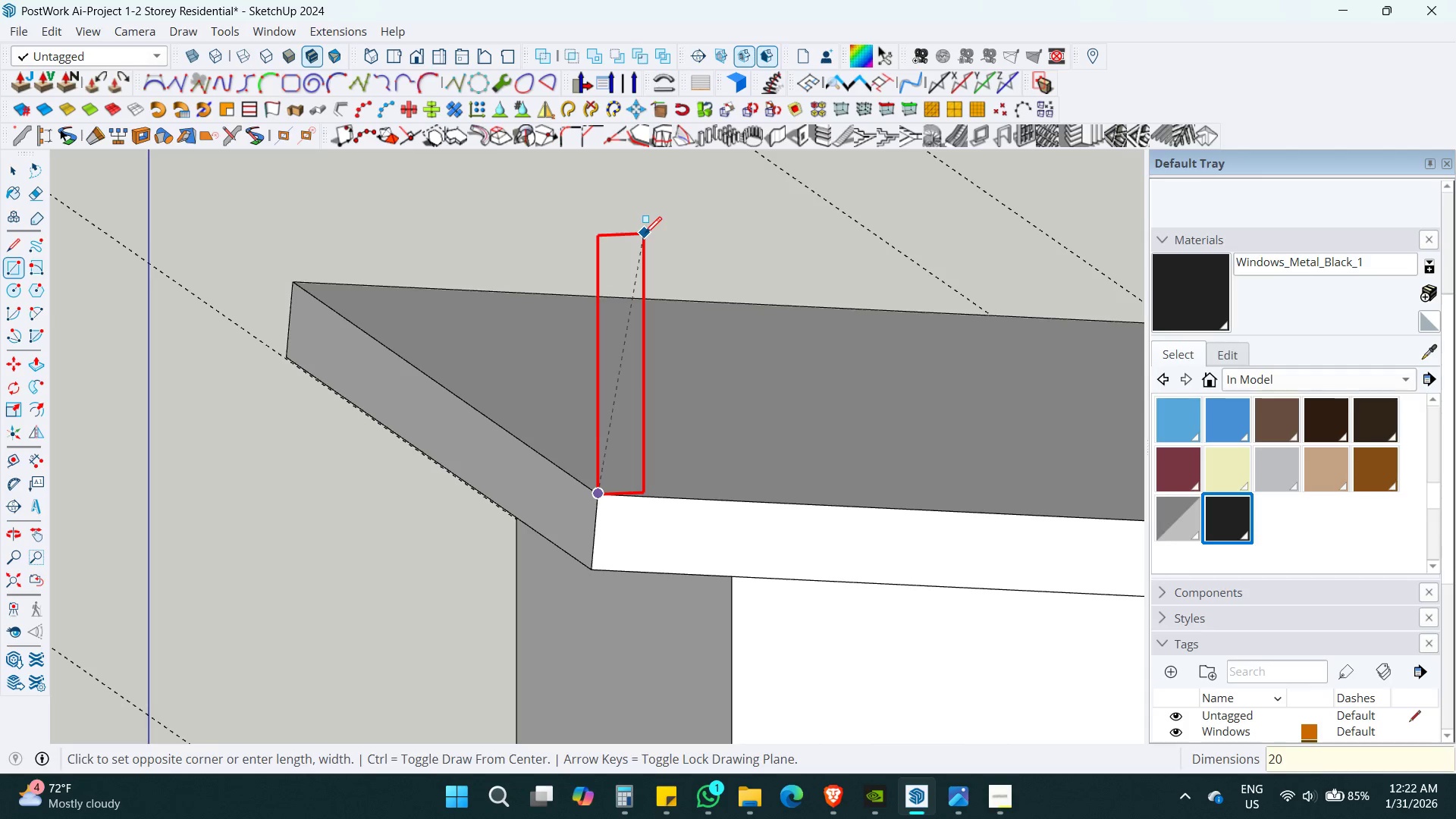 
key(Numpad0)
 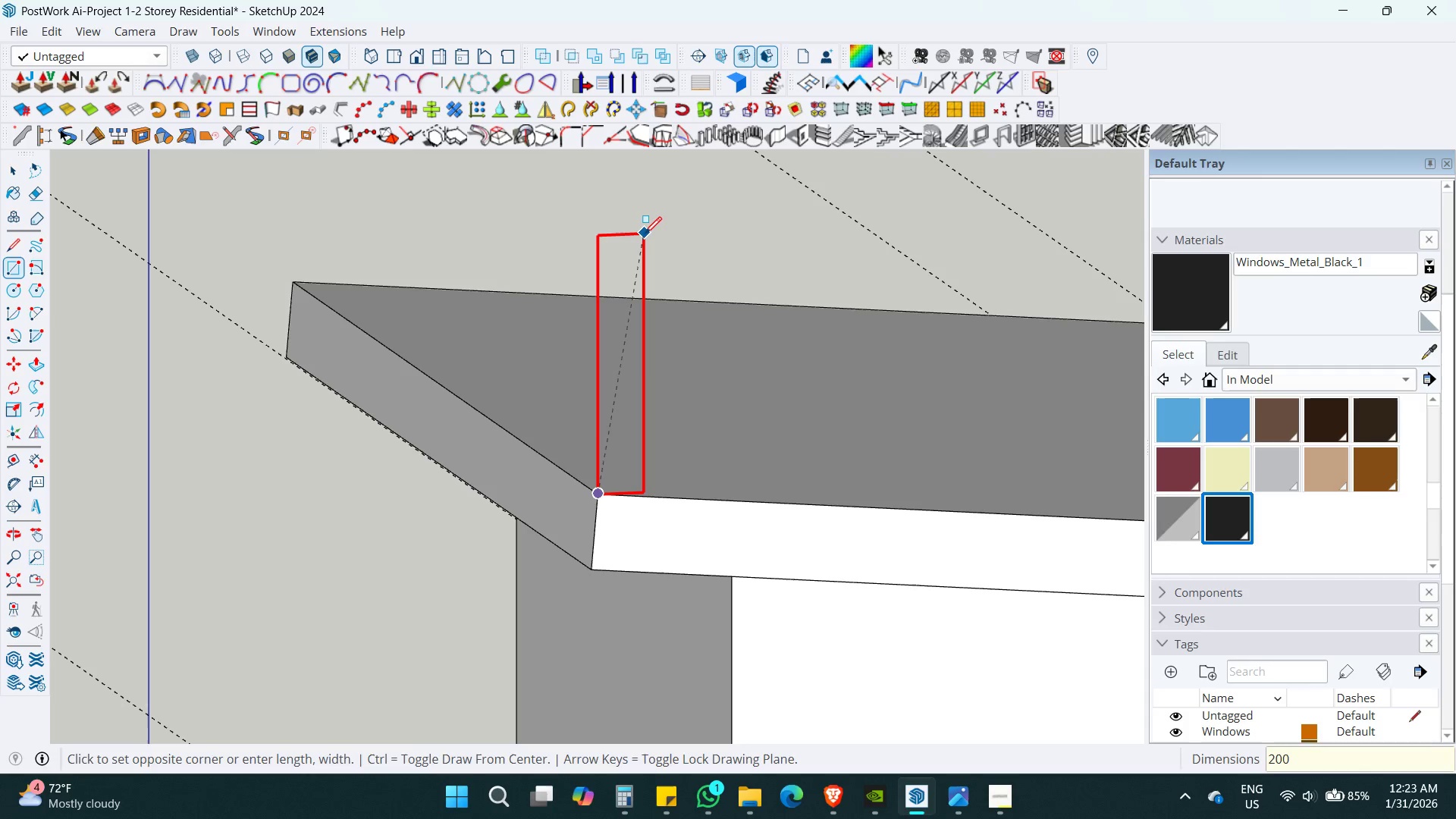 
key(Backspace)
 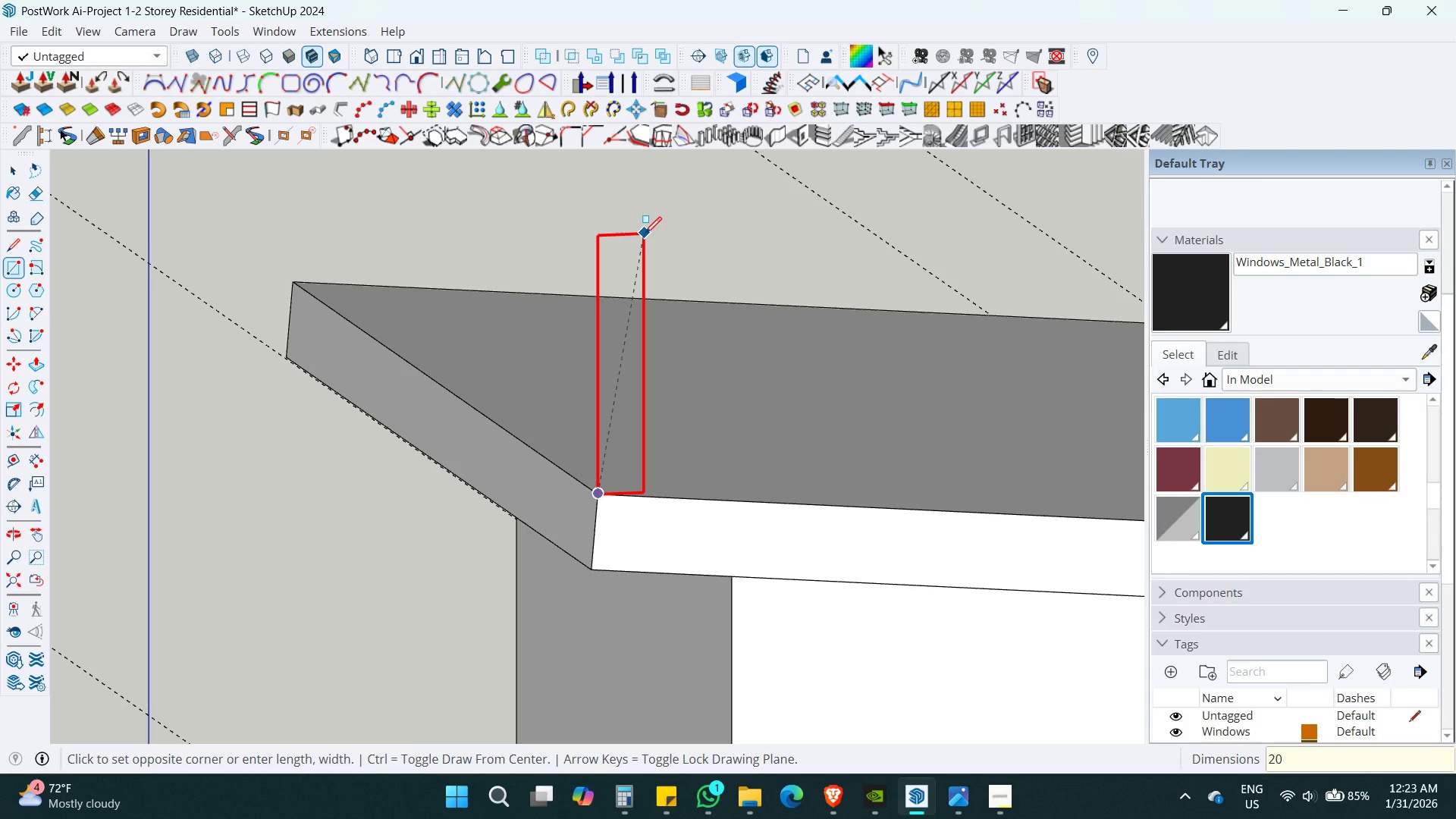 
key(Backspace)
 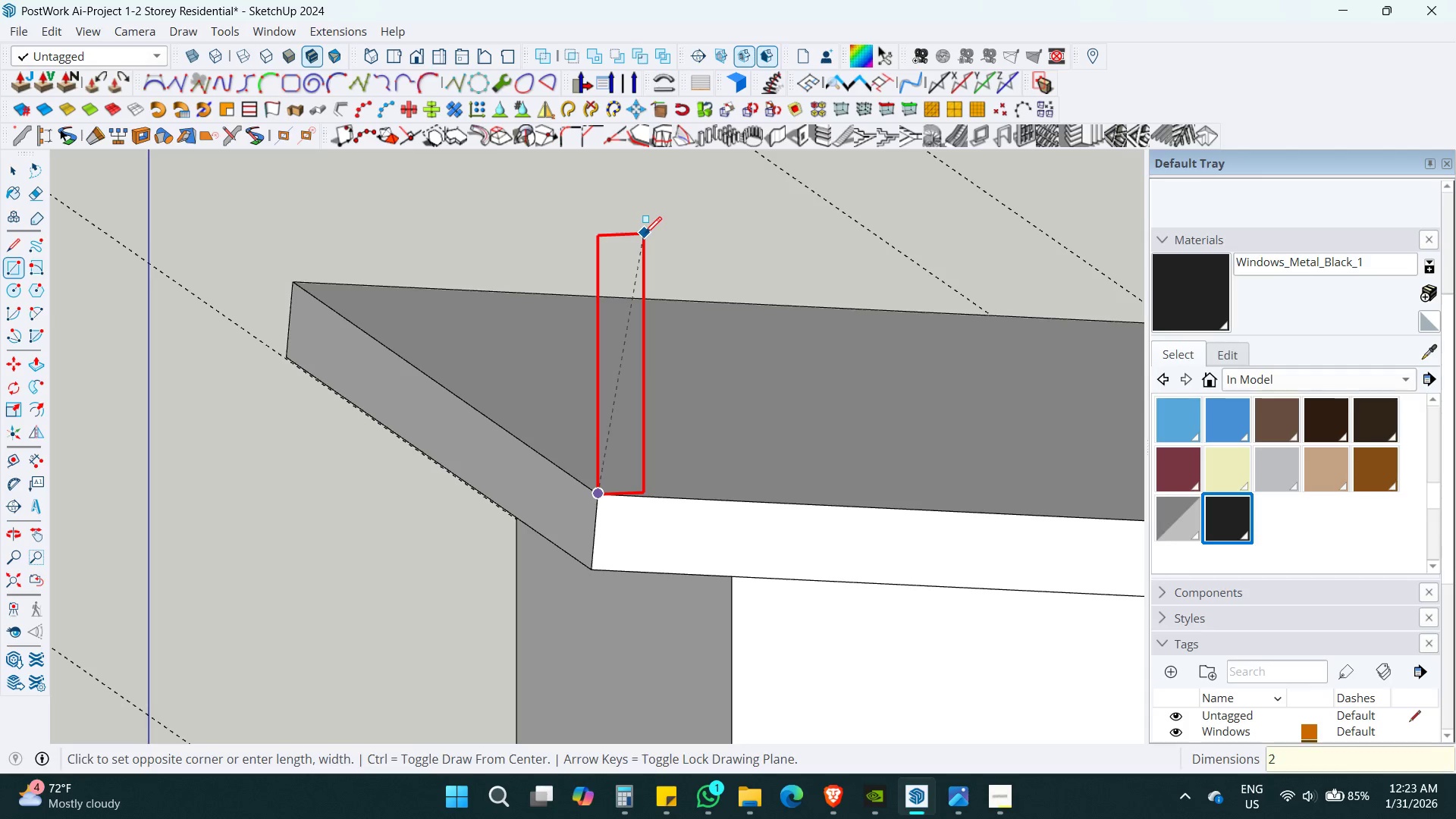 
key(Backspace)
 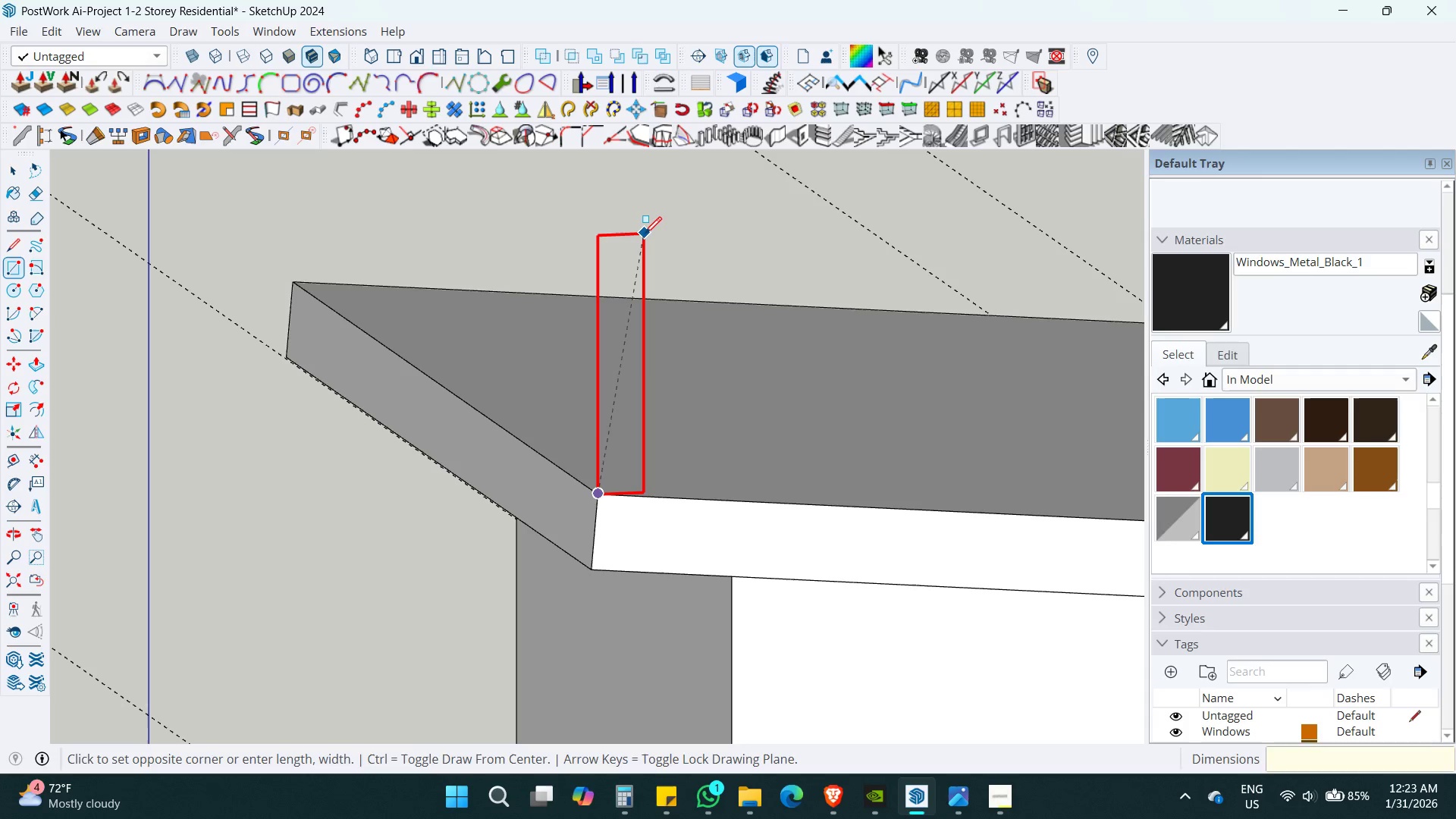 
key(Numpad1)
 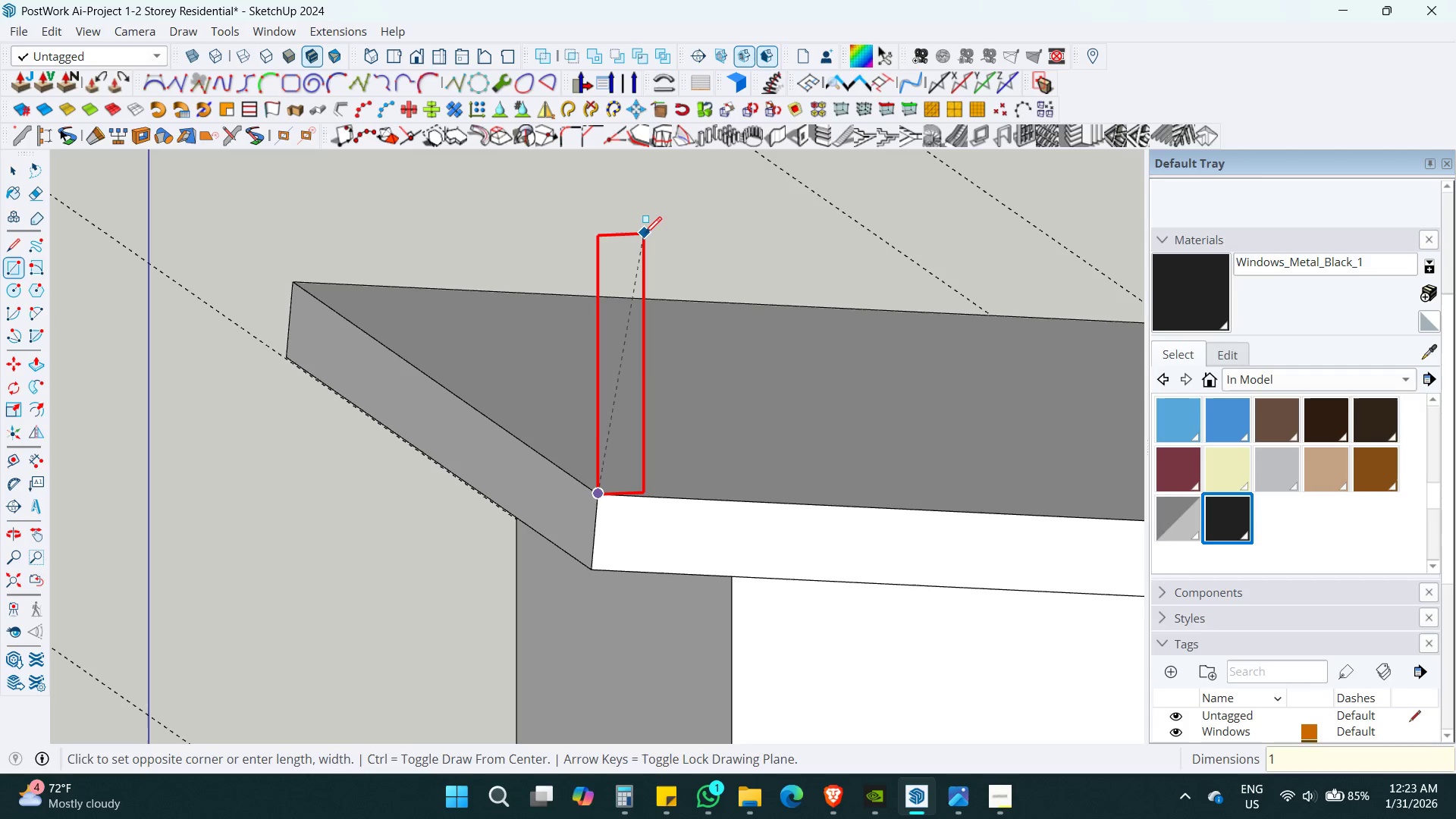 
key(Numpad0)
 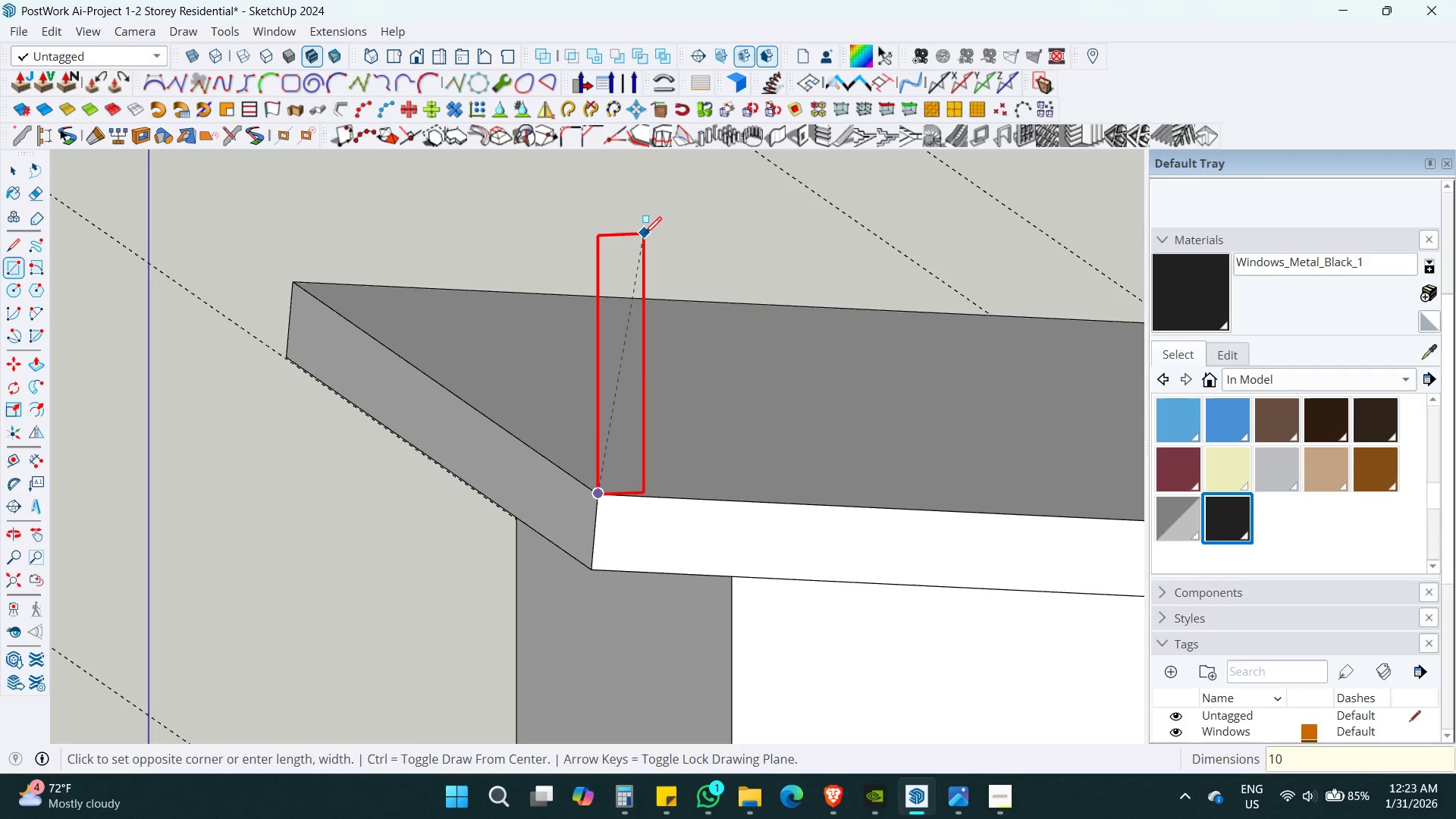 
key(Numpad0)
 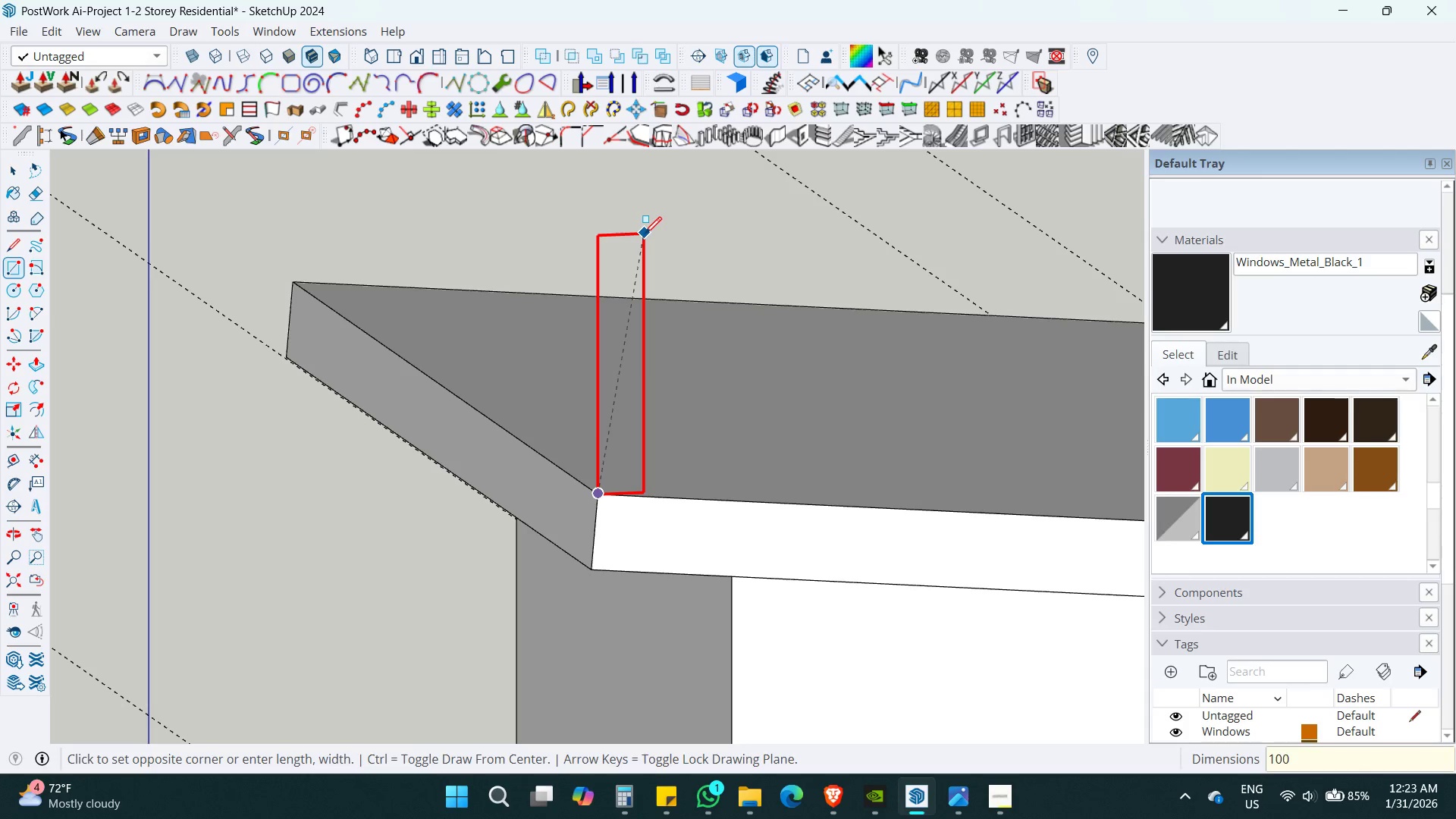 
key(Comma)
 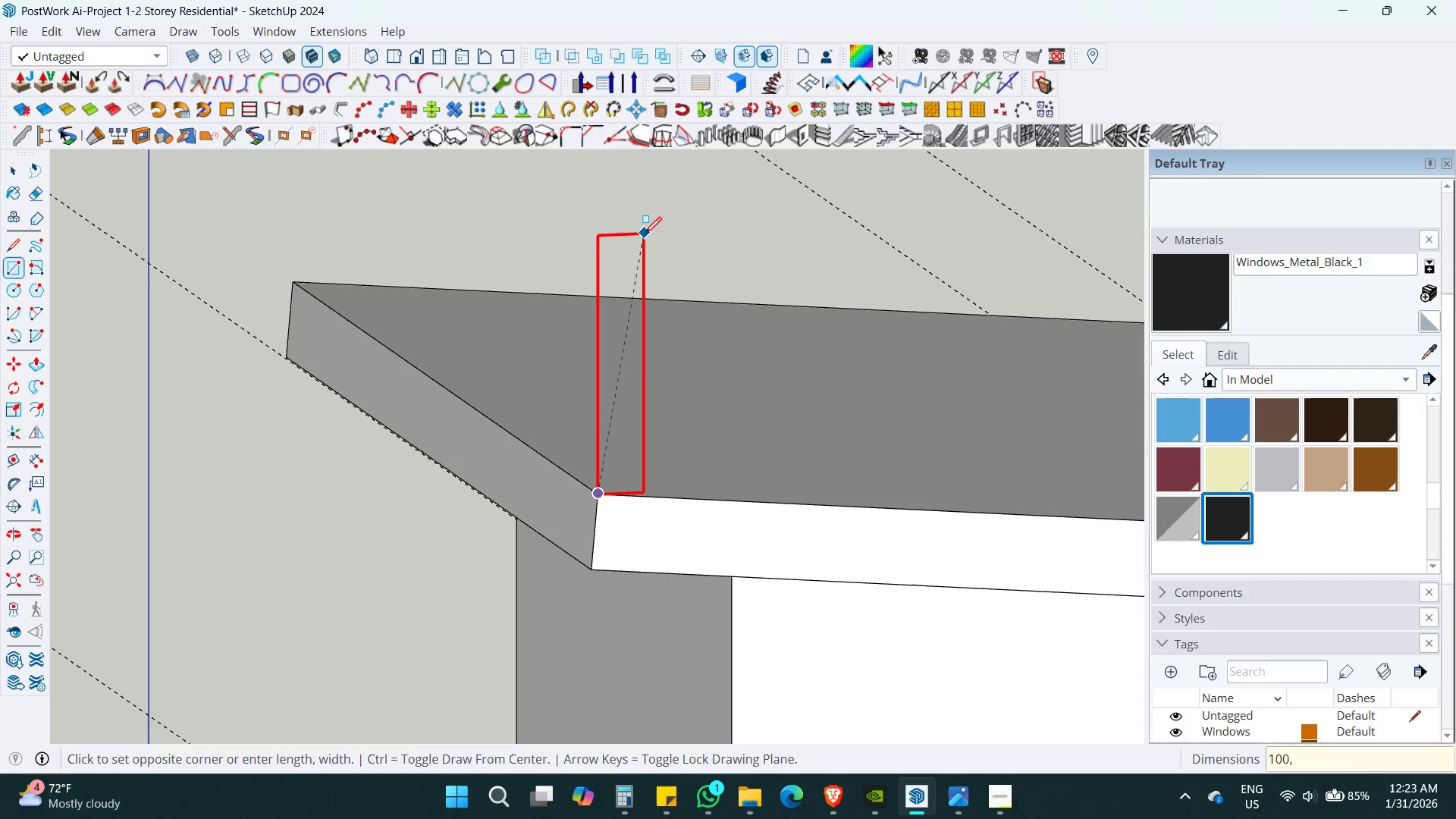 
key(Numpad4)
 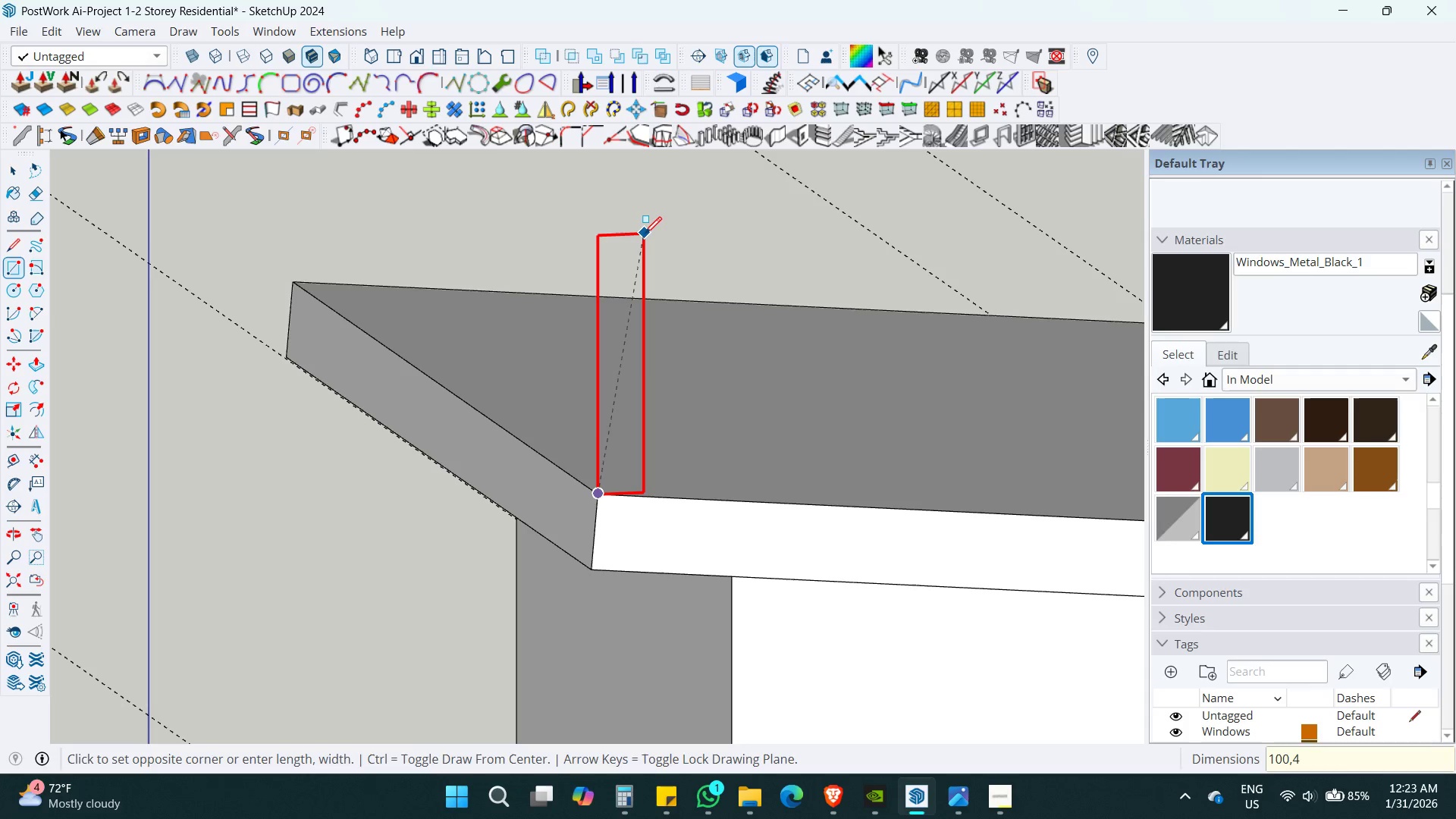 
key(Numpad0)
 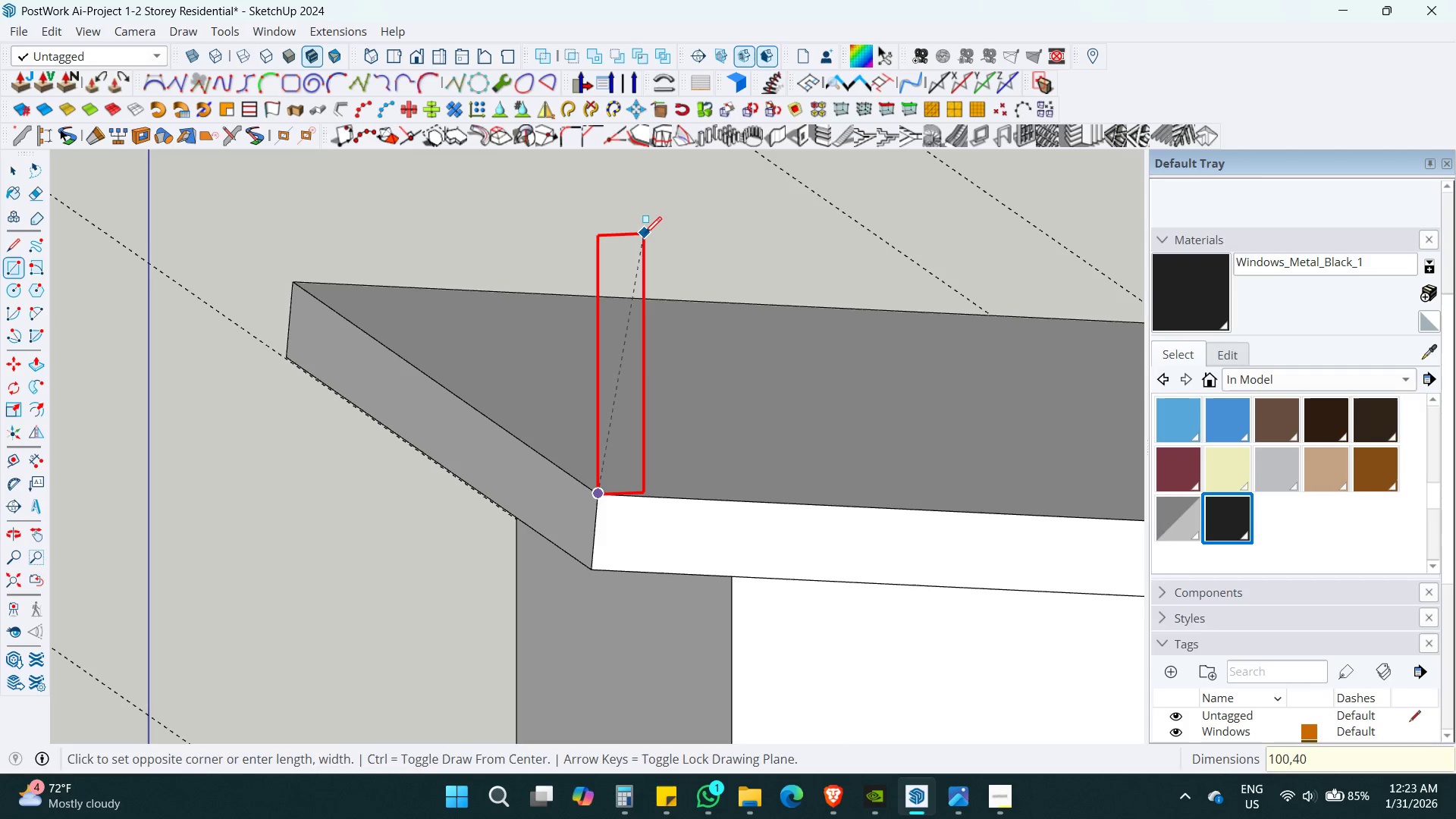 
key(Numpad0)
 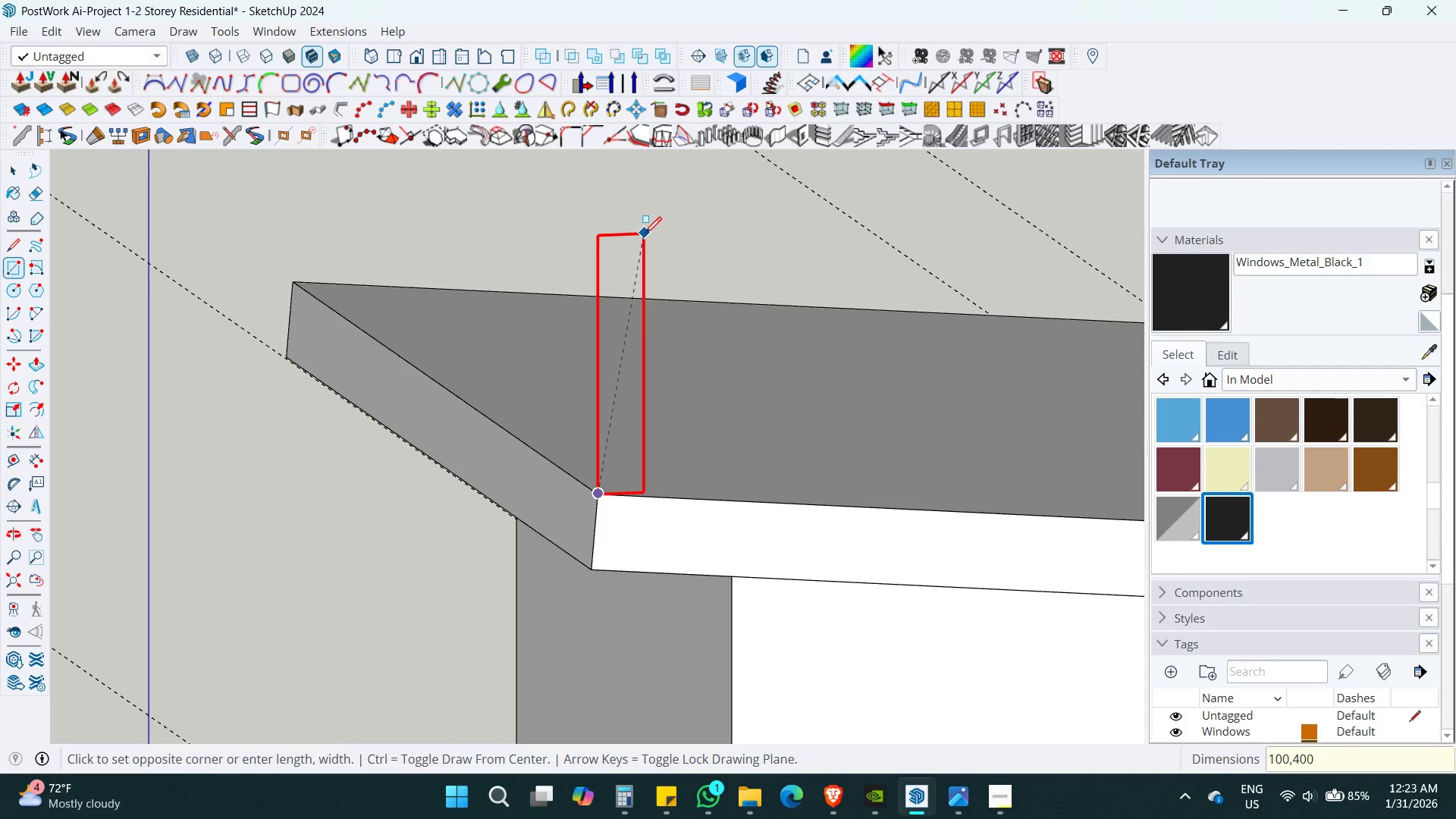 
key(Enter)
 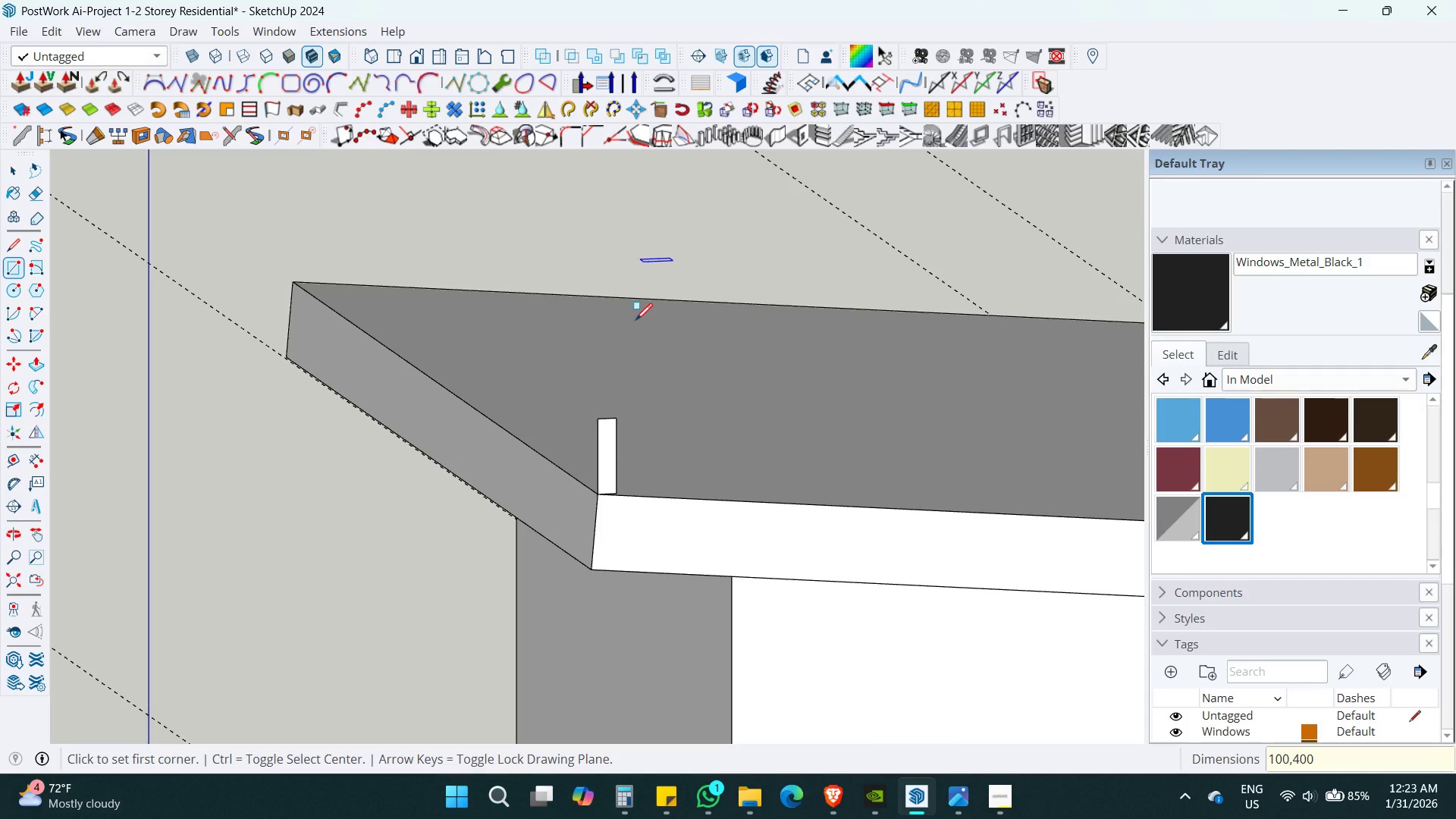 
key(Space)
 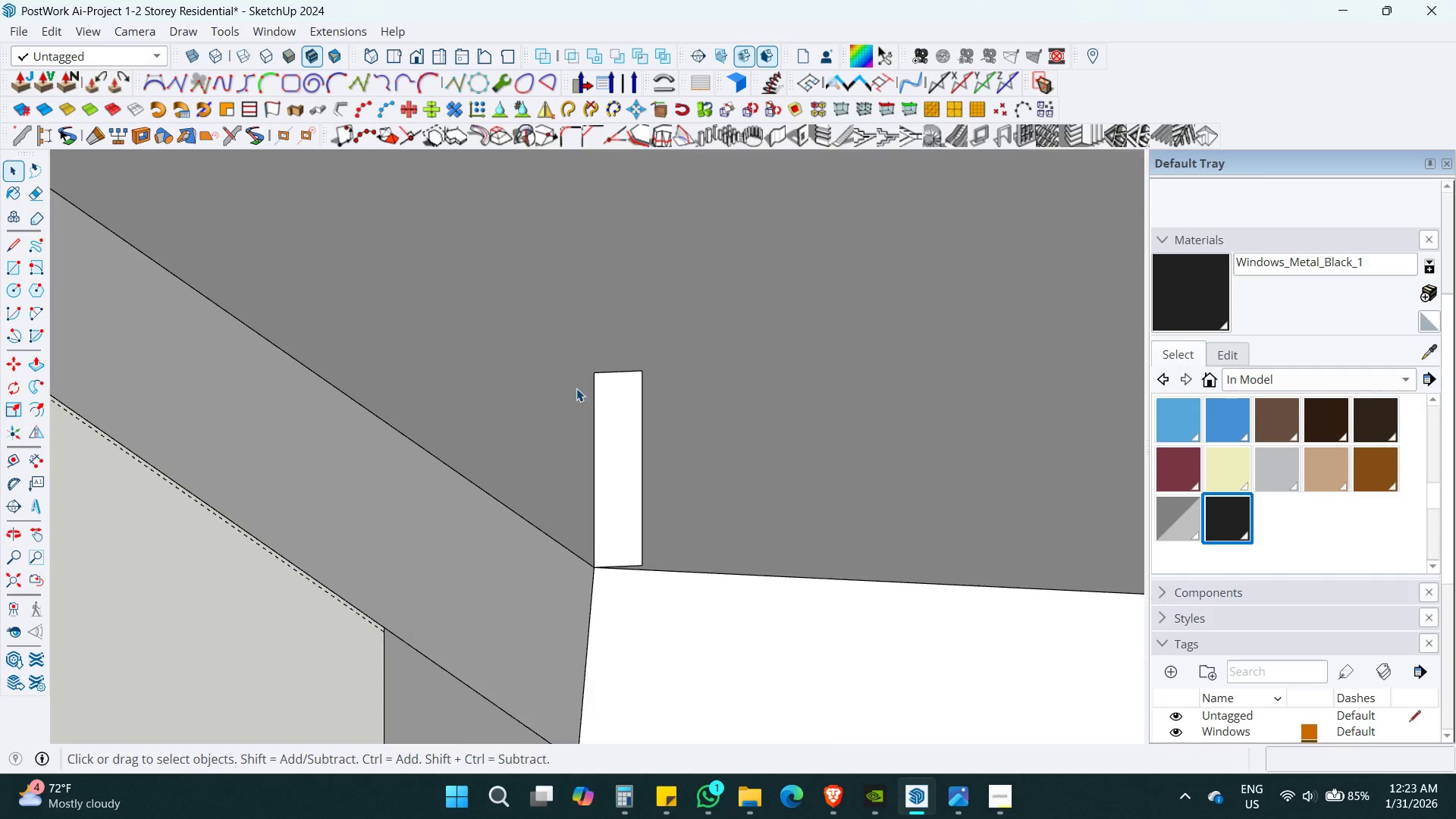 
key(Shift+ShiftLeft)
 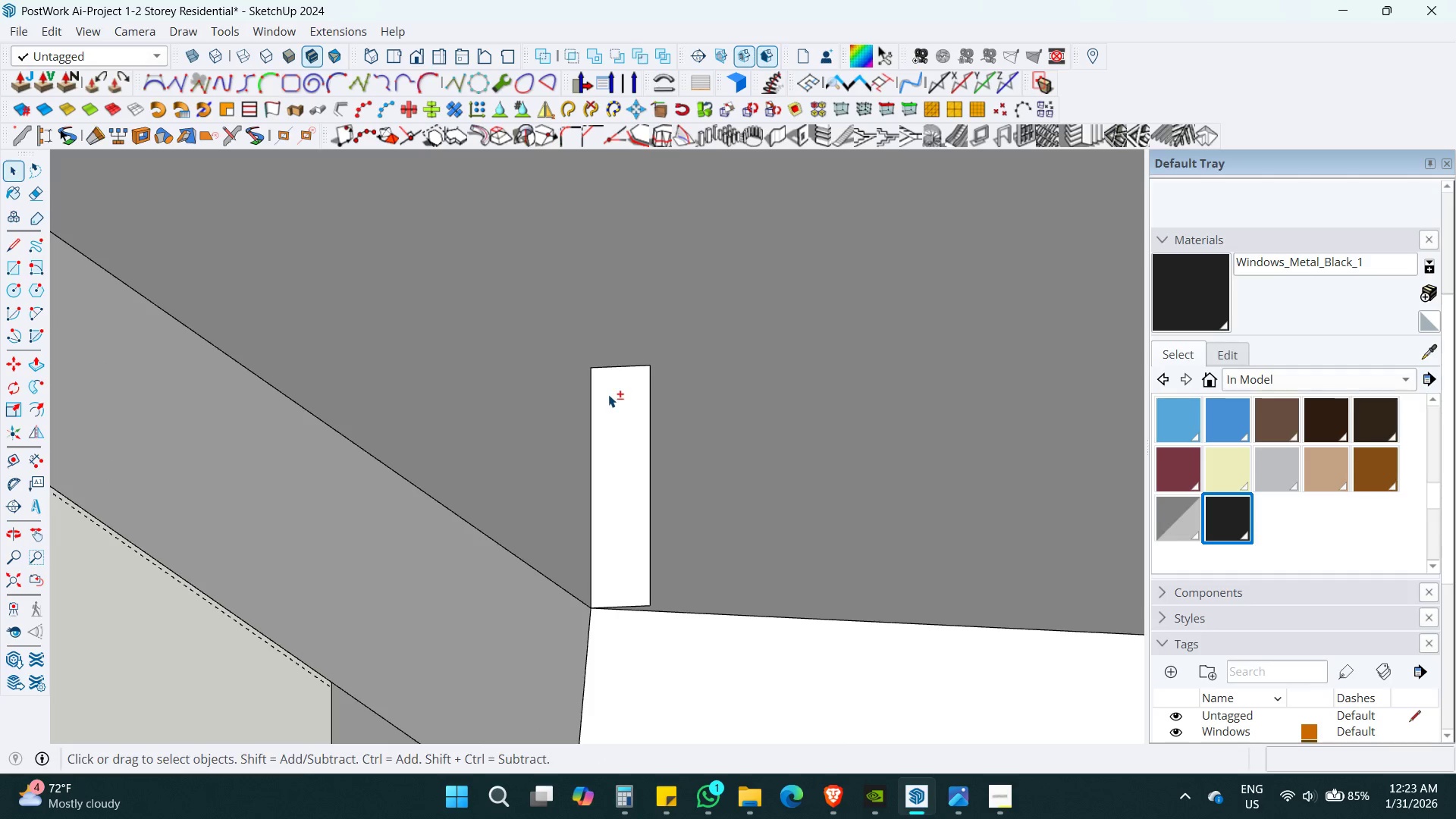 
middle_click([608, 394])
 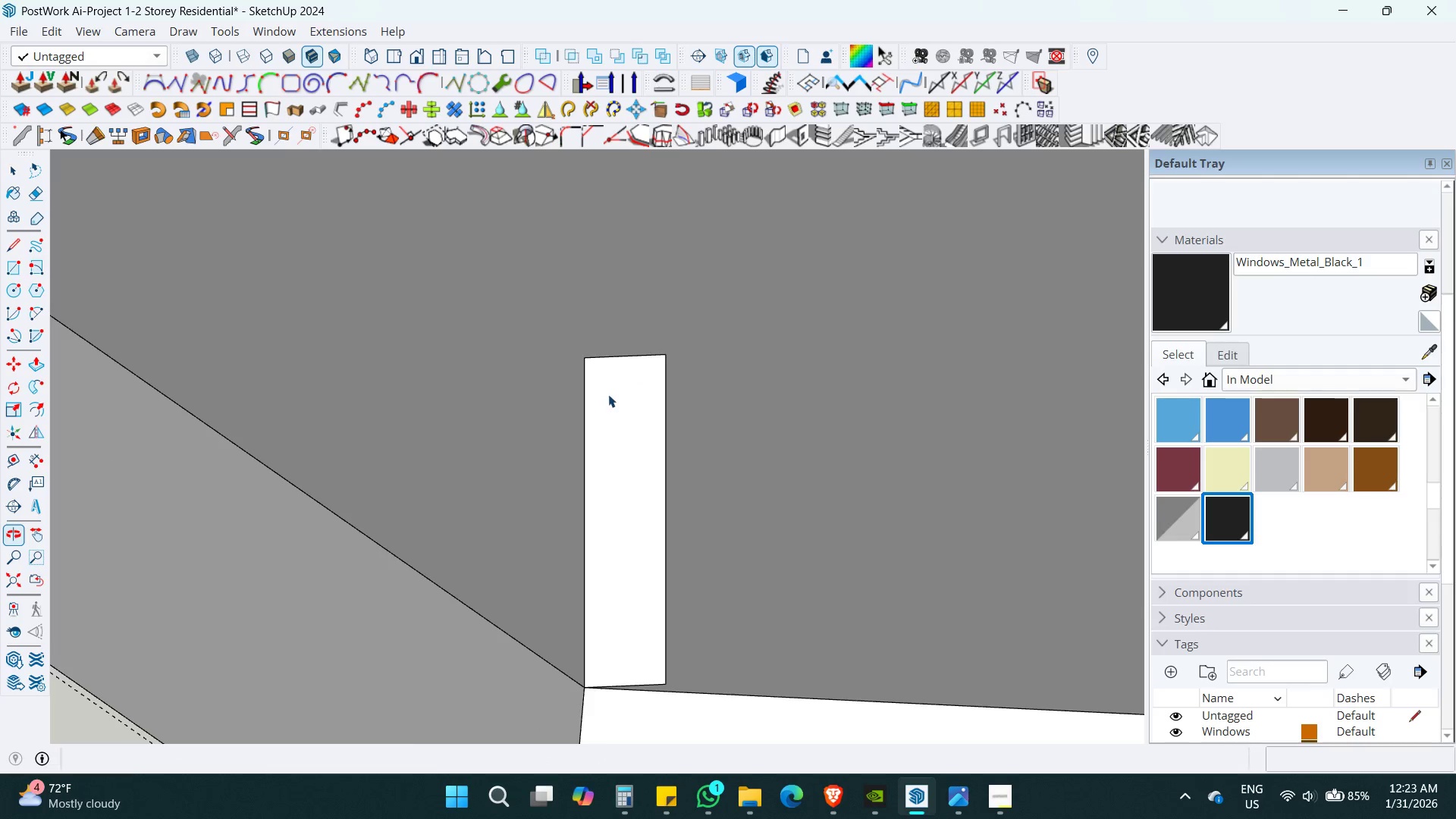 
key(T)
 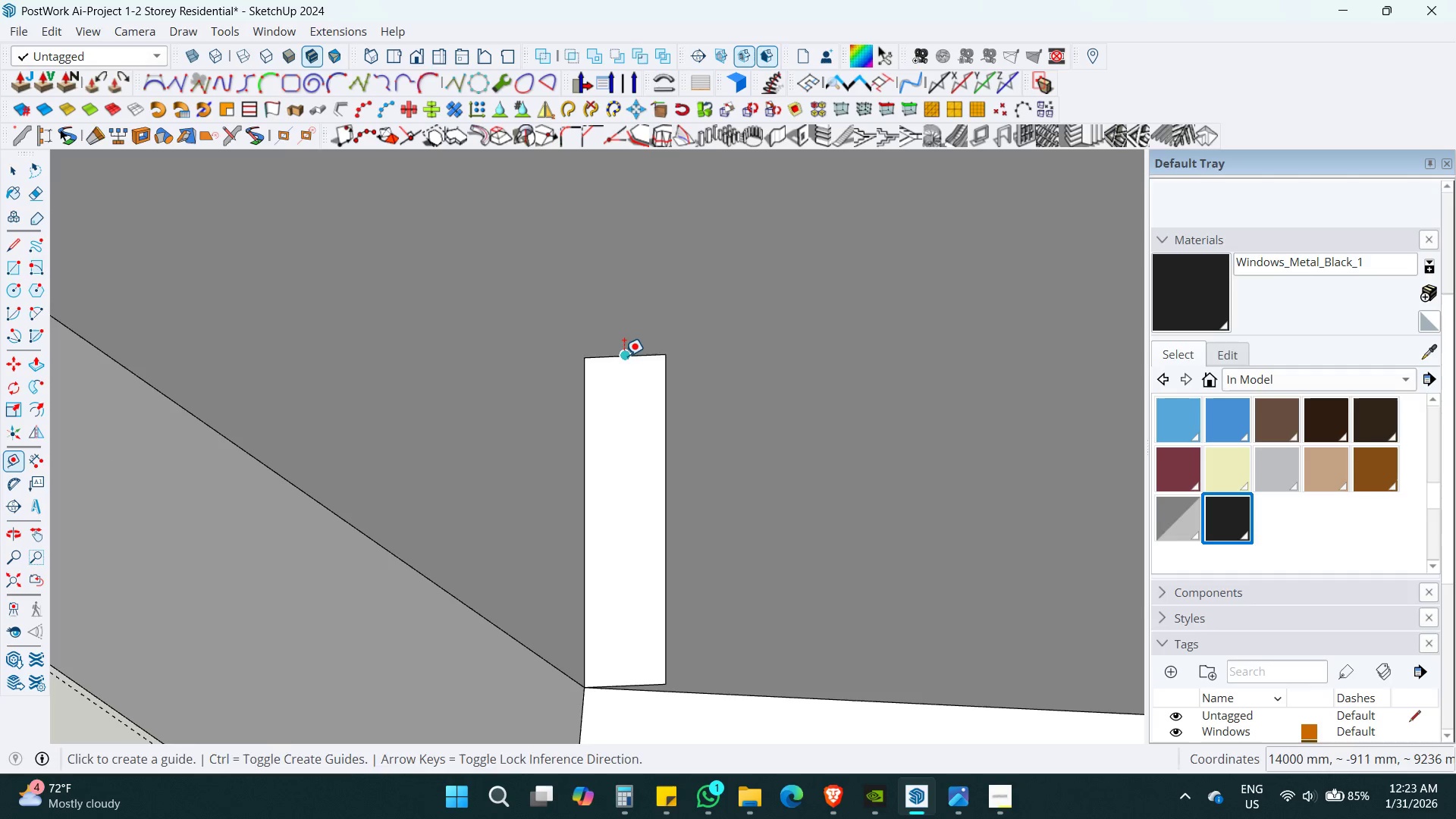 
scroll: coordinate [608, 394], scroll_direction: up, amount: 14.0
 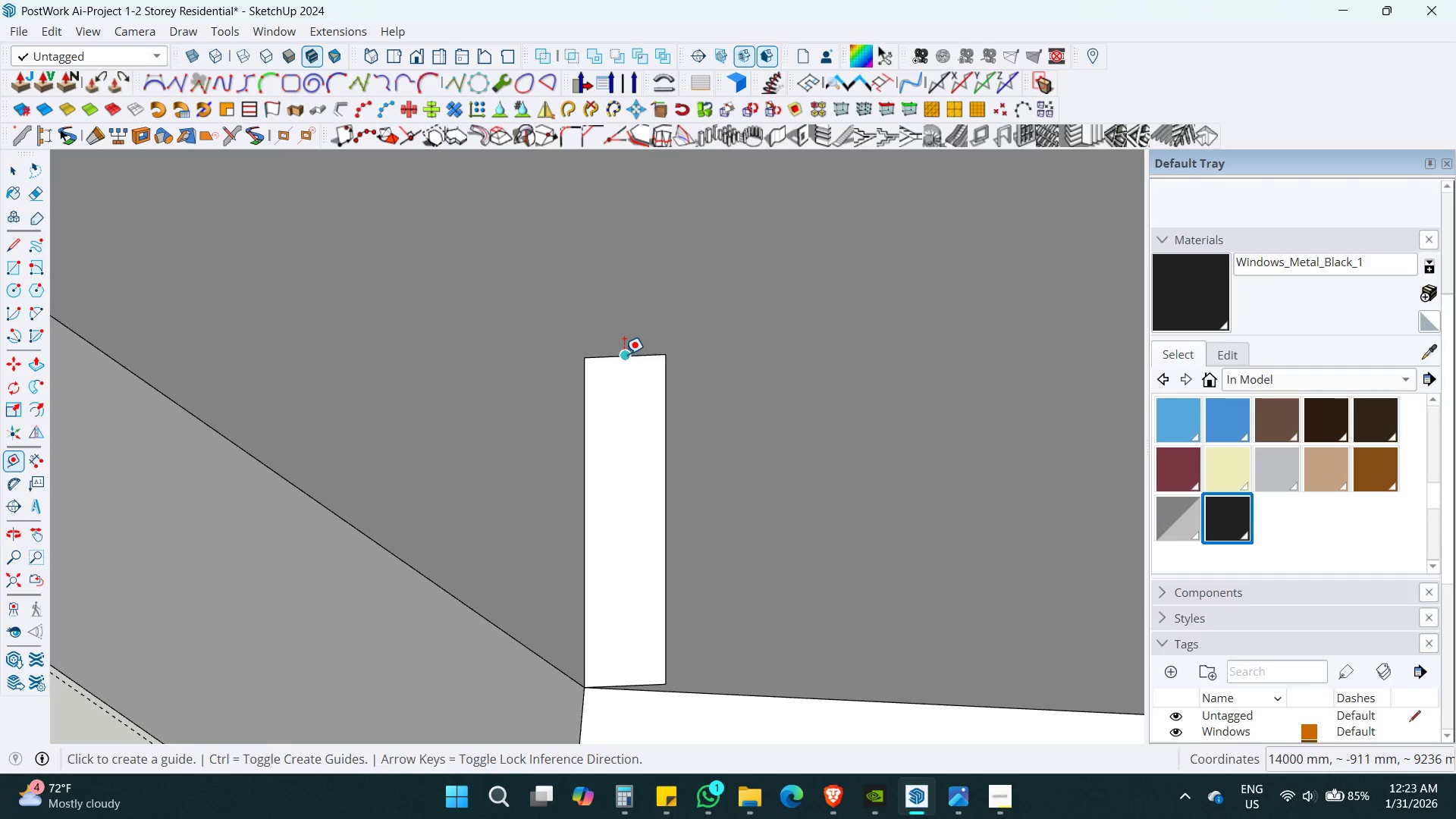 
left_click([624, 354])
 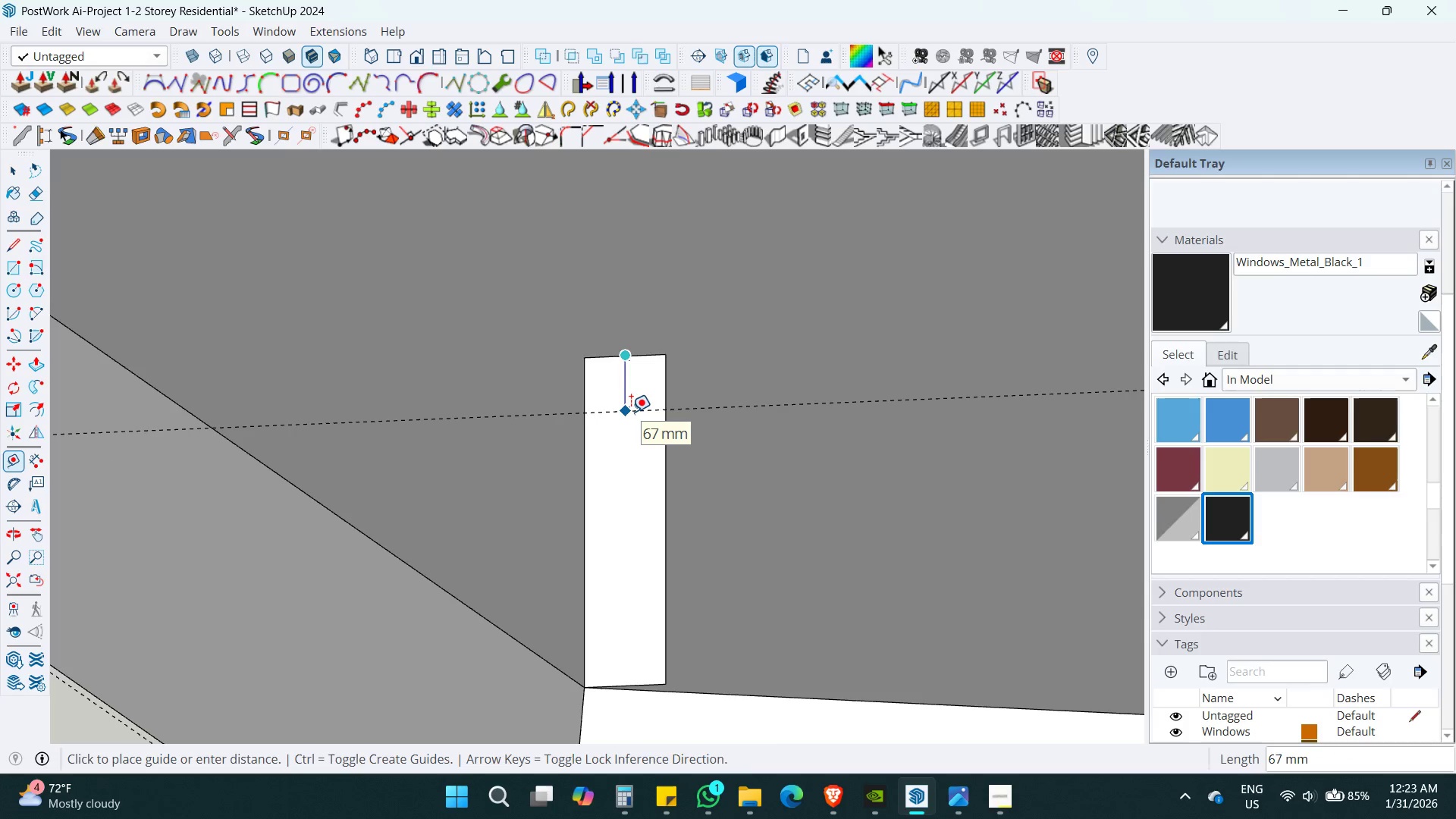 
key(Numpad2)
 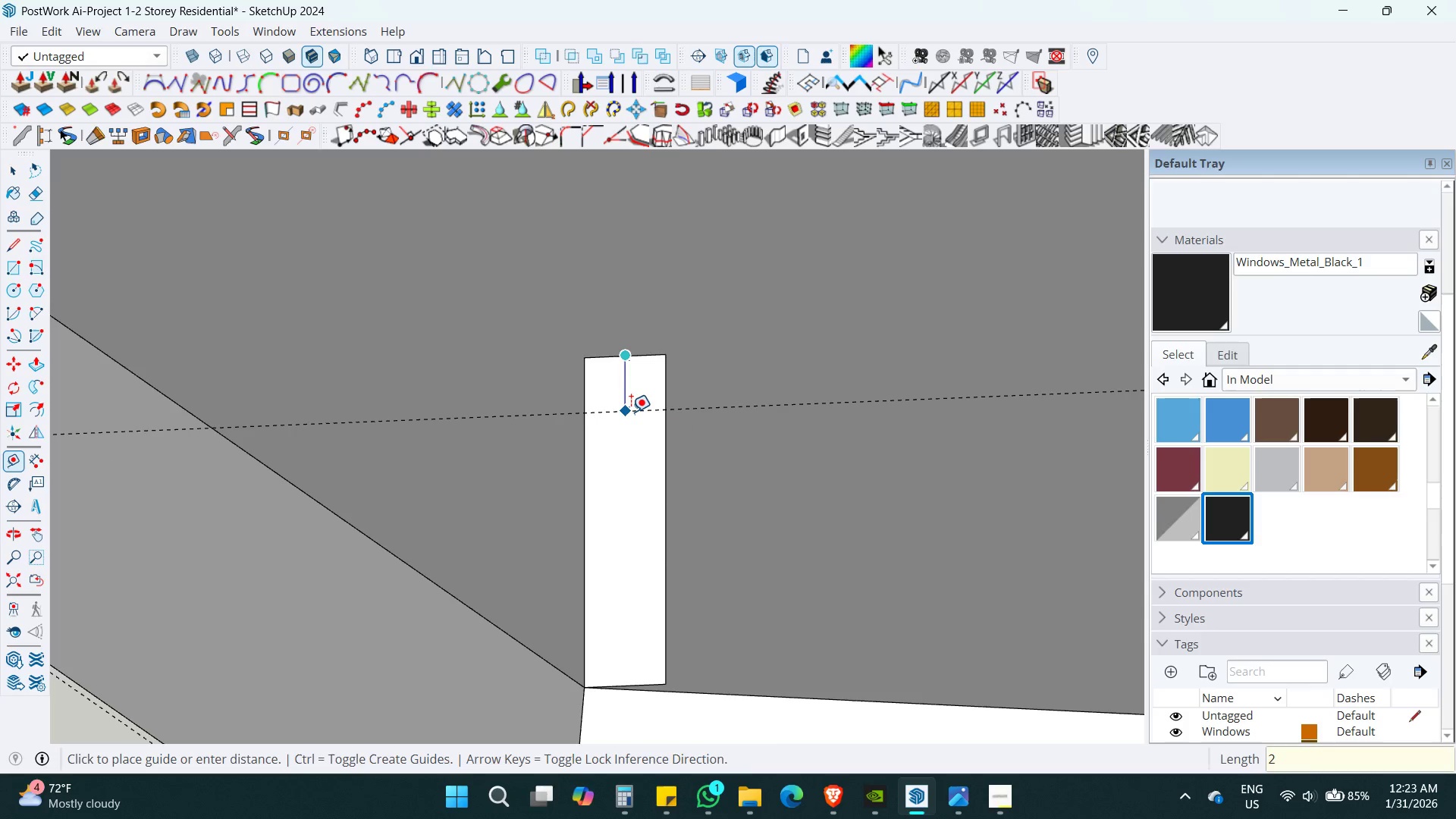 
key(Numpad0)
 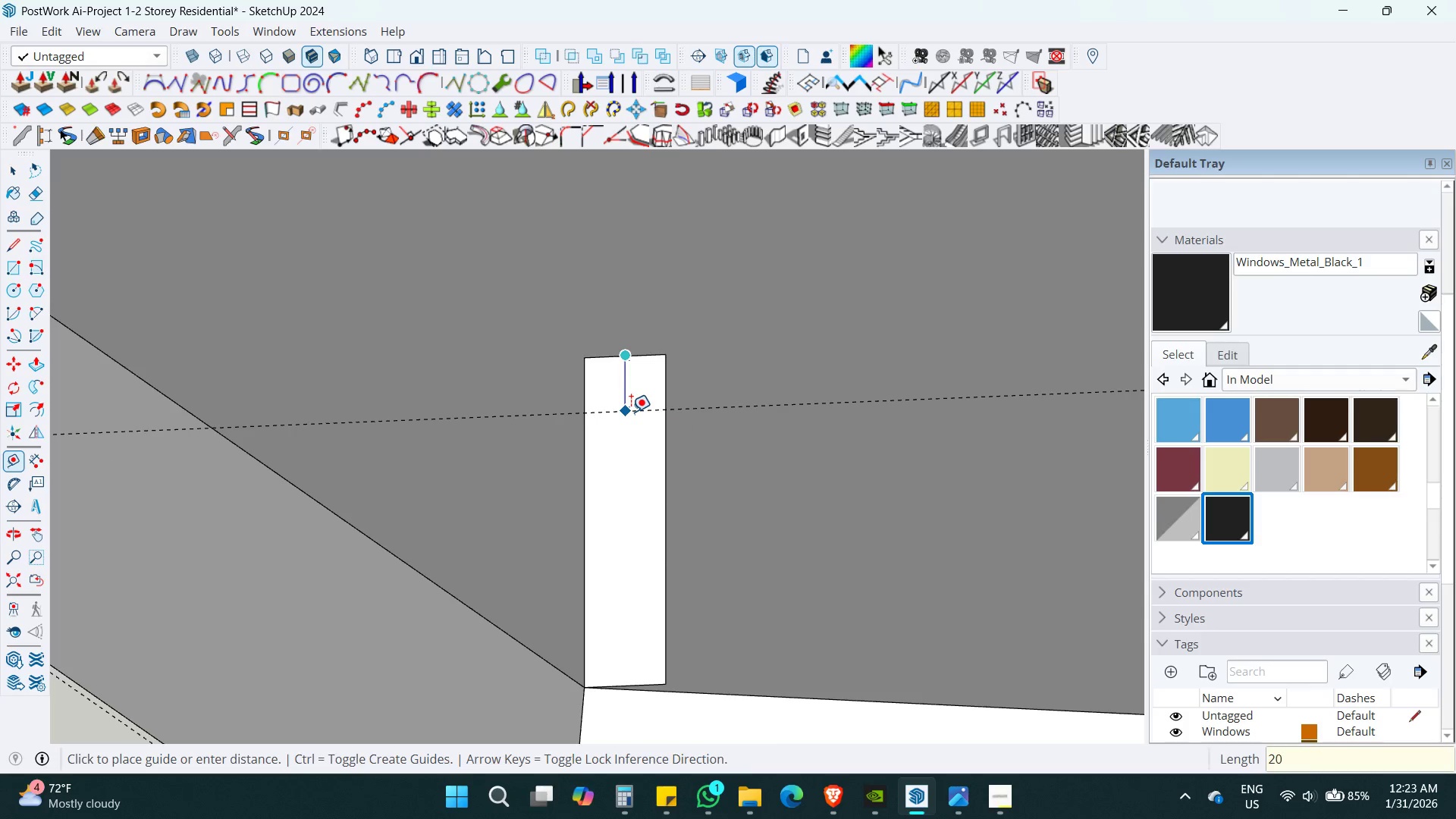 
key(Numpad0)
 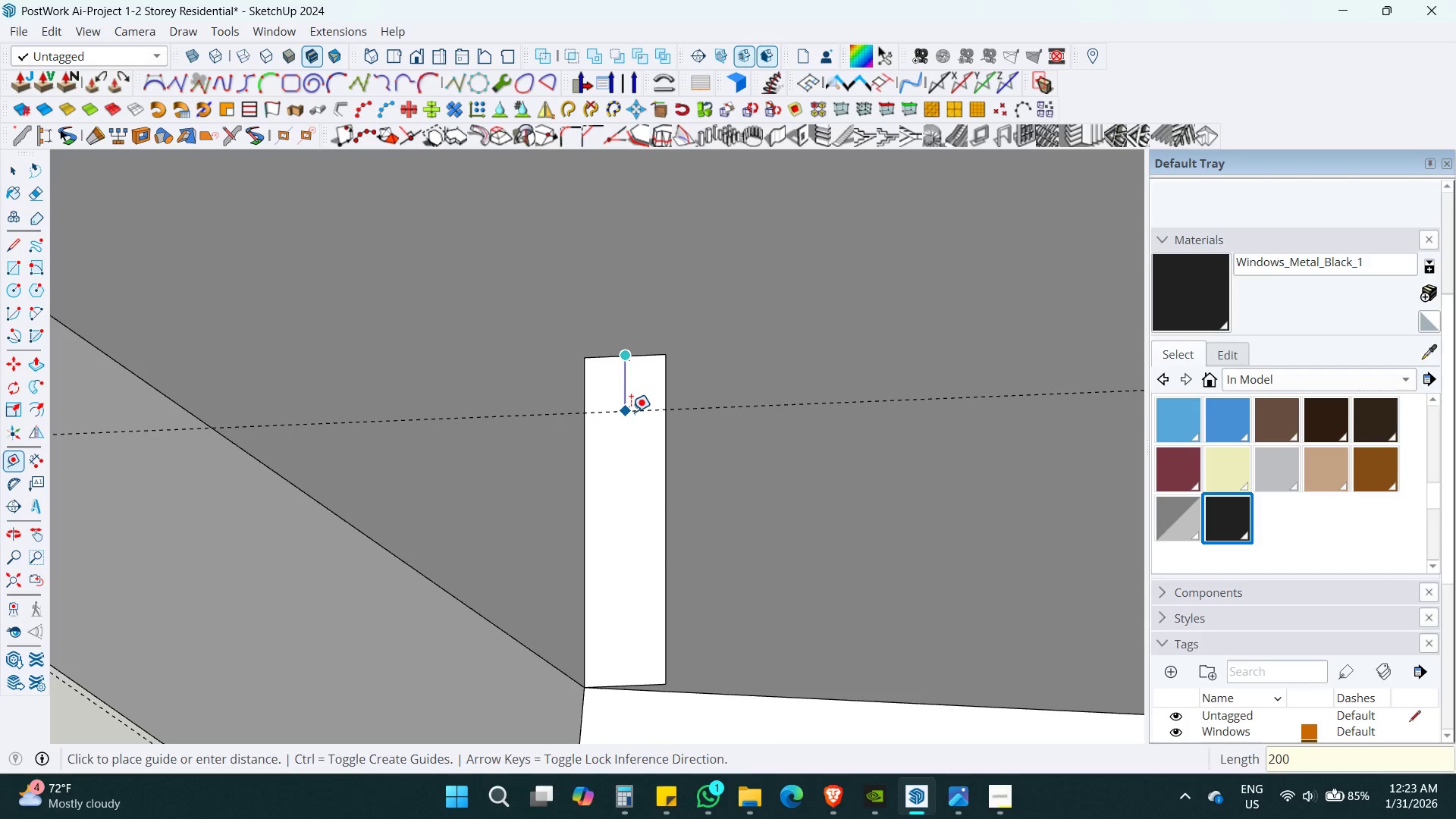 
key(Enter)
 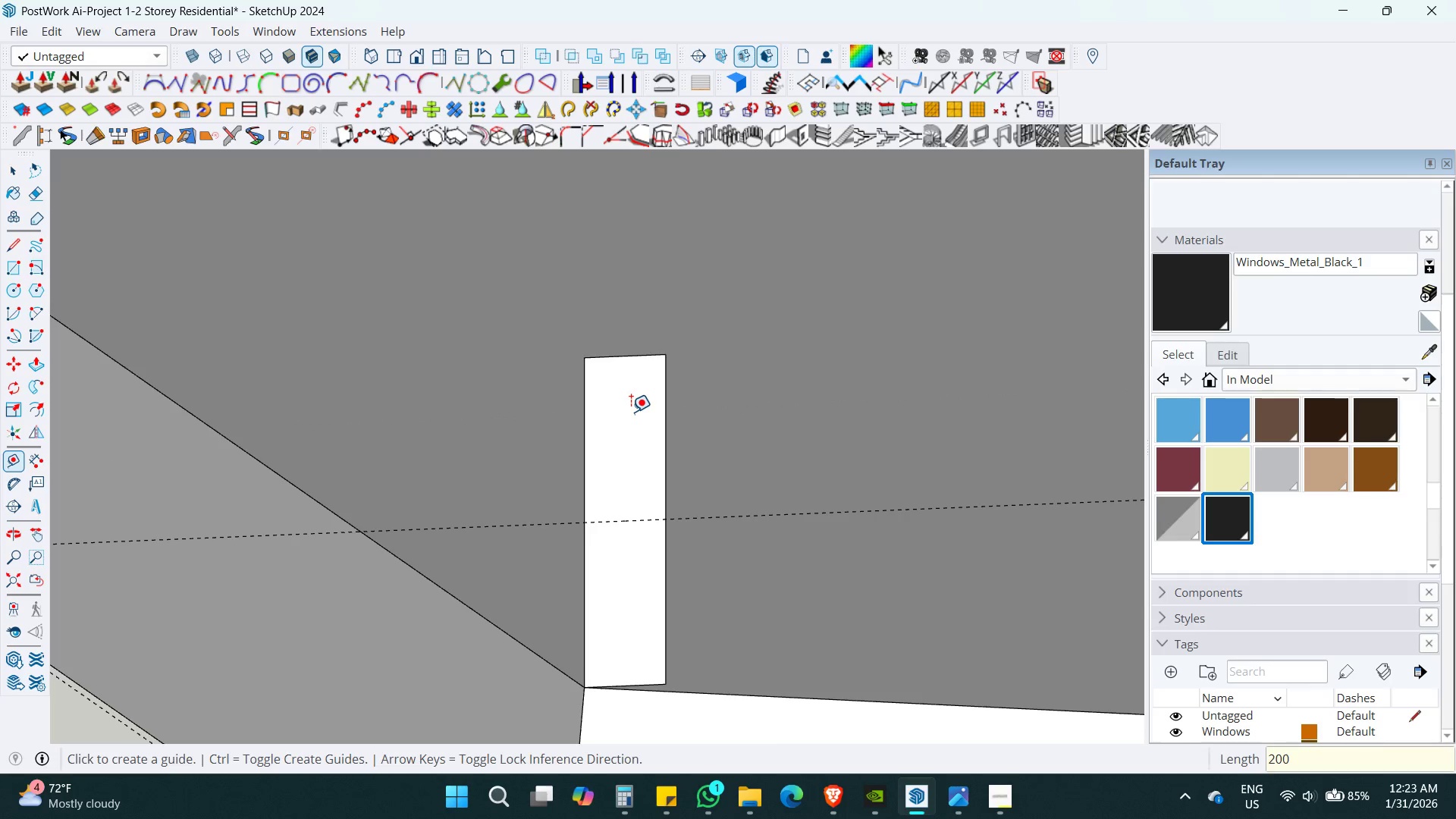 
key(Control+Z)
 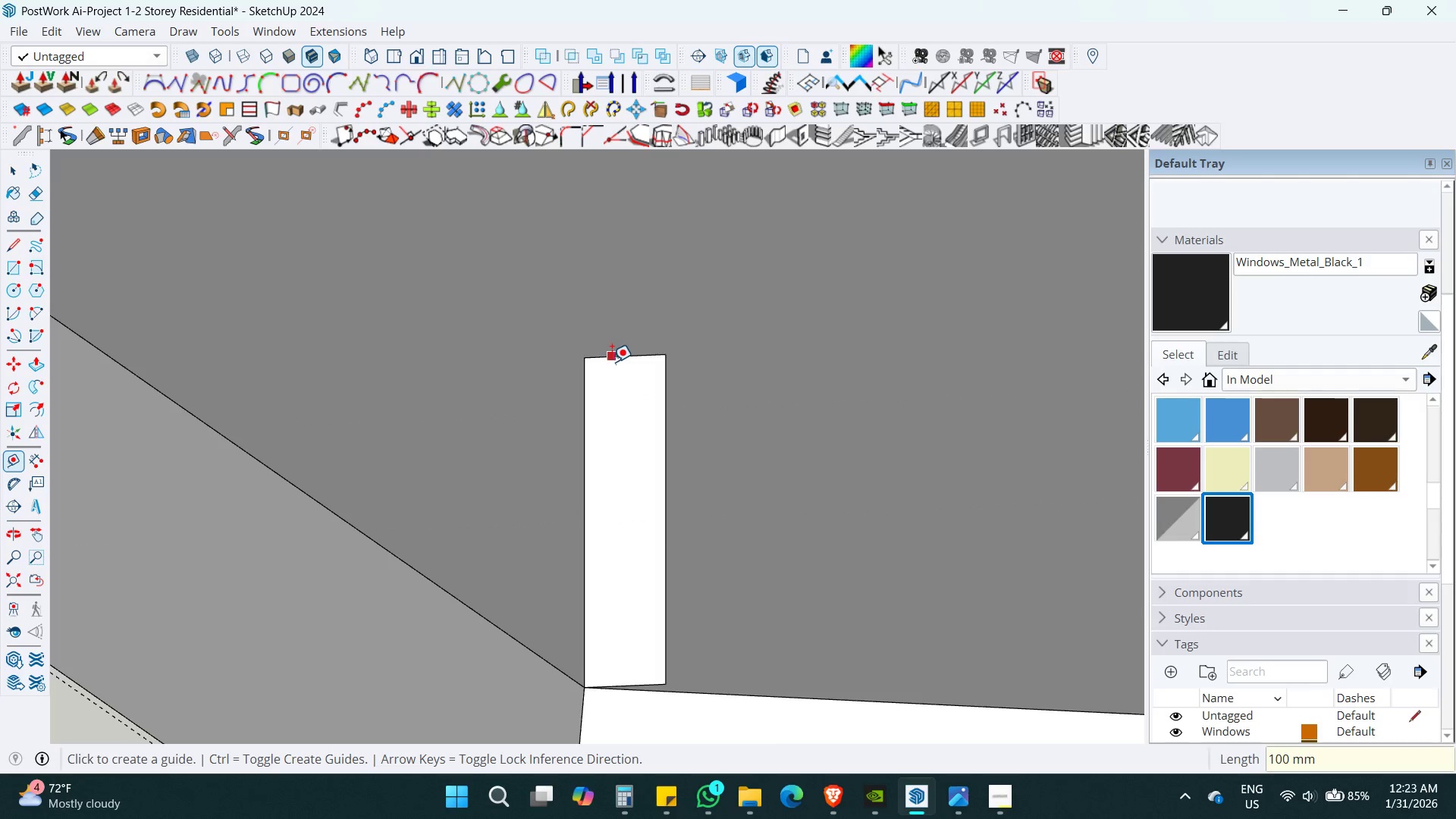 
left_click([617, 358])
 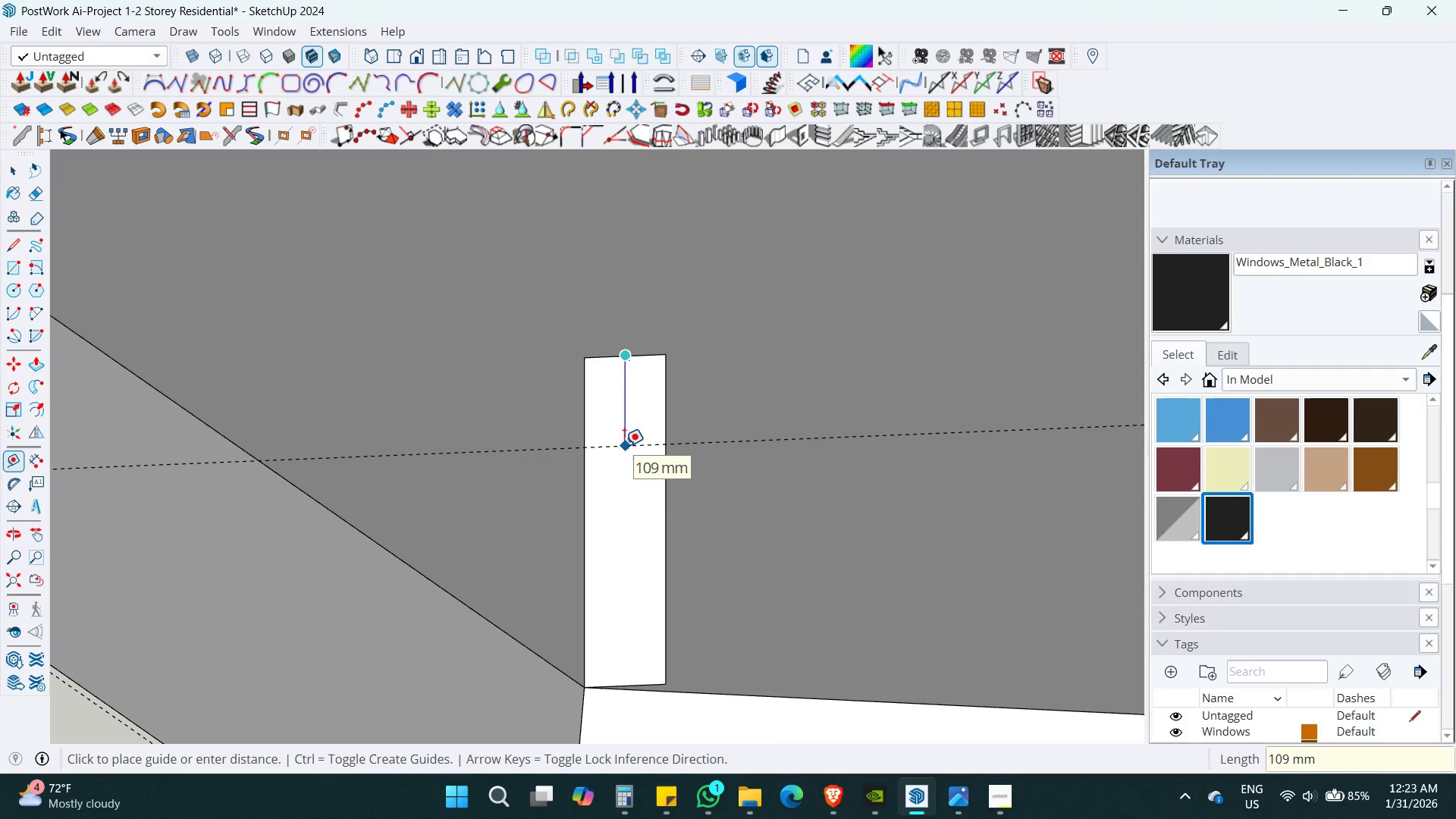 
key(Numpad1)
 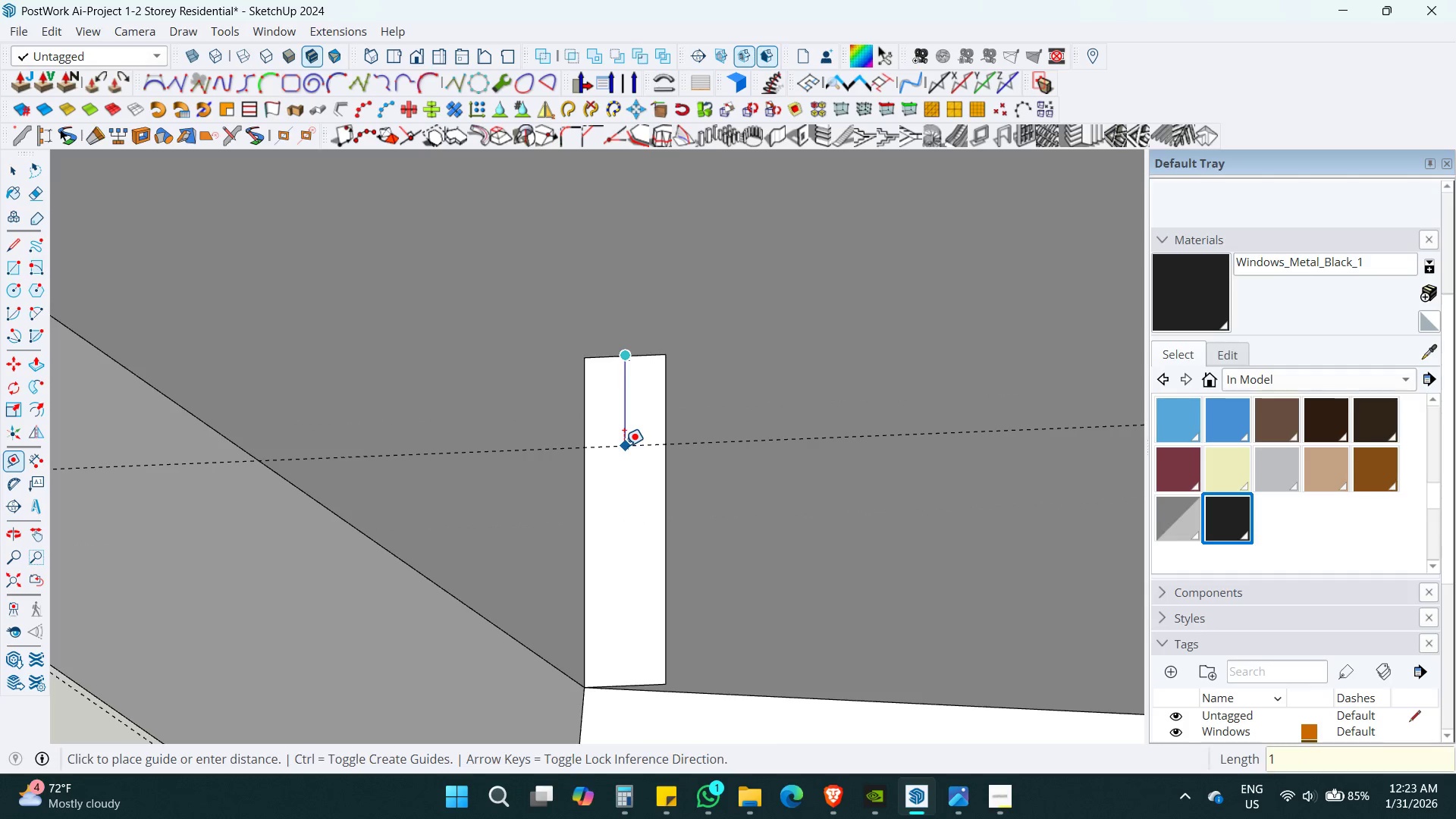 
key(Numpad0)
 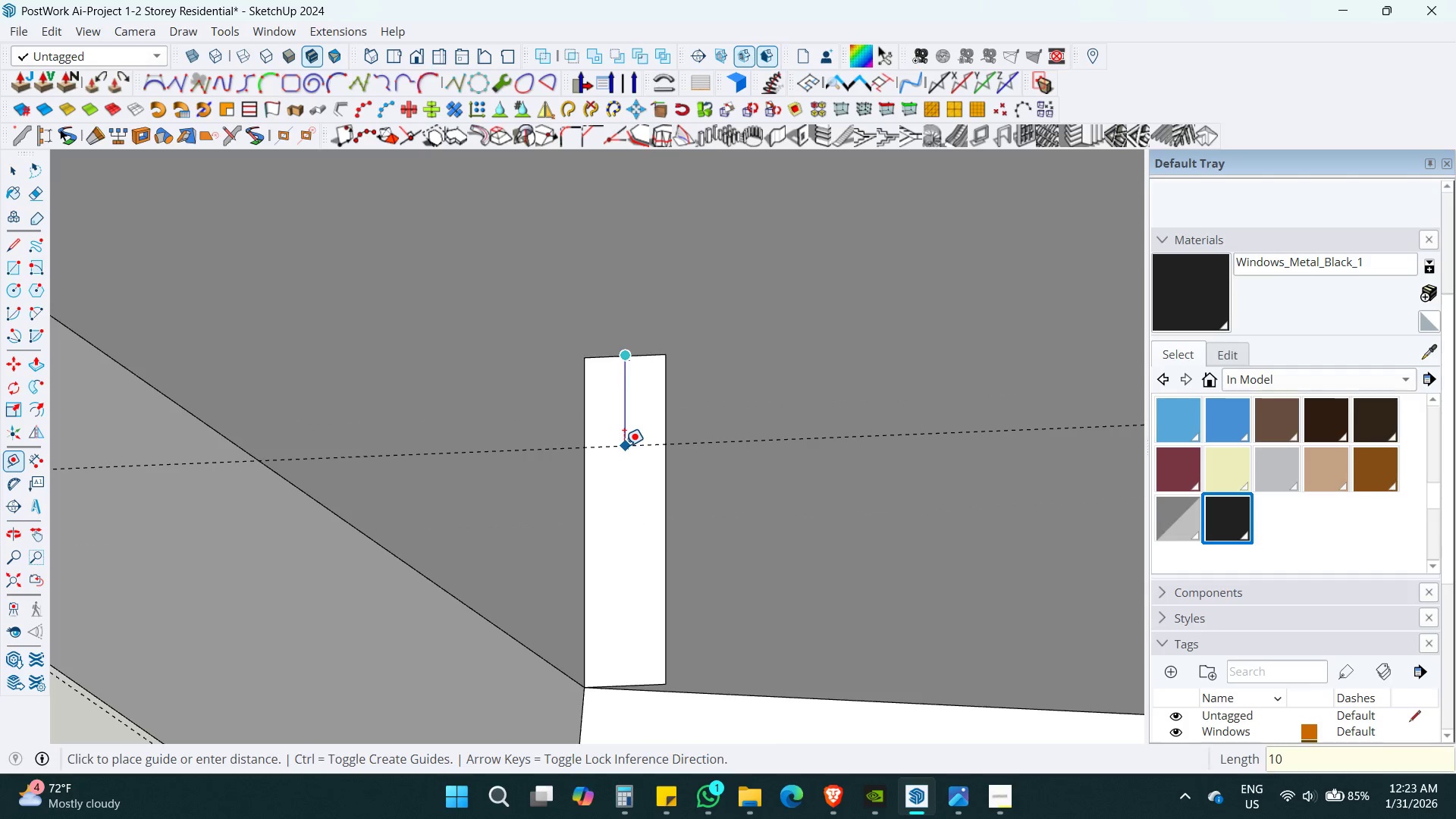 
key(Numpad0)
 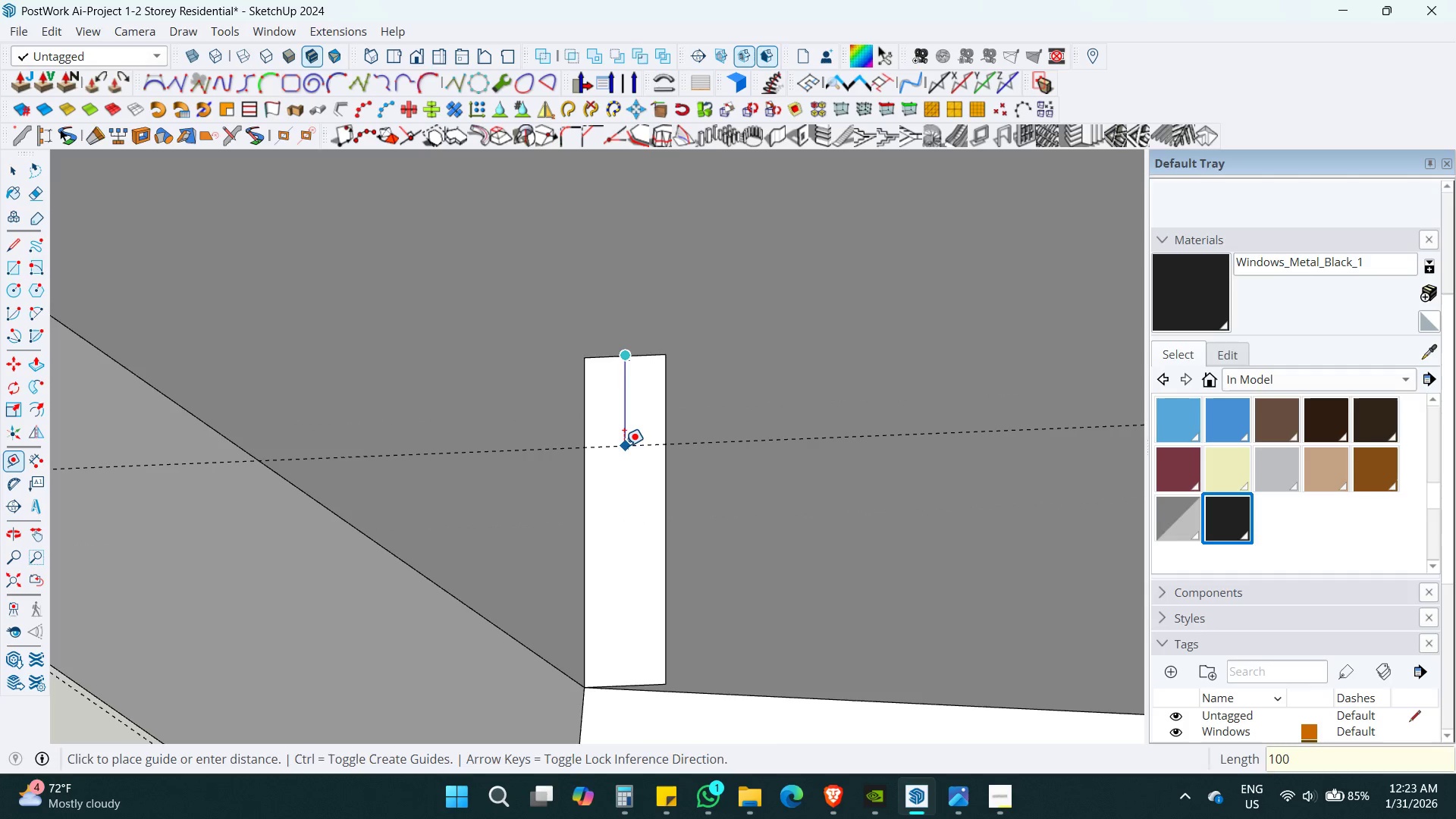 
key(Enter)
 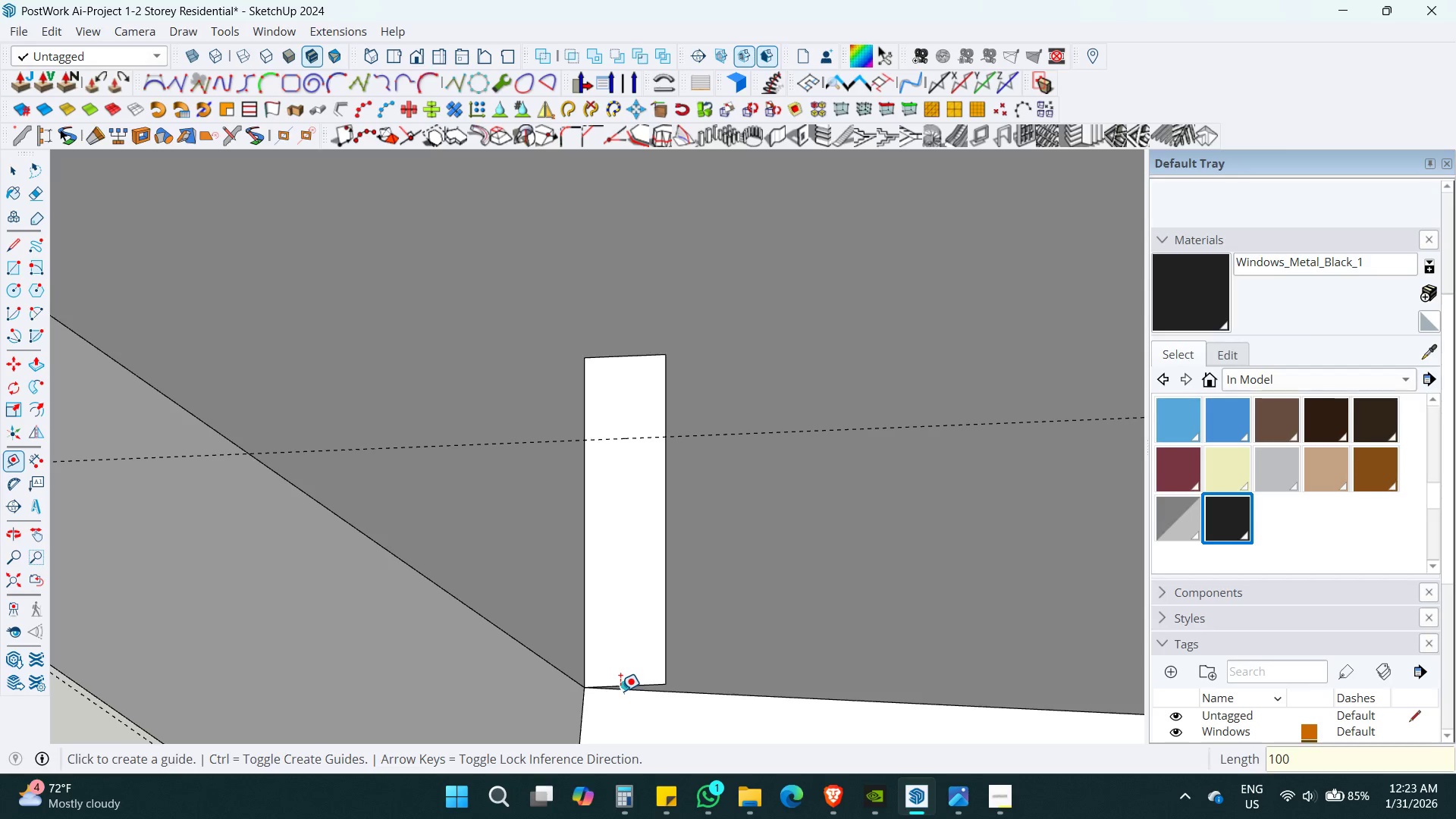 
left_click([620, 689])
 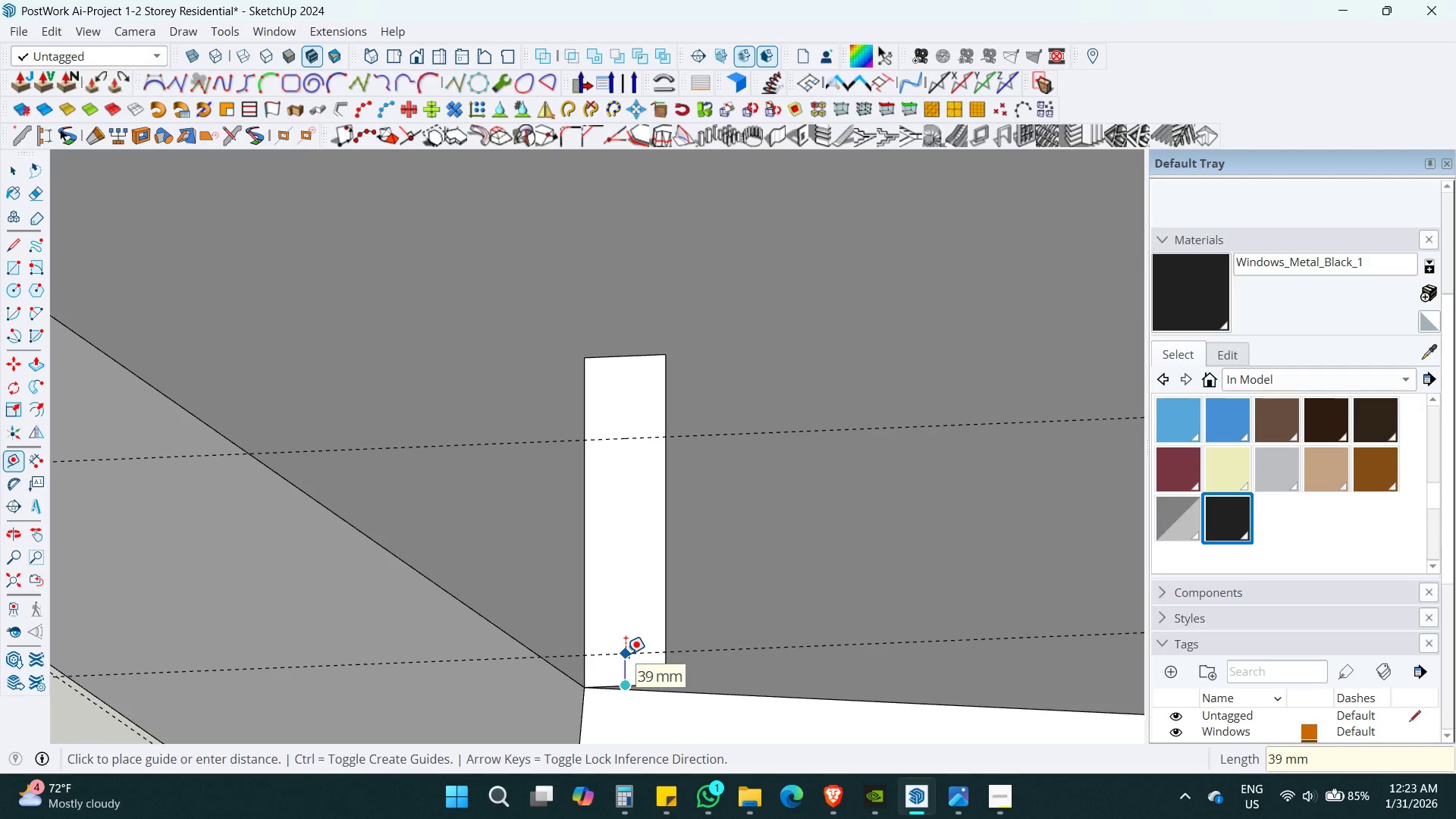 
key(Numpad1)
 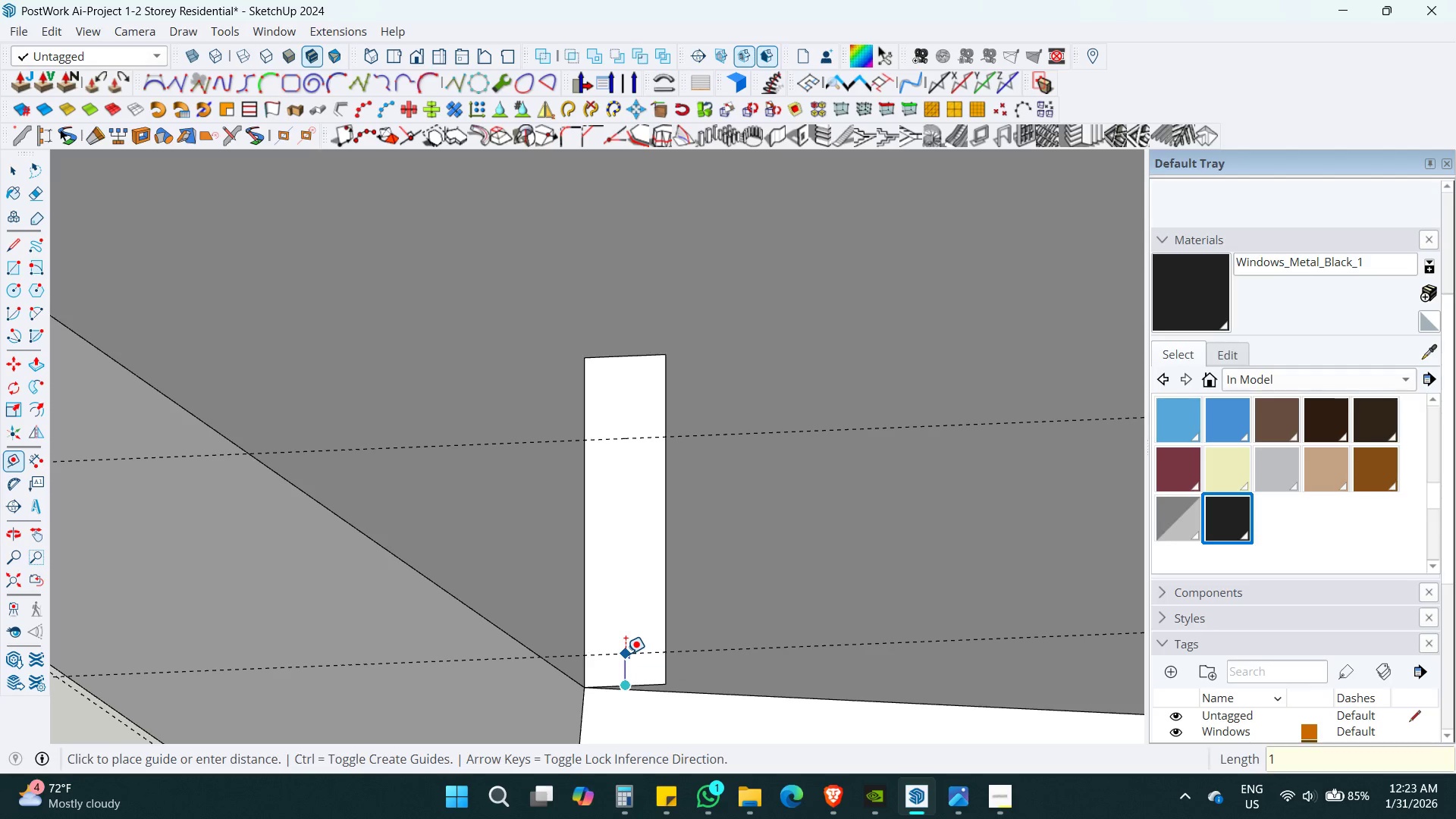 
key(Numpad0)
 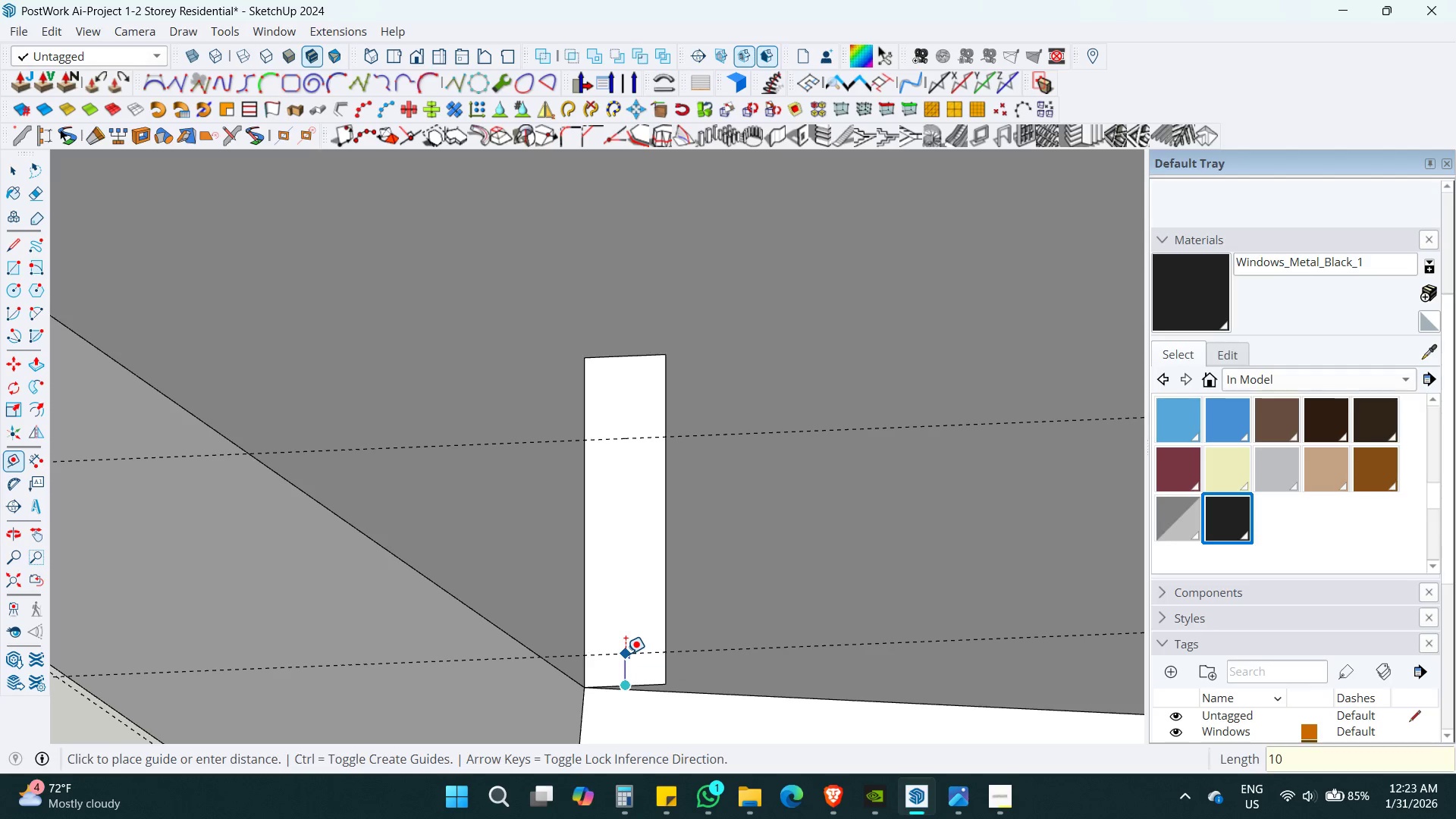 
key(Numpad0)
 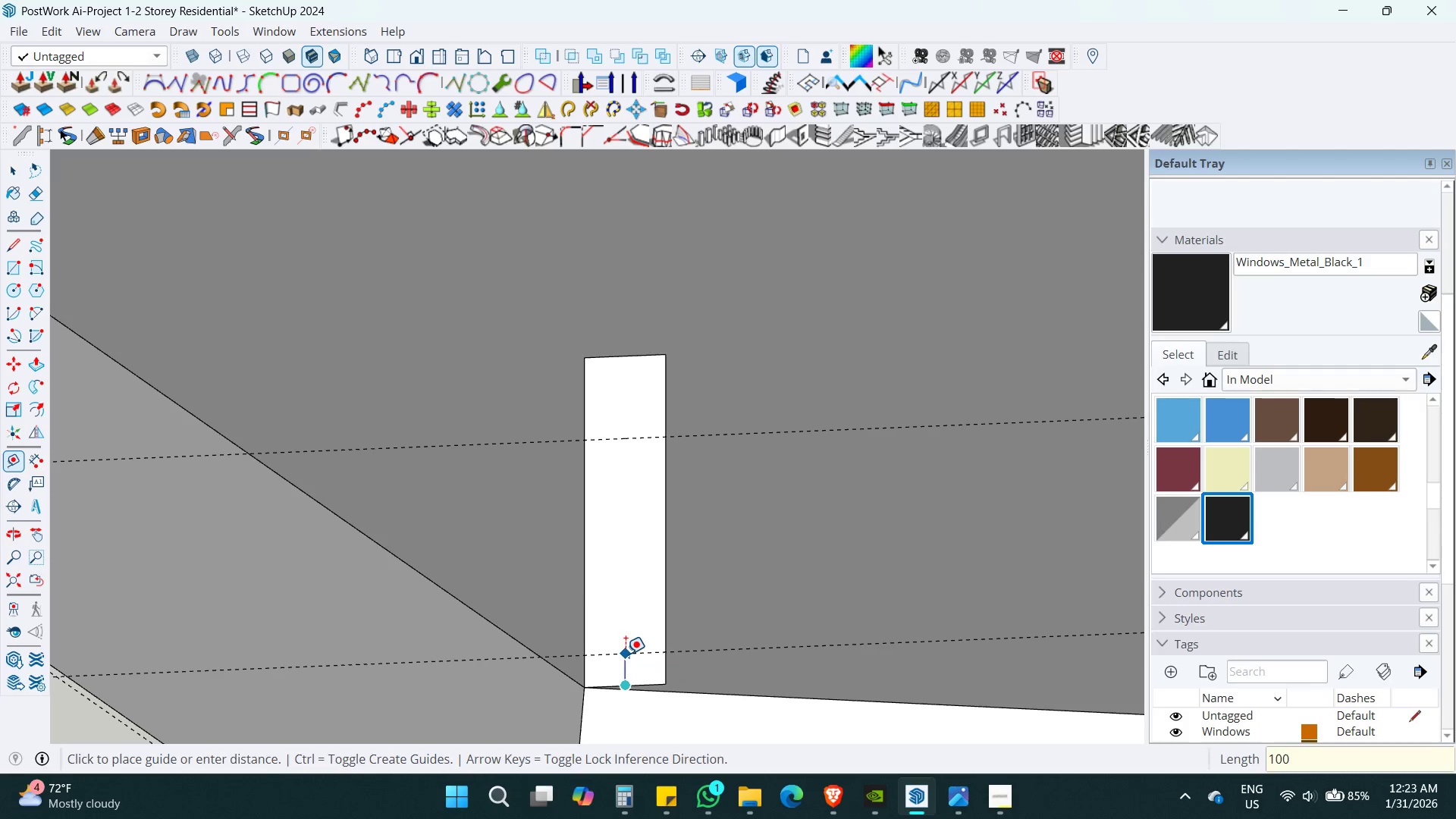 
key(Enter)
 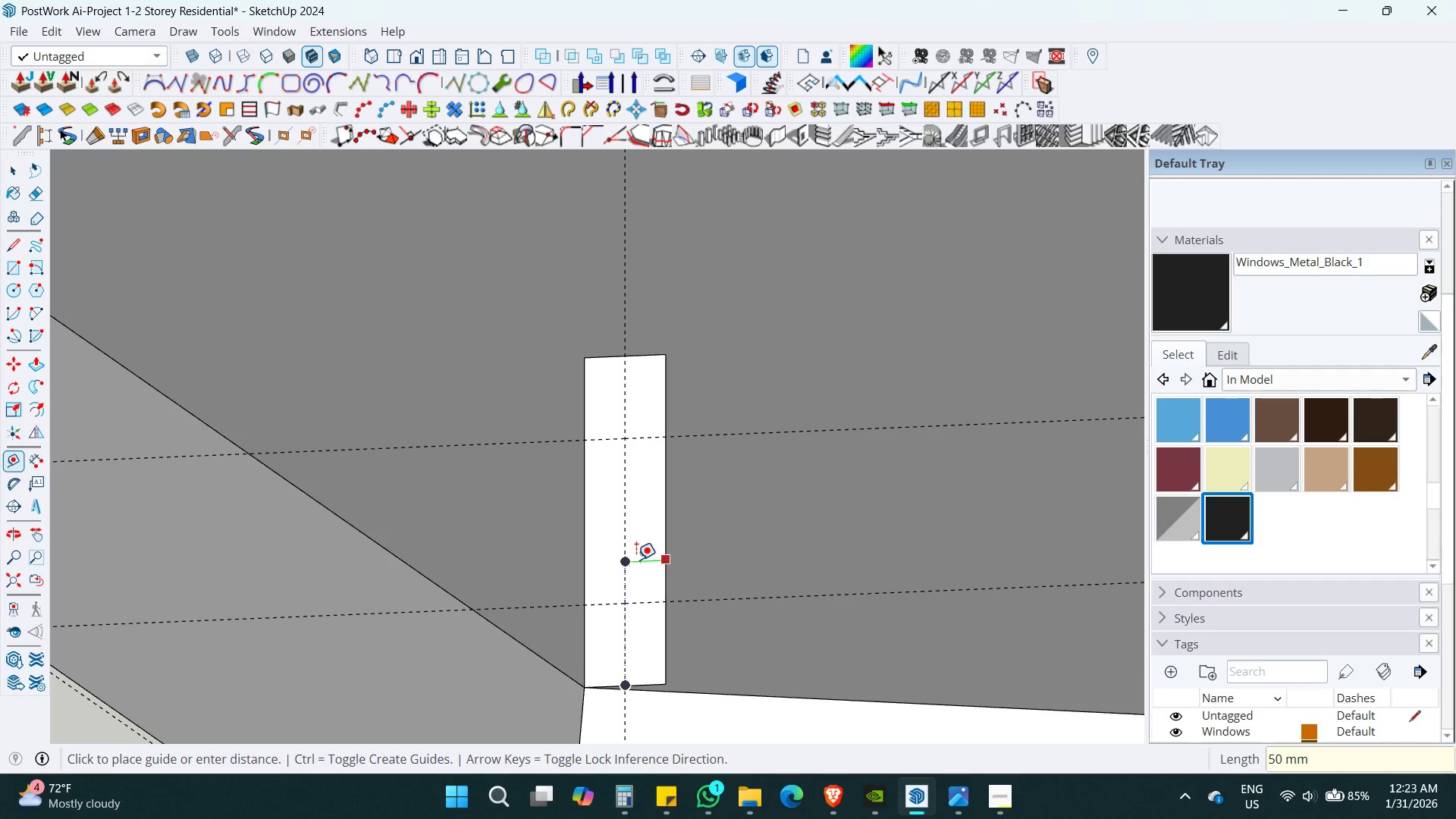 
key(Numpad1)
 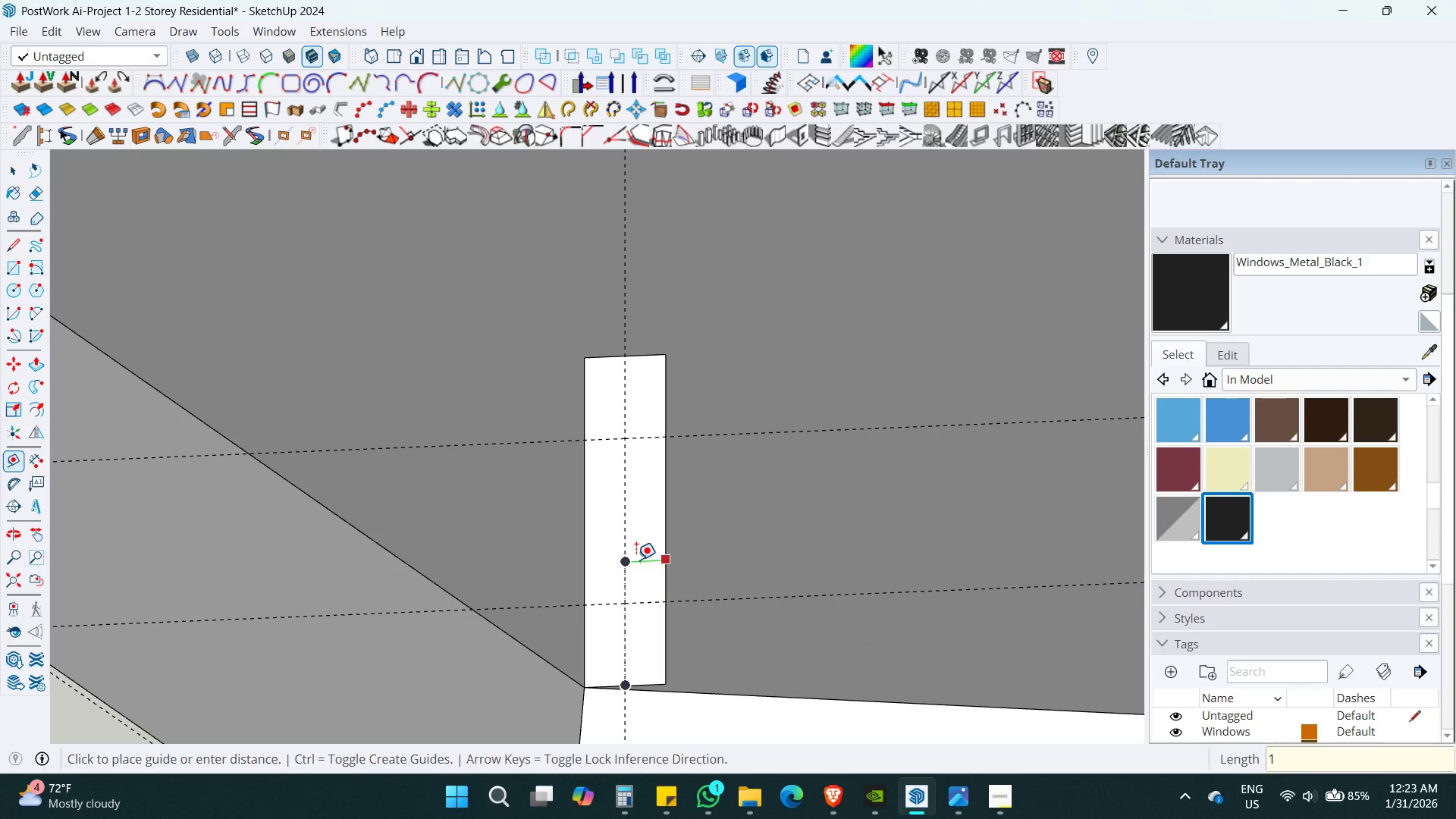 
key(Numpad0)
 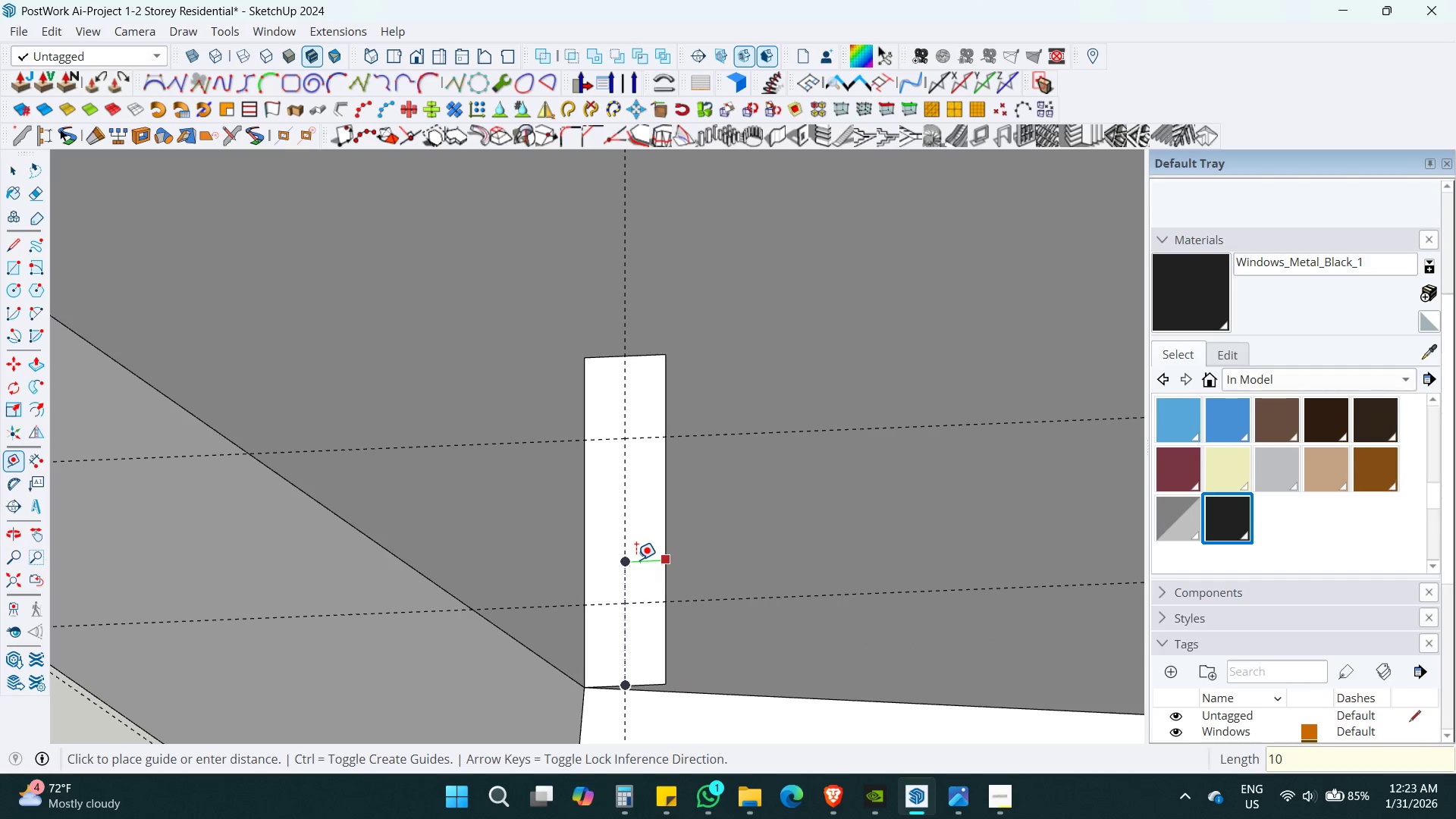 
key(Numpad0)
 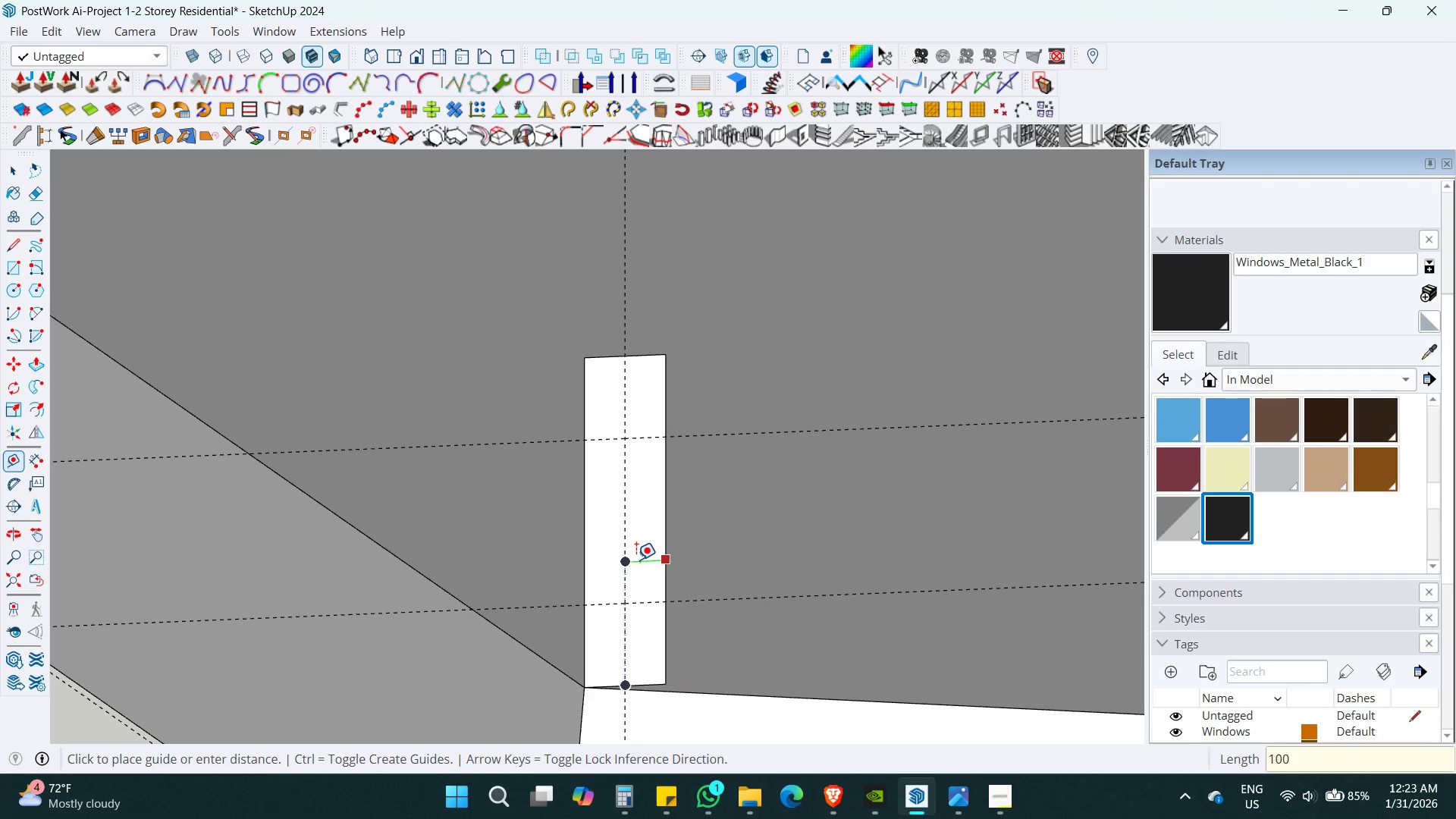 
key(Enter)
 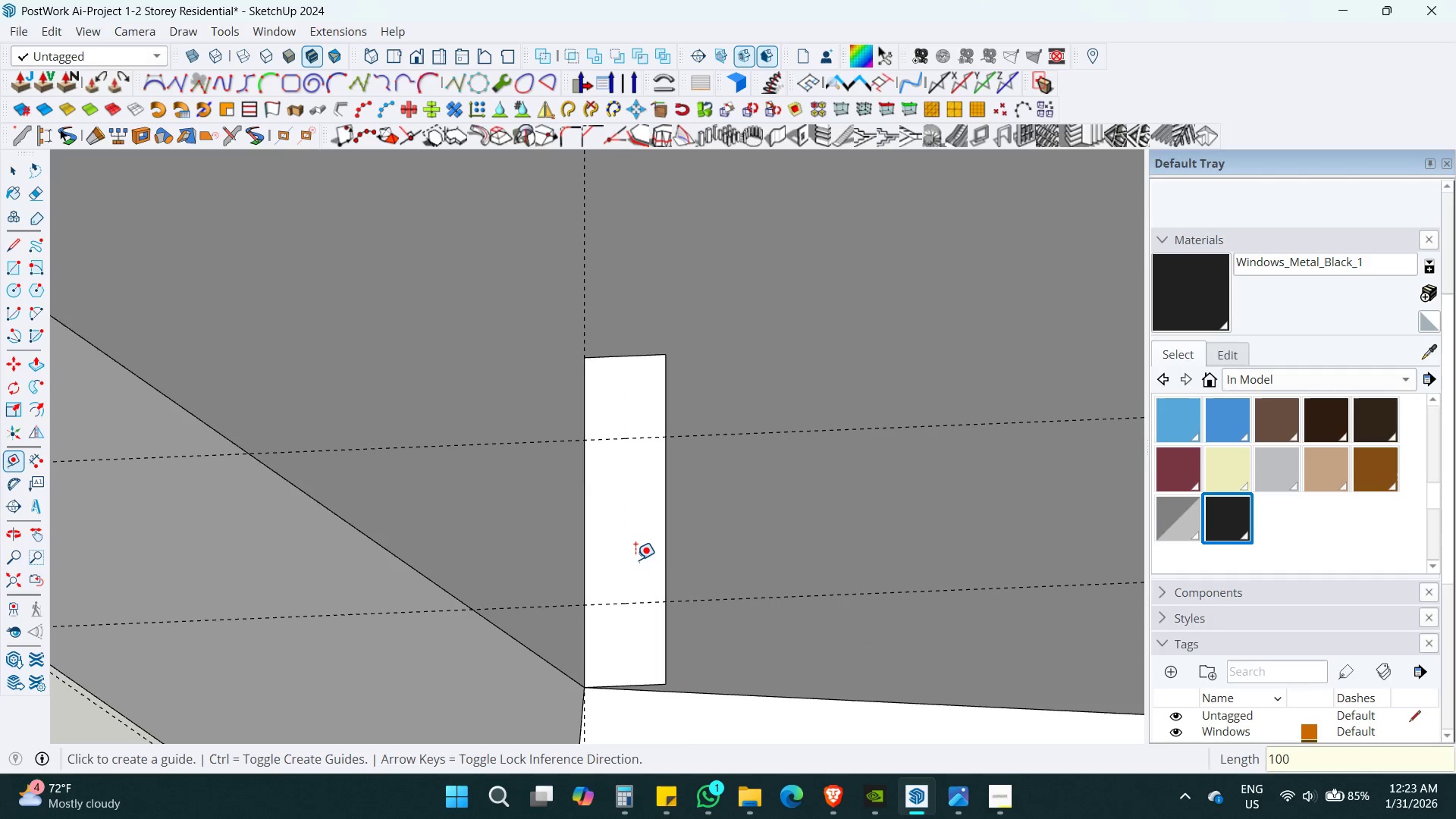 
key(Control+Z)
 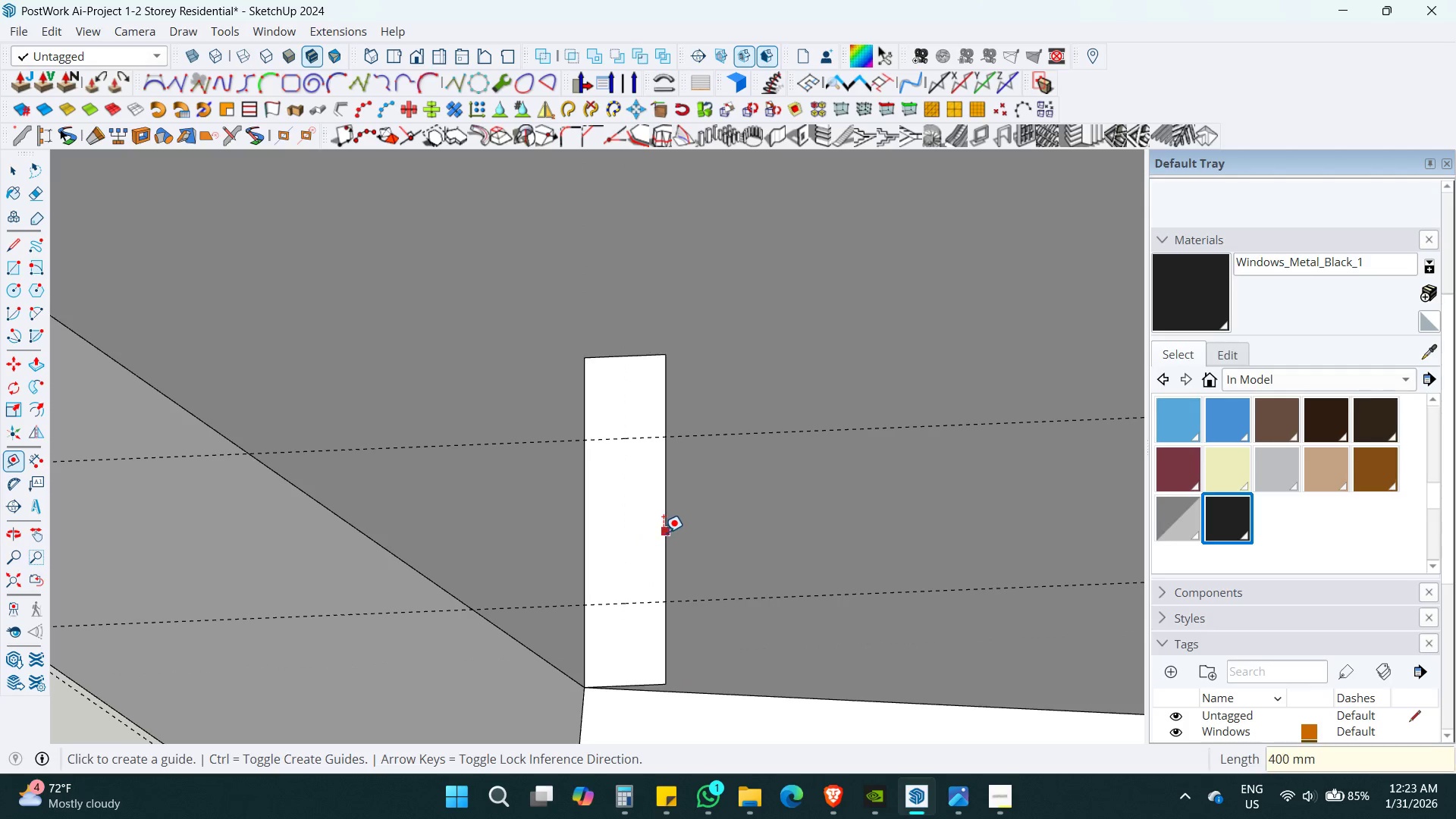 
left_click_drag(start_coordinate=[664, 532], to_coordinate=[661, 536])
 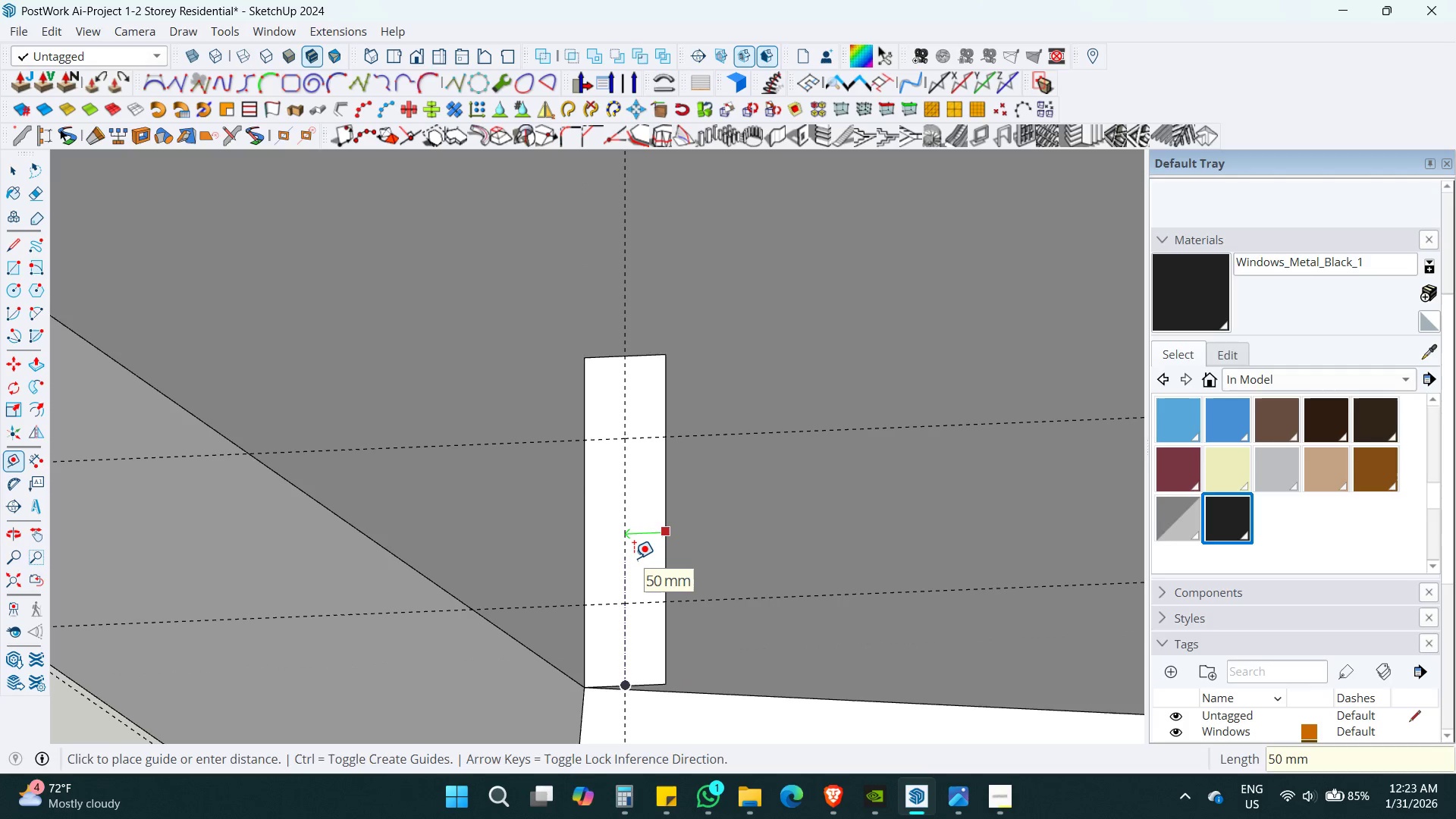 
key(Numpad1)
 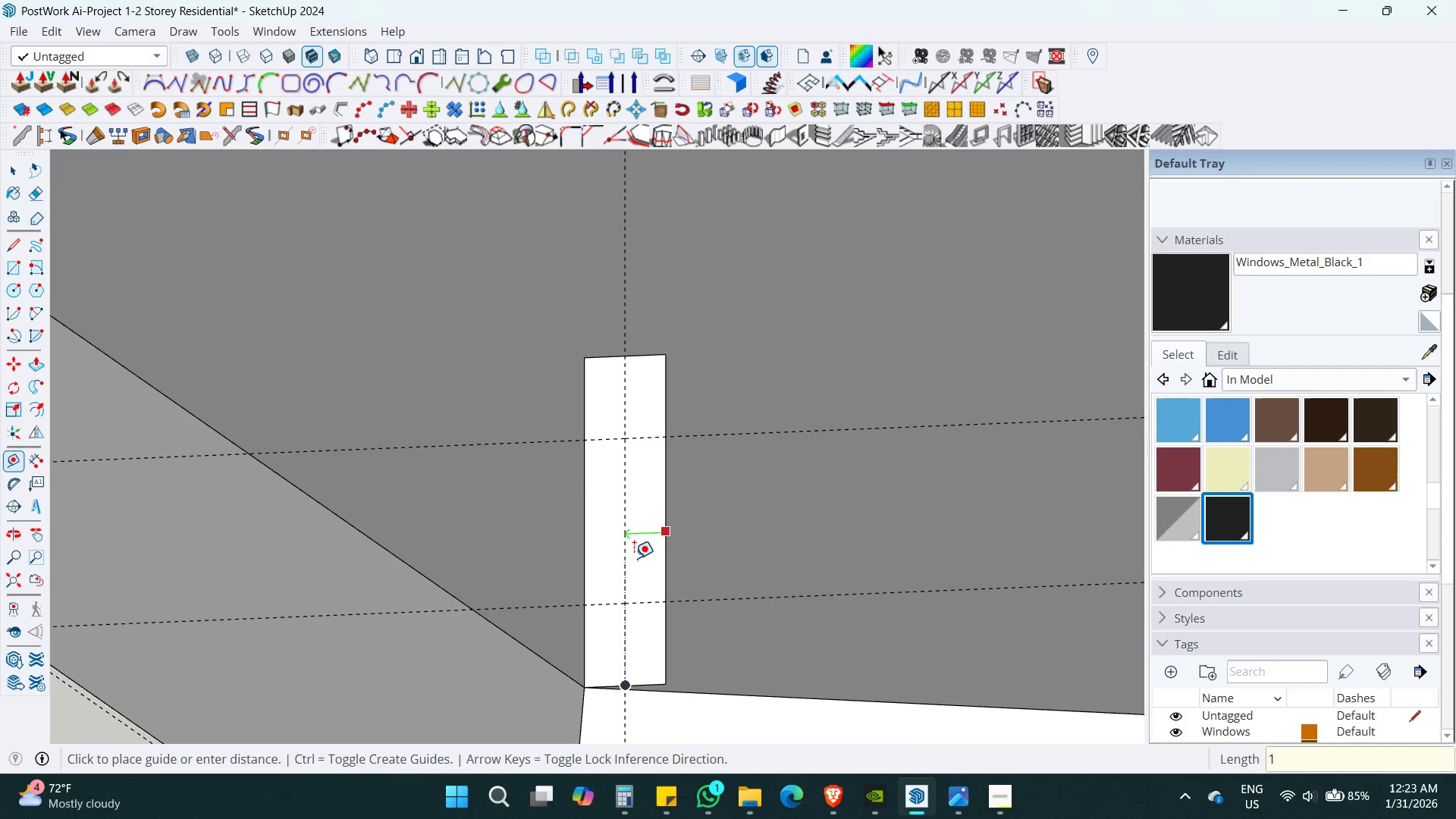 
key(Numpad0)
 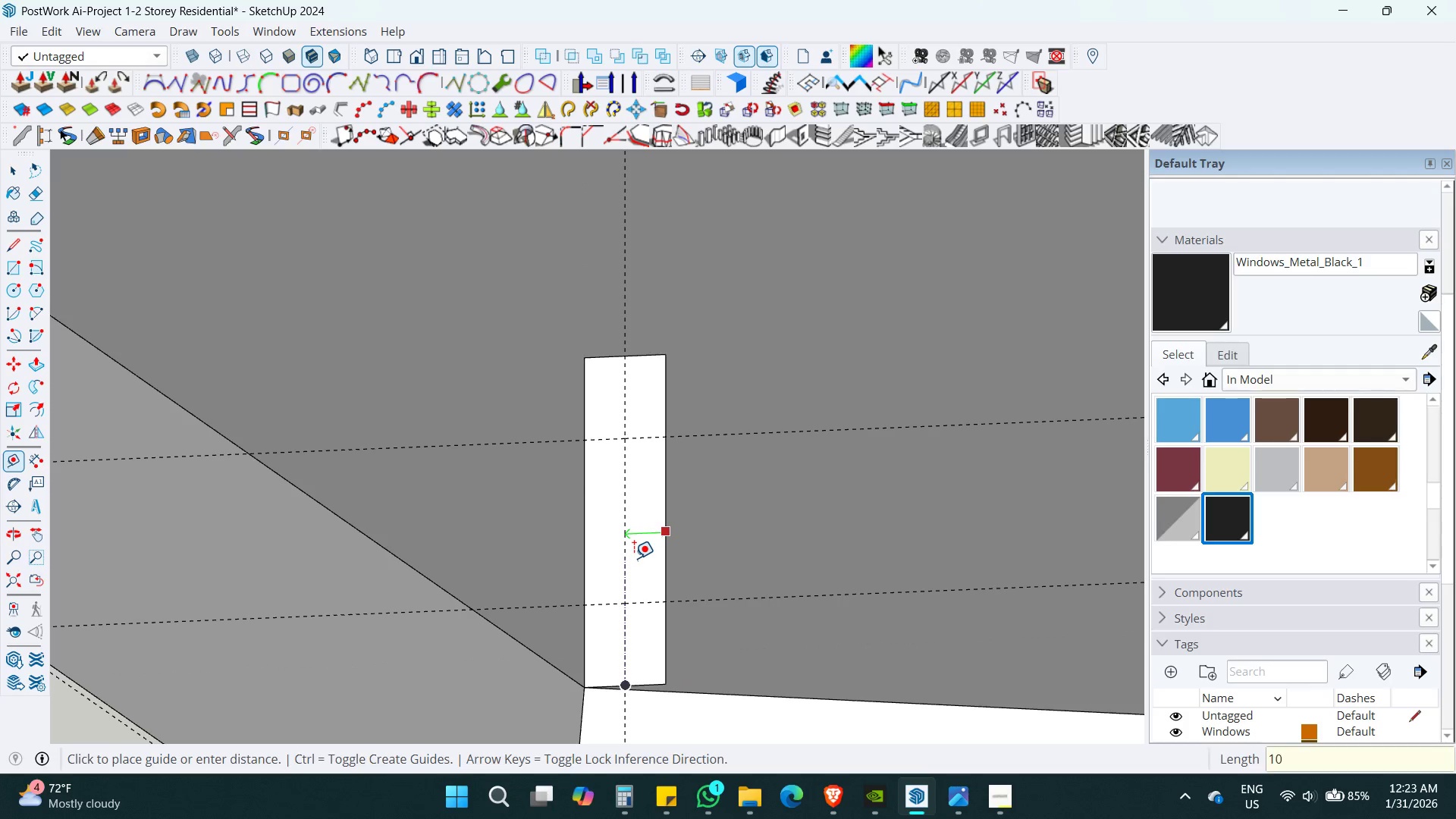 
key(Numpad0)
 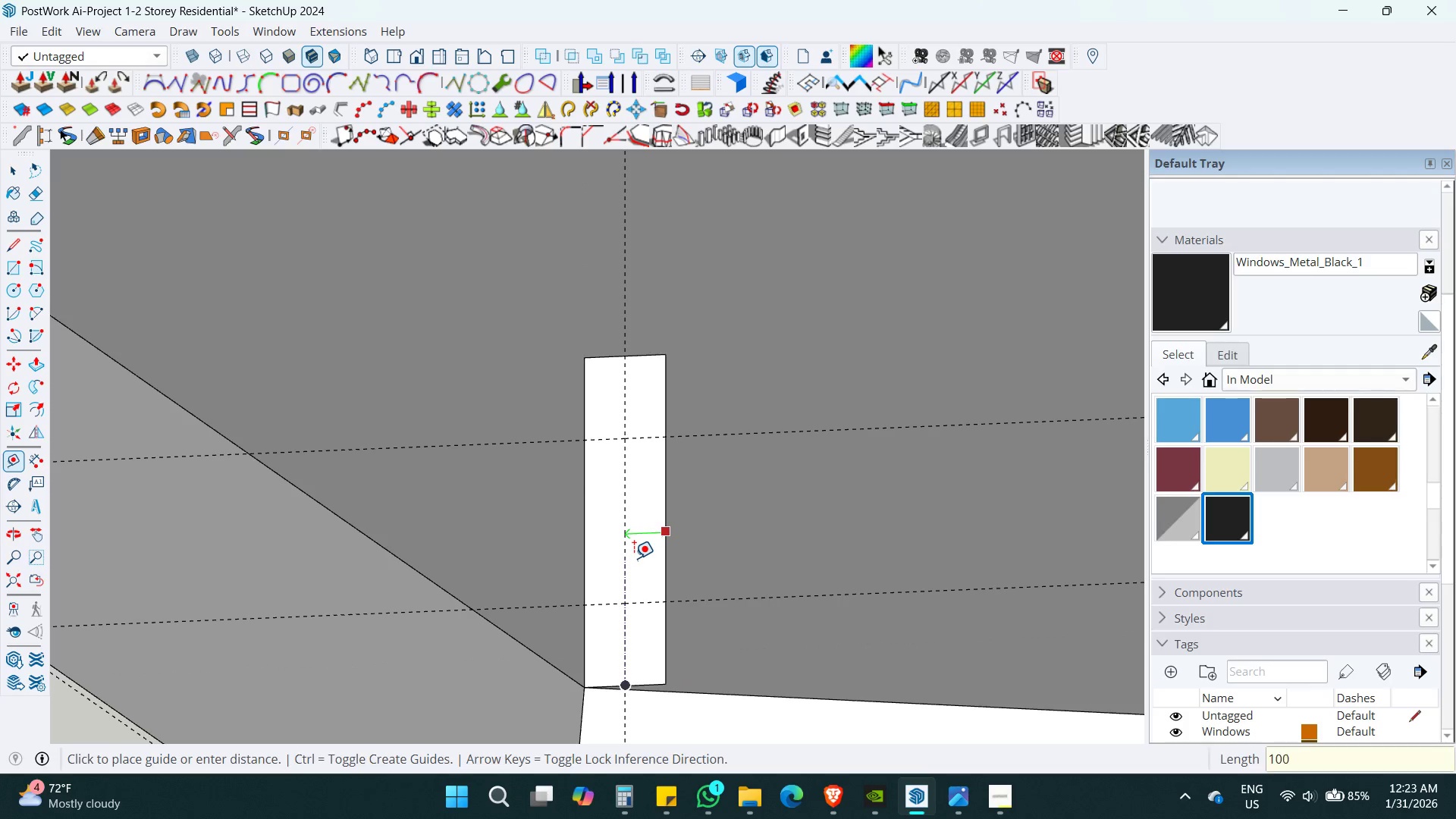 
key(Enter)
 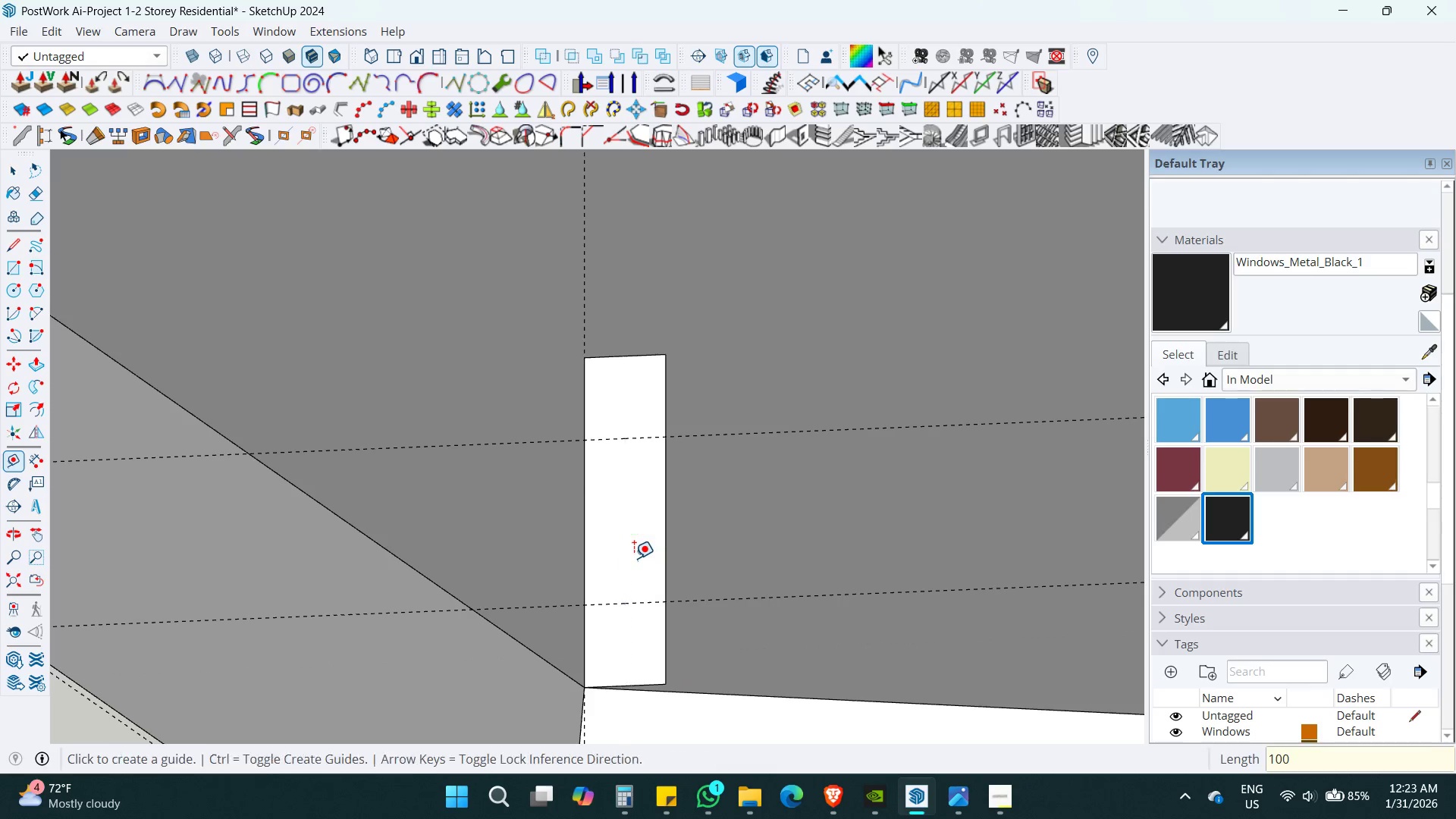 
key(Space)
 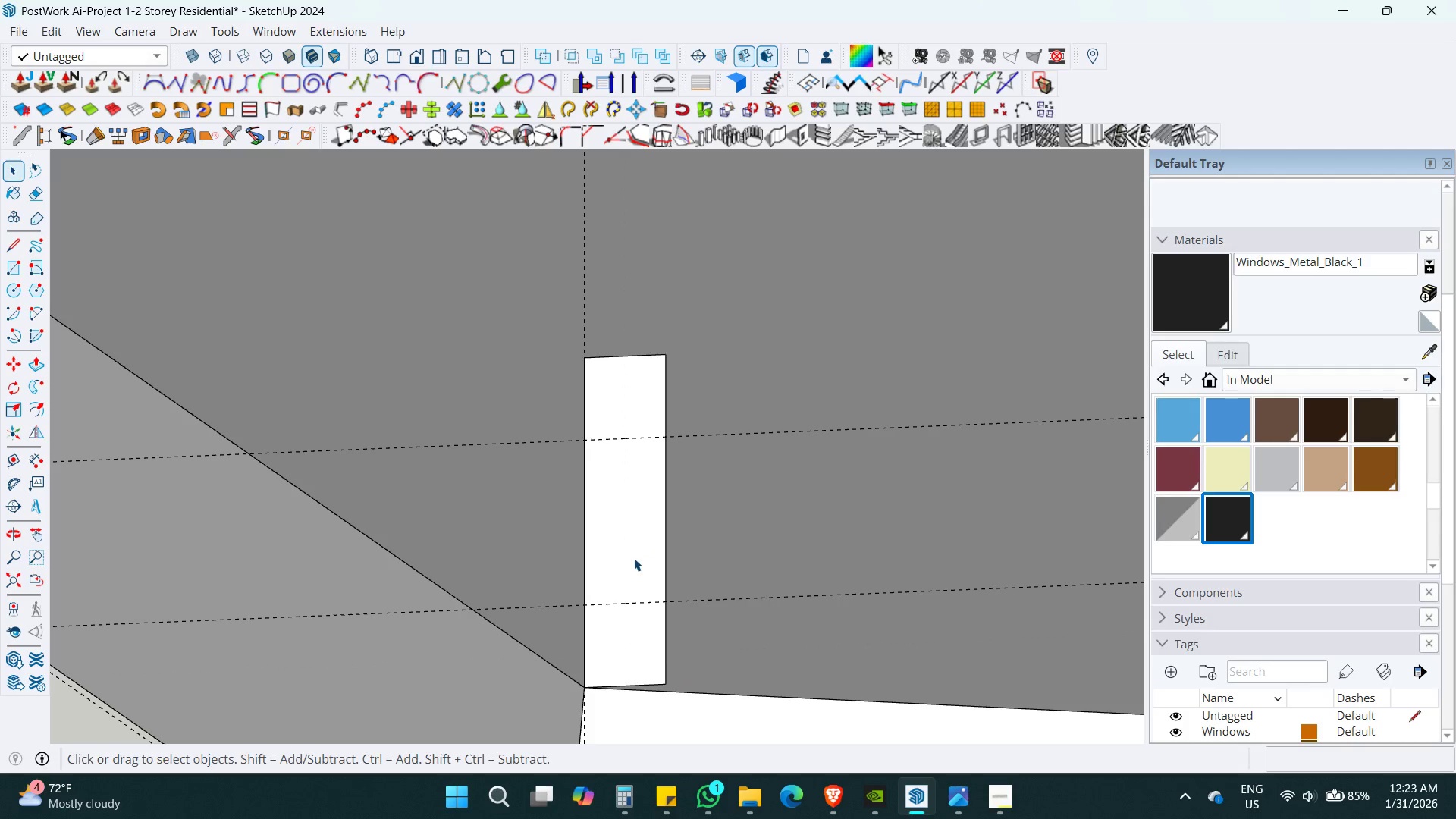 
key(Shift+ShiftLeft)
 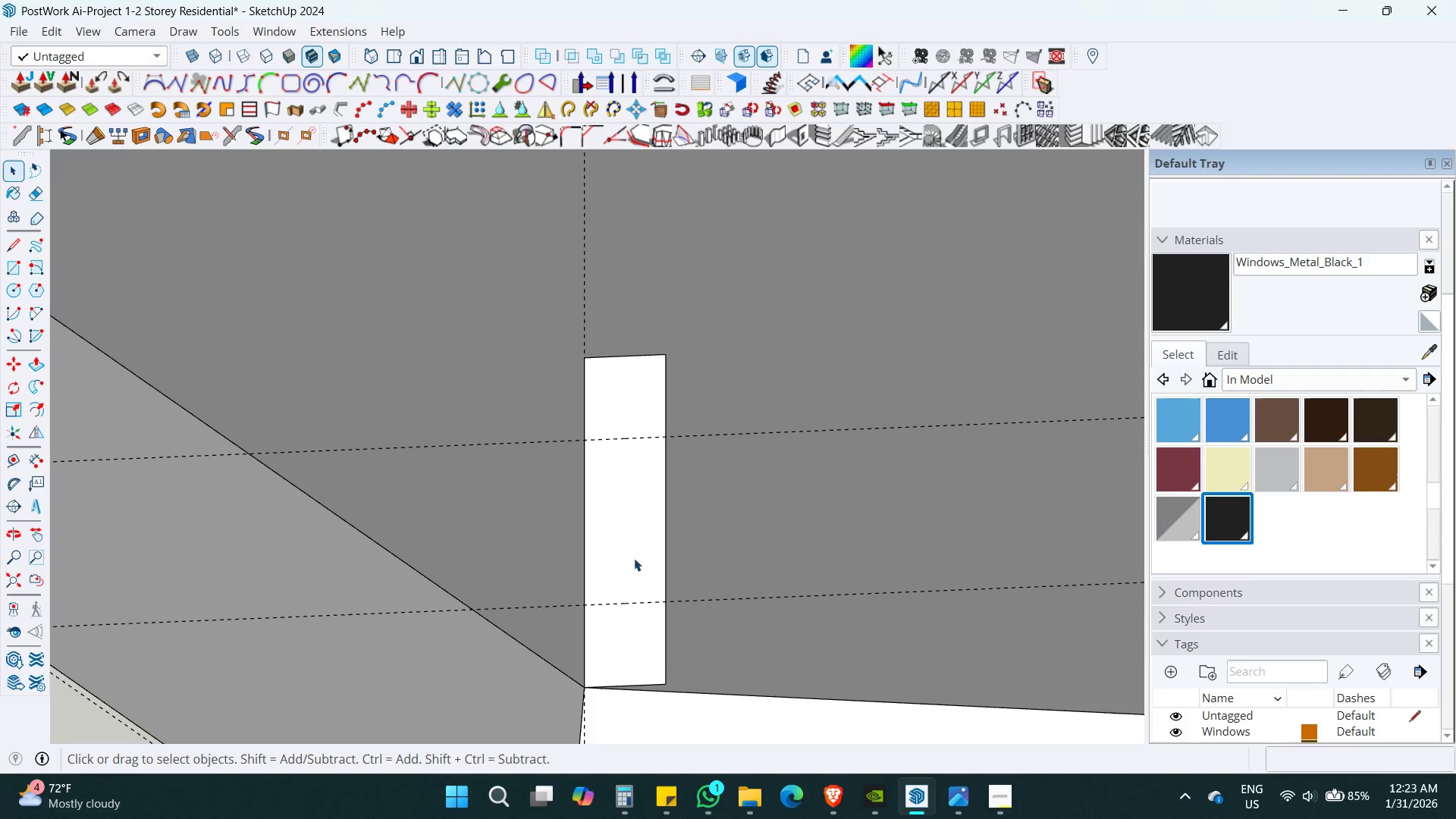 
hold_key(key=ControlLeft, duration=0.34)
 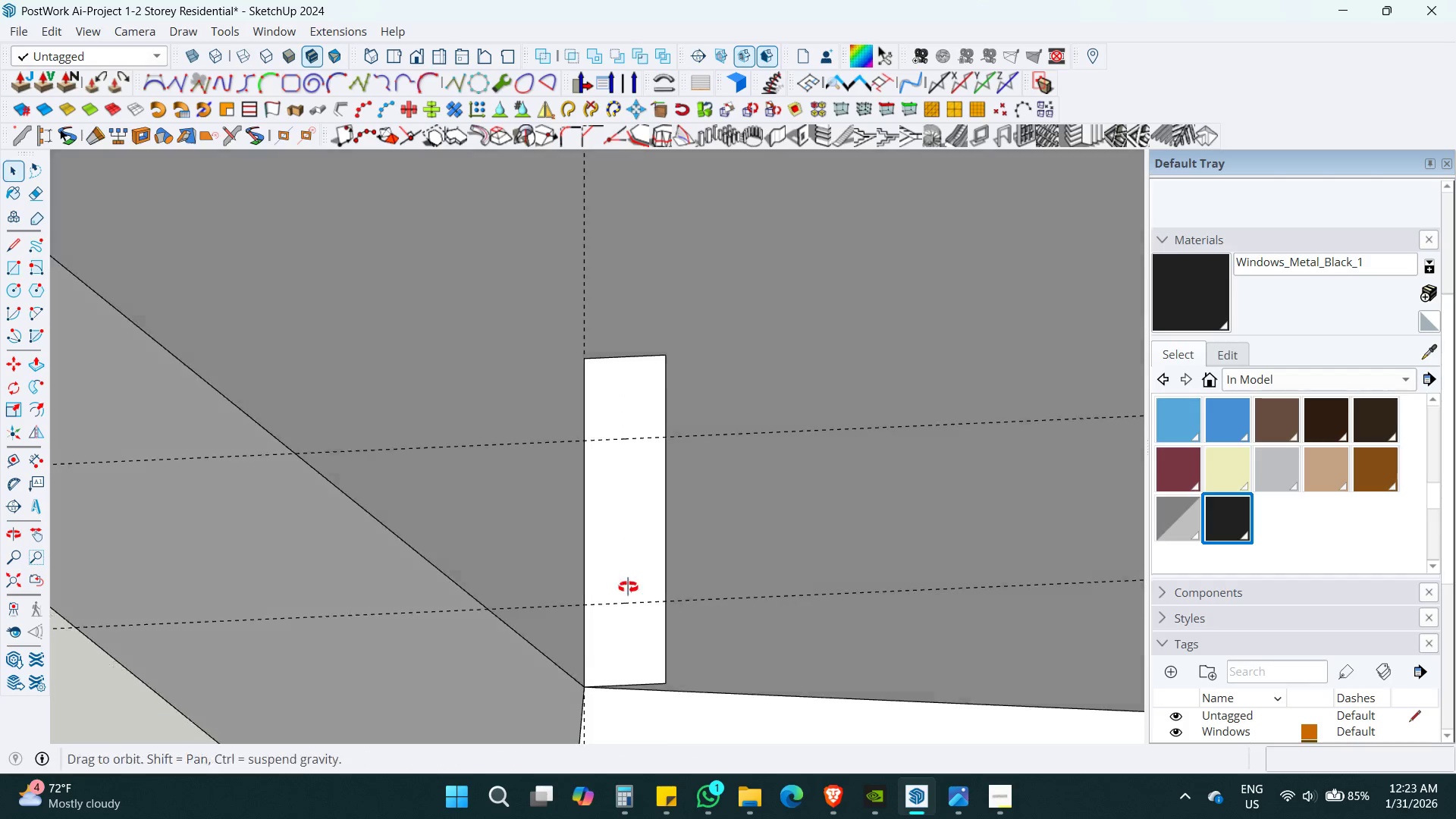 
key(Control+ControlLeft)
 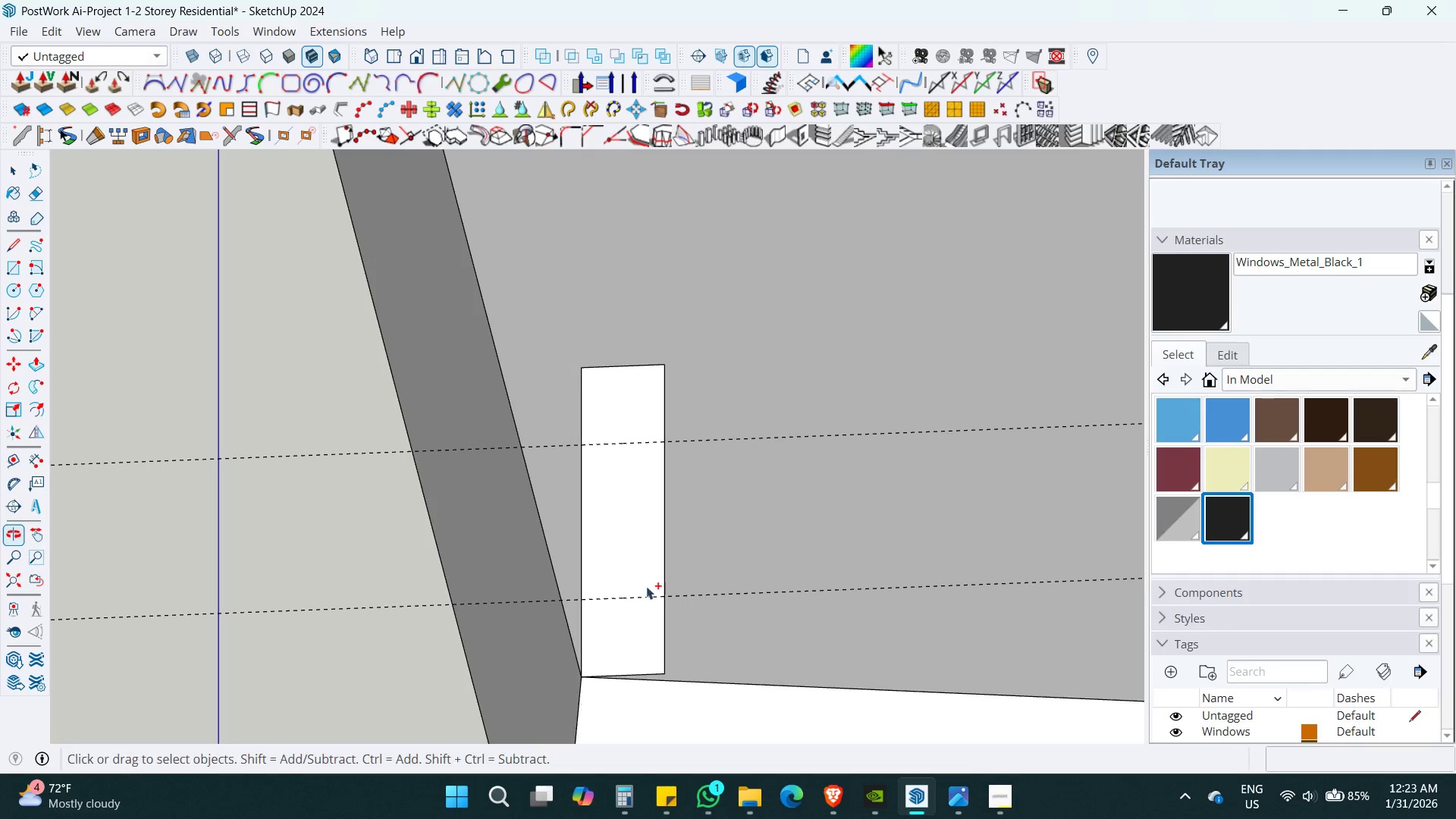 
key(Control+Z)
 